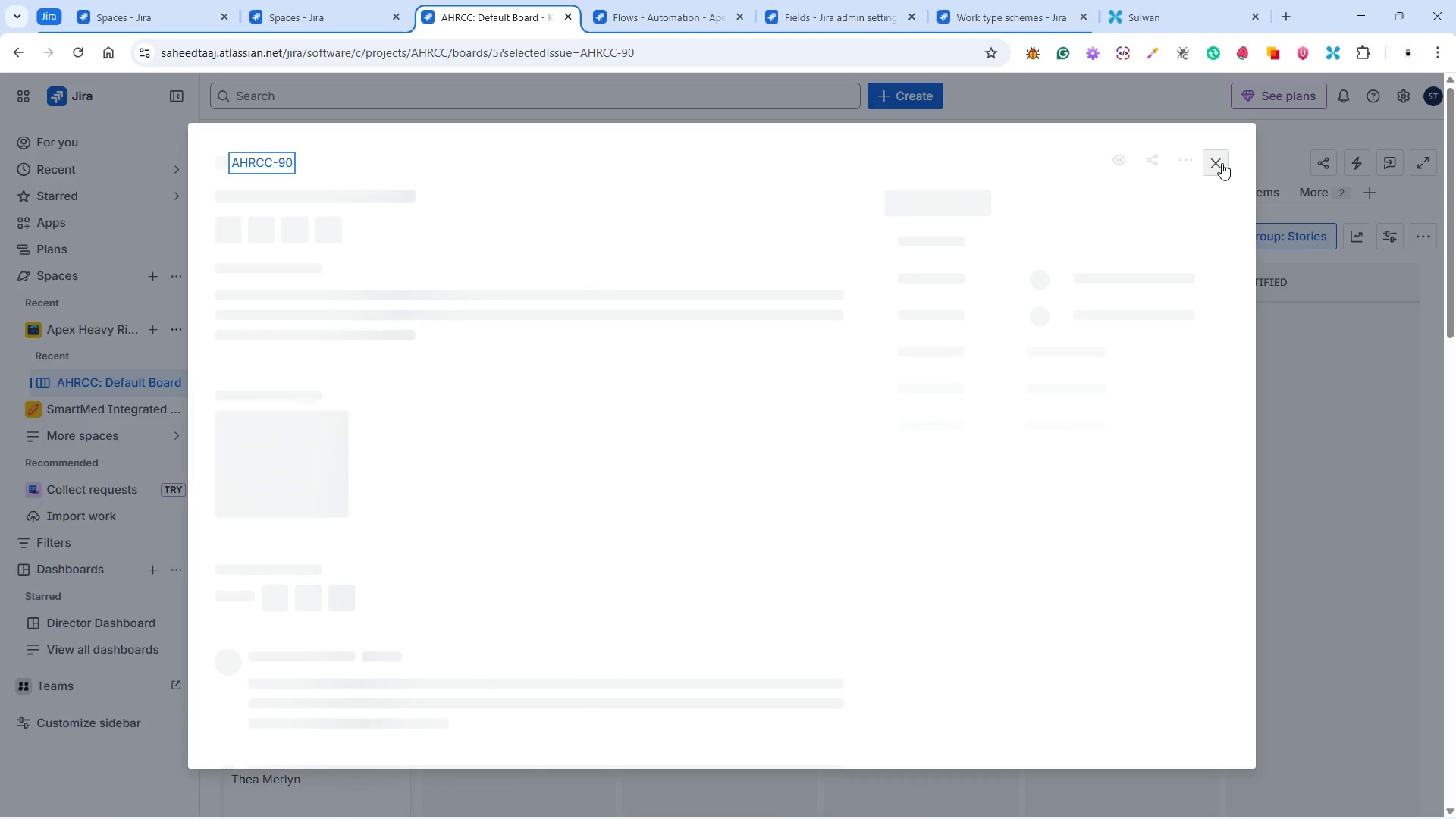 
wait(5.03)
 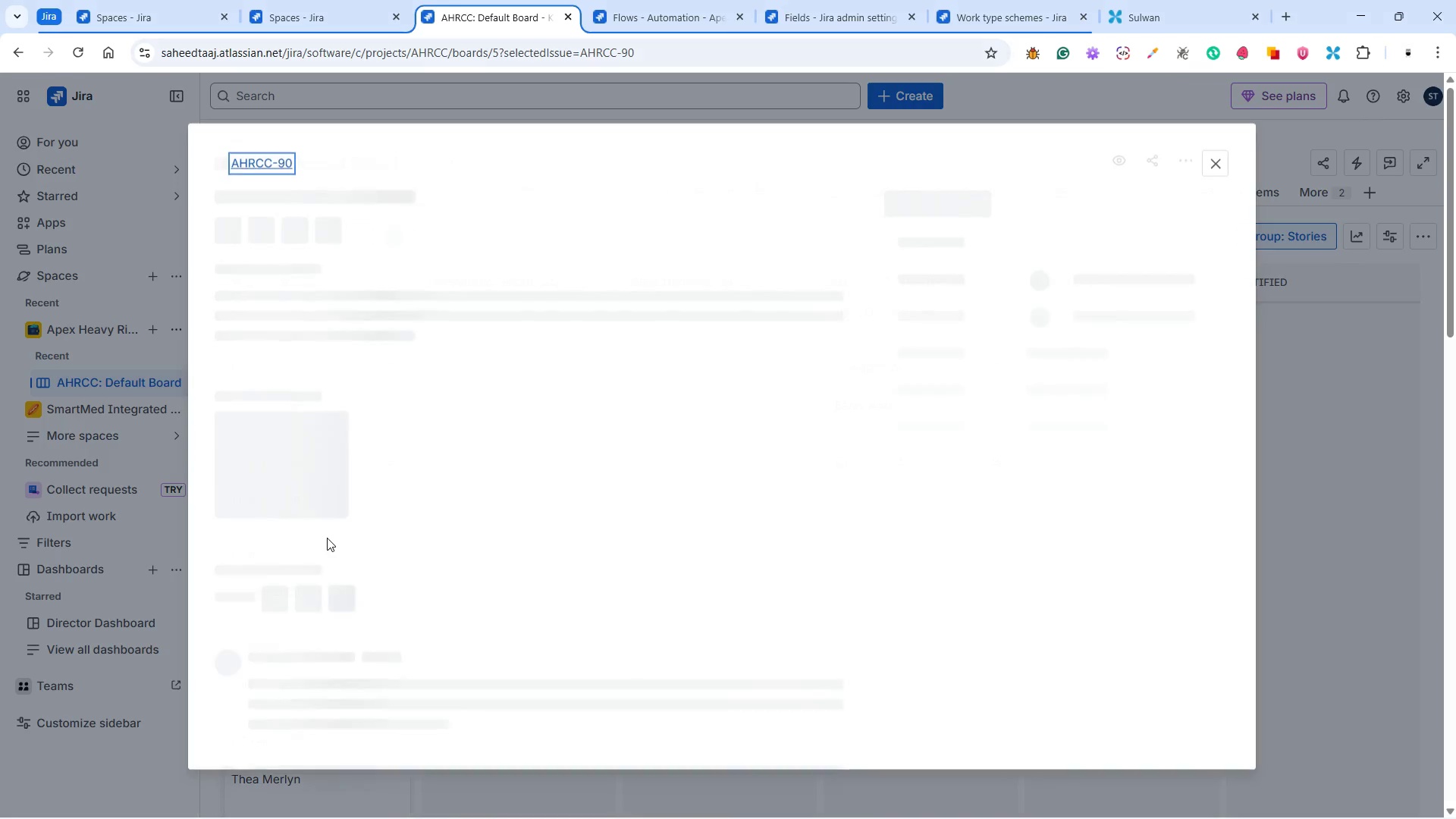 
left_click([1222, 163])
 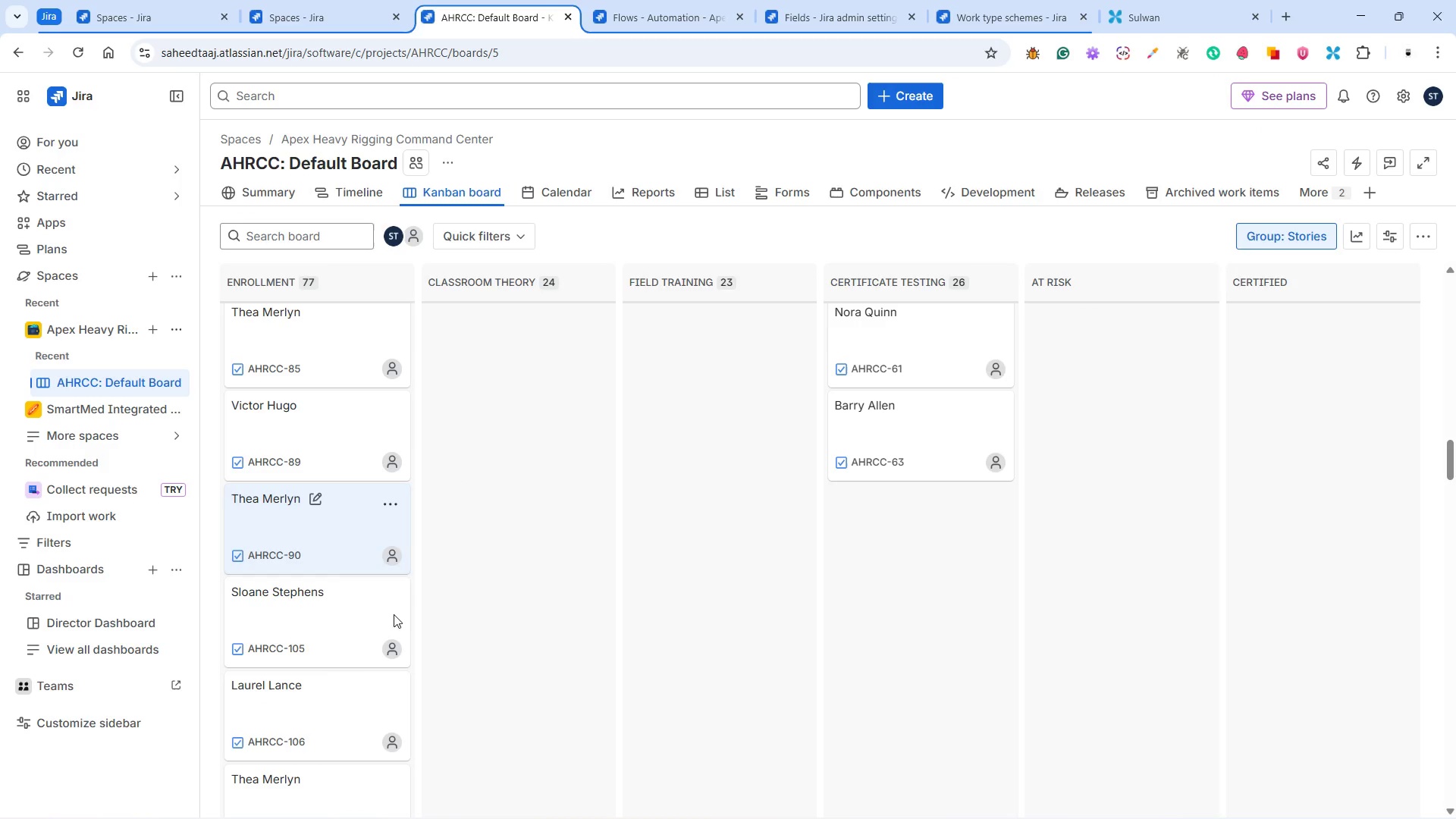 
left_click([318, 629])
 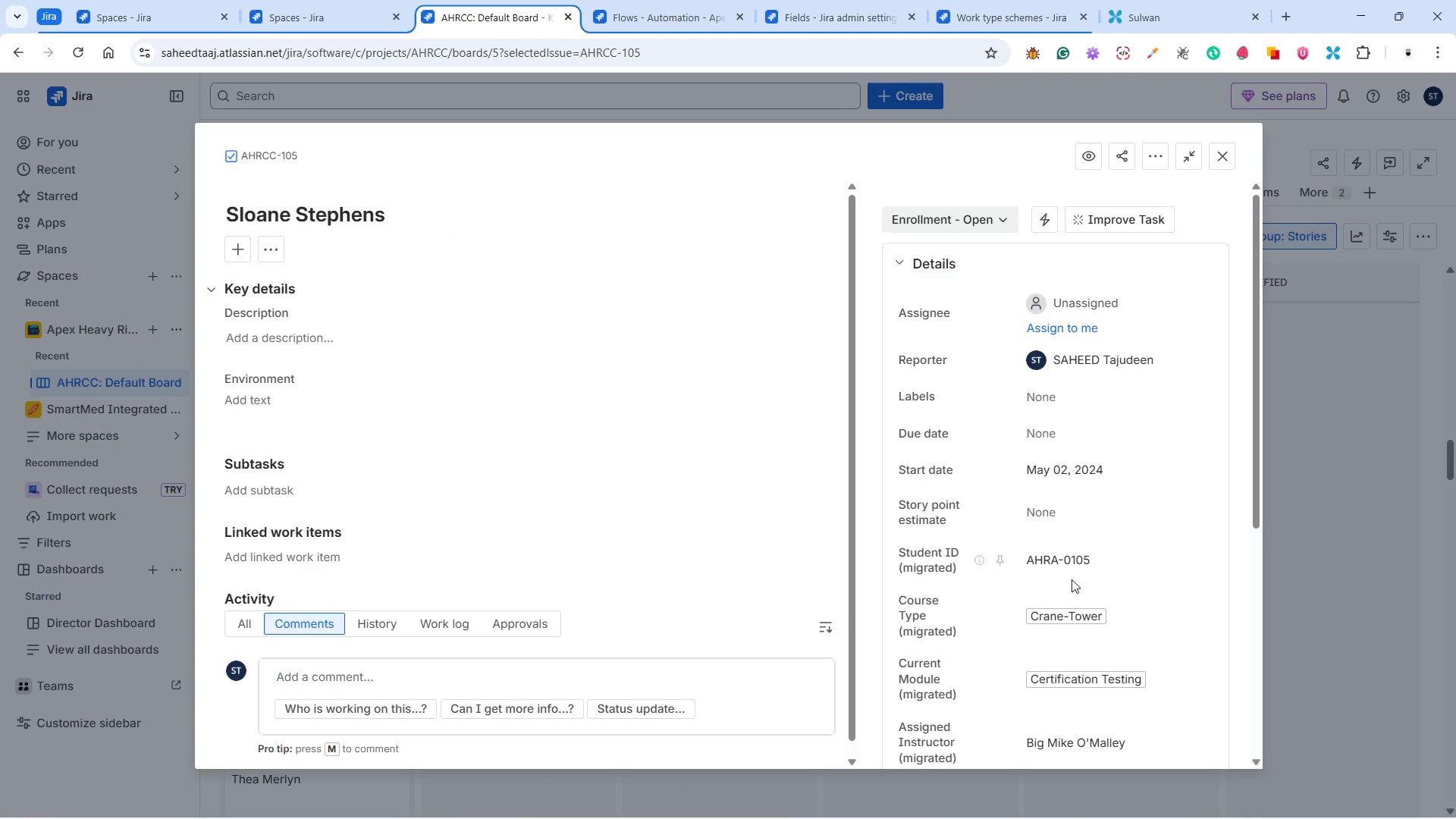 
left_click([958, 215])
 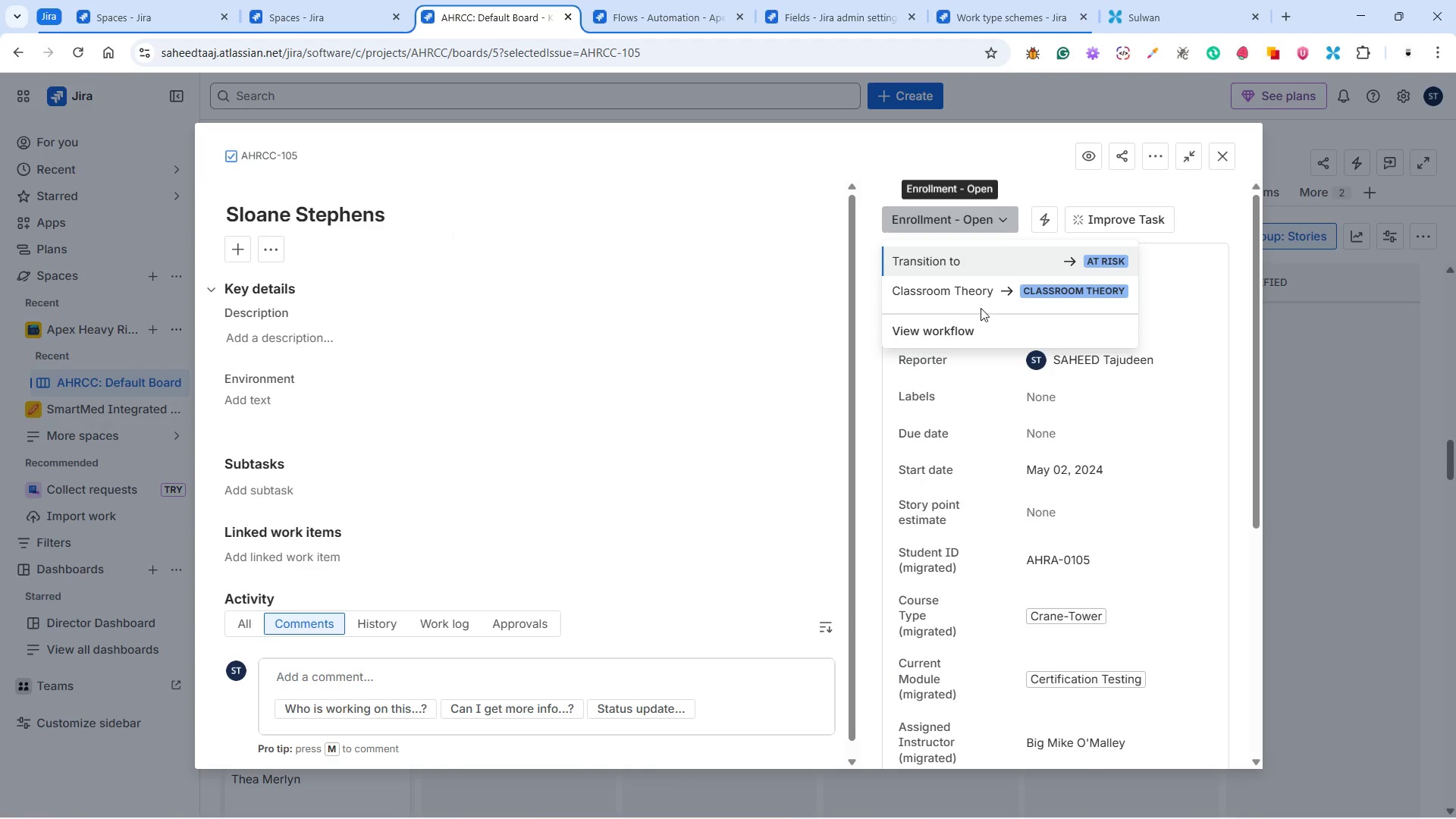 
left_click([980, 290])
 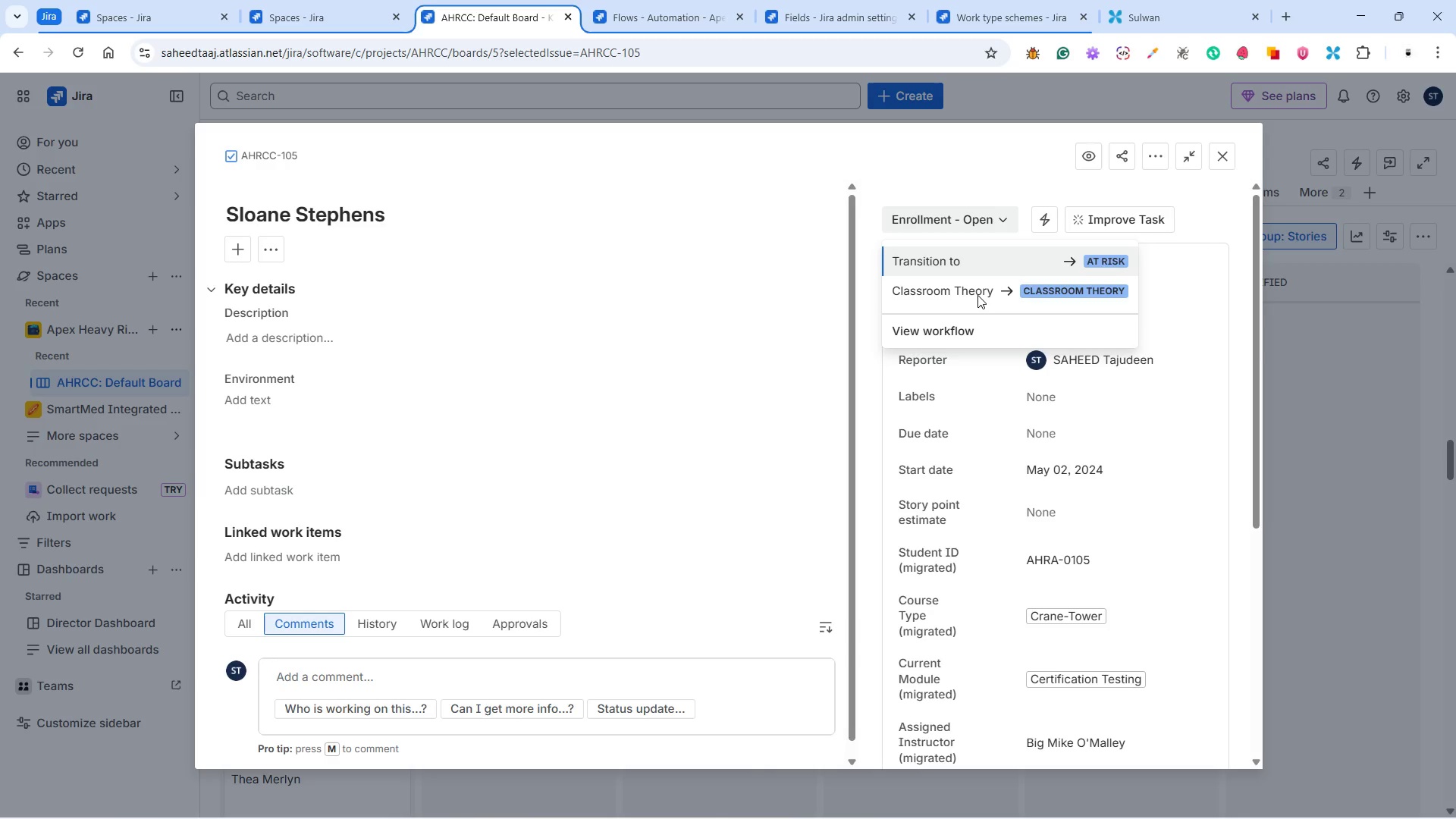 
mouse_move([959, 283])
 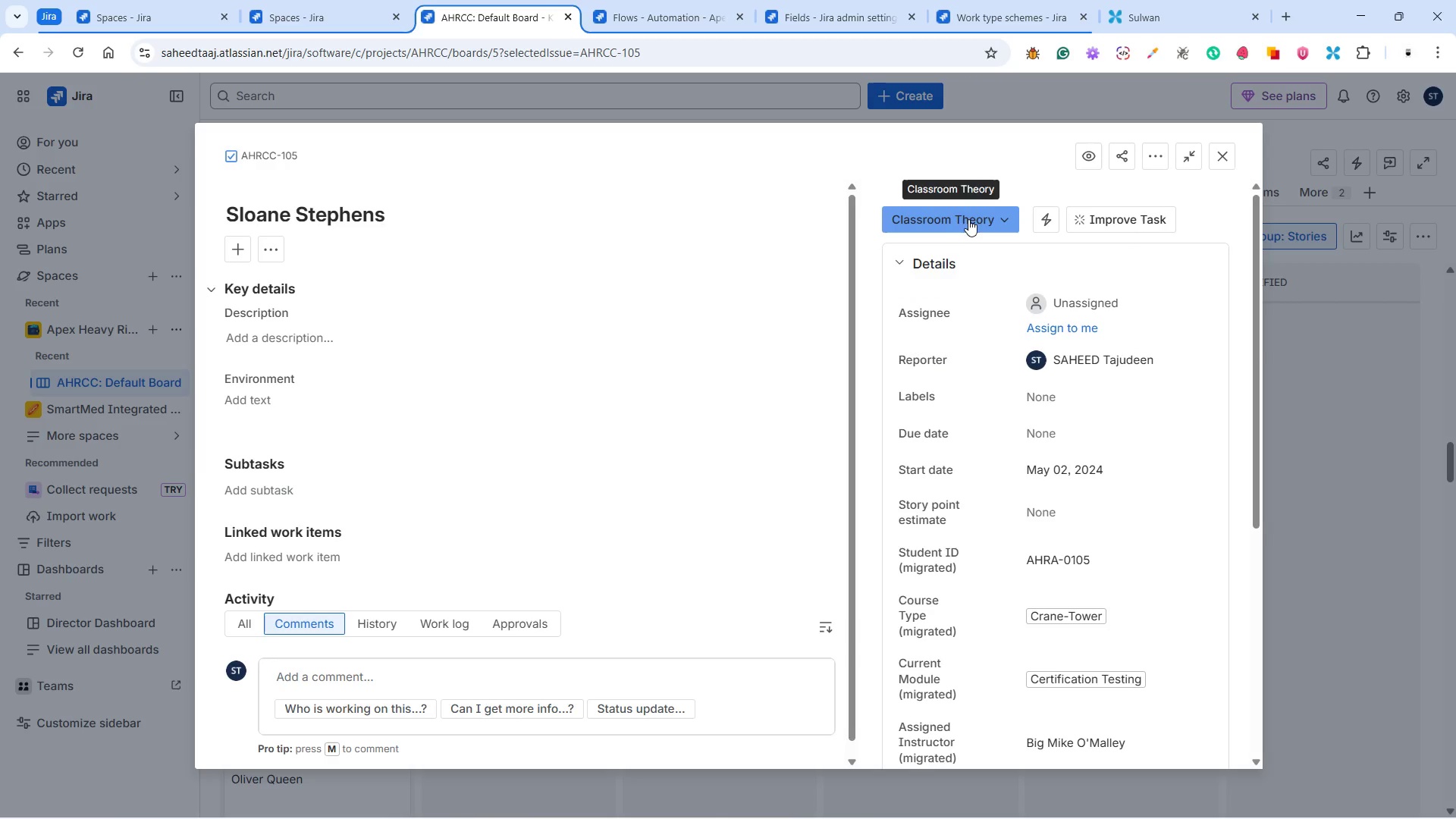 
wait(6.04)
 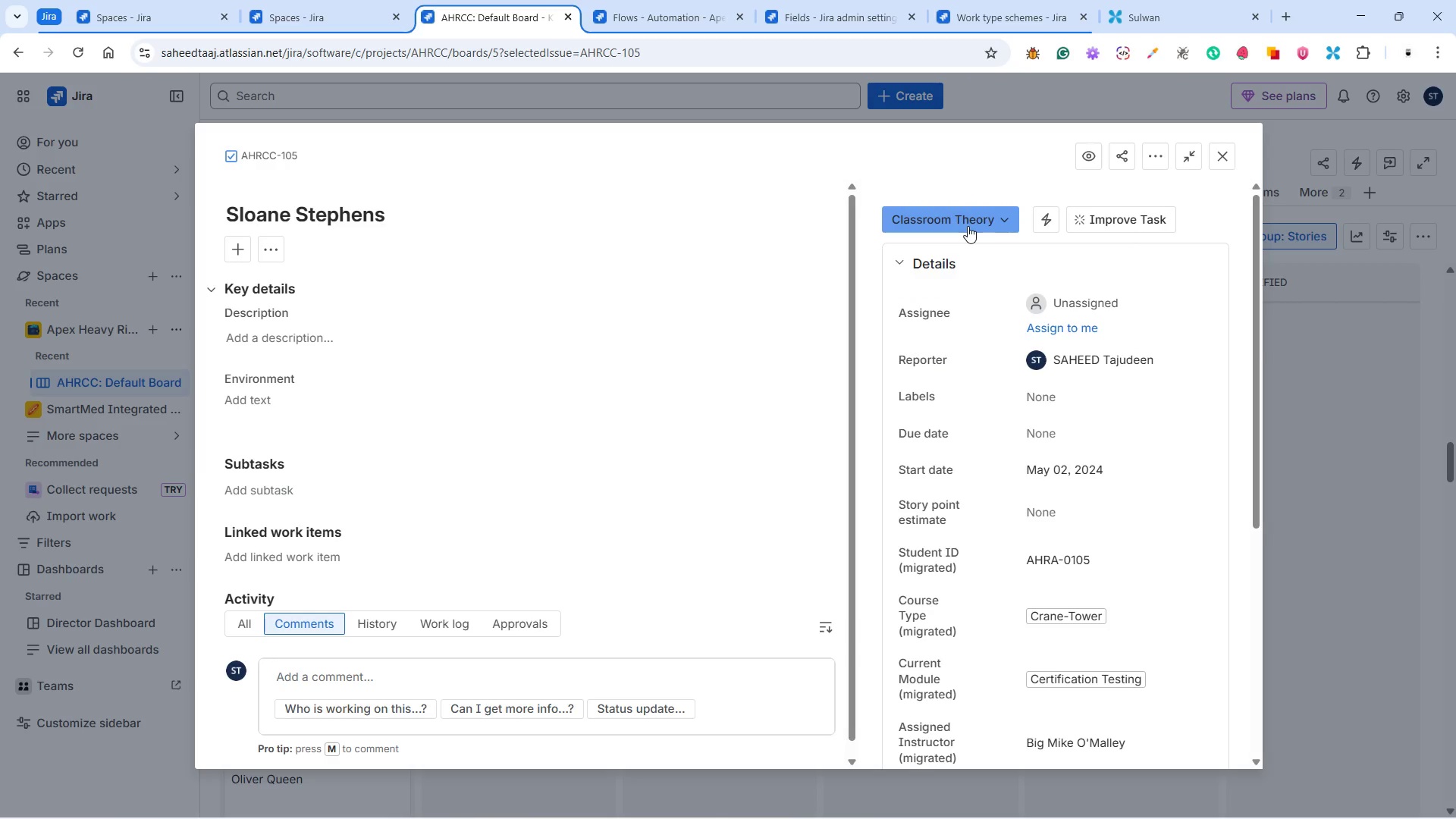 
left_click([970, 217])
 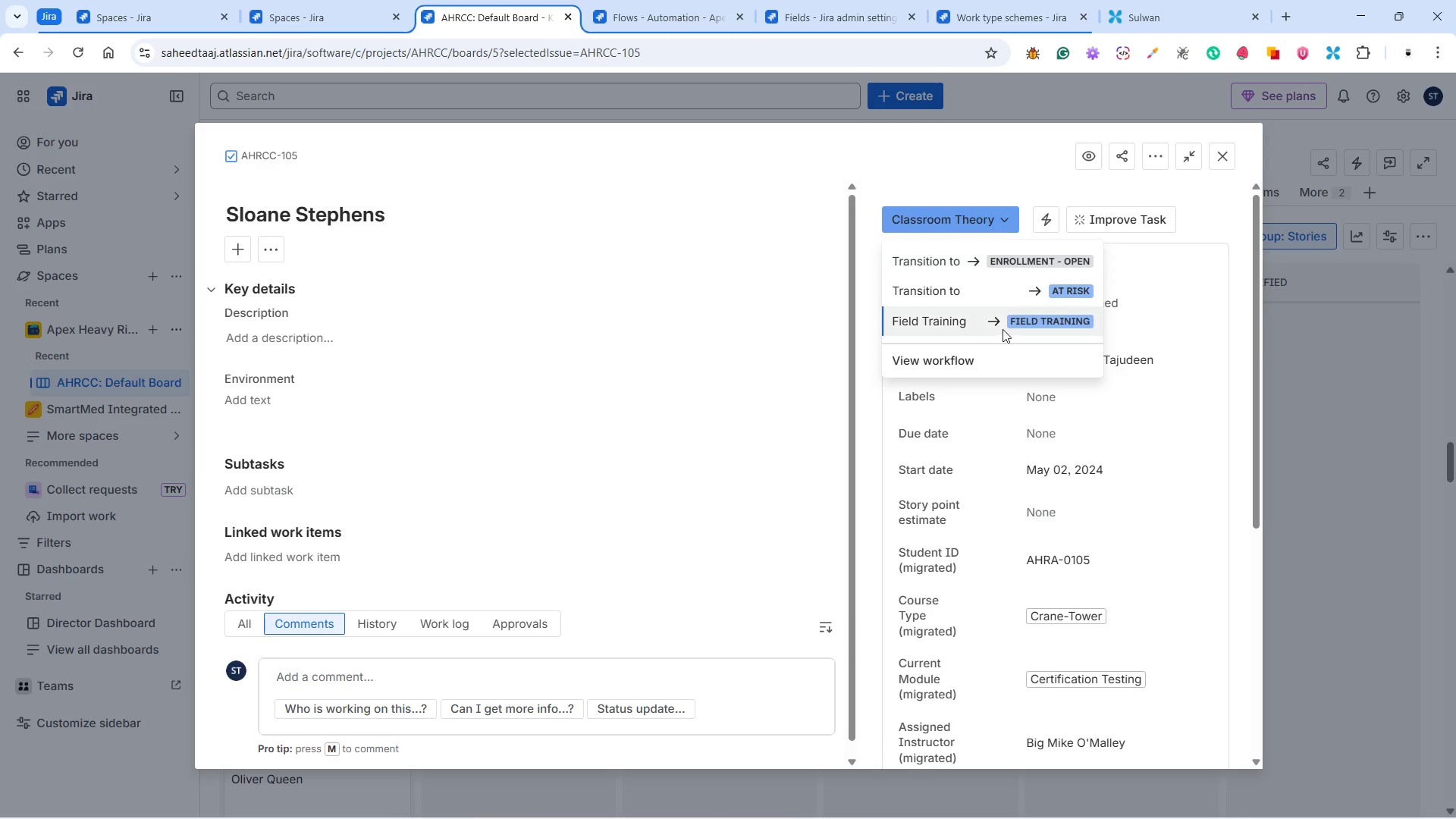 
left_click([1003, 318])
 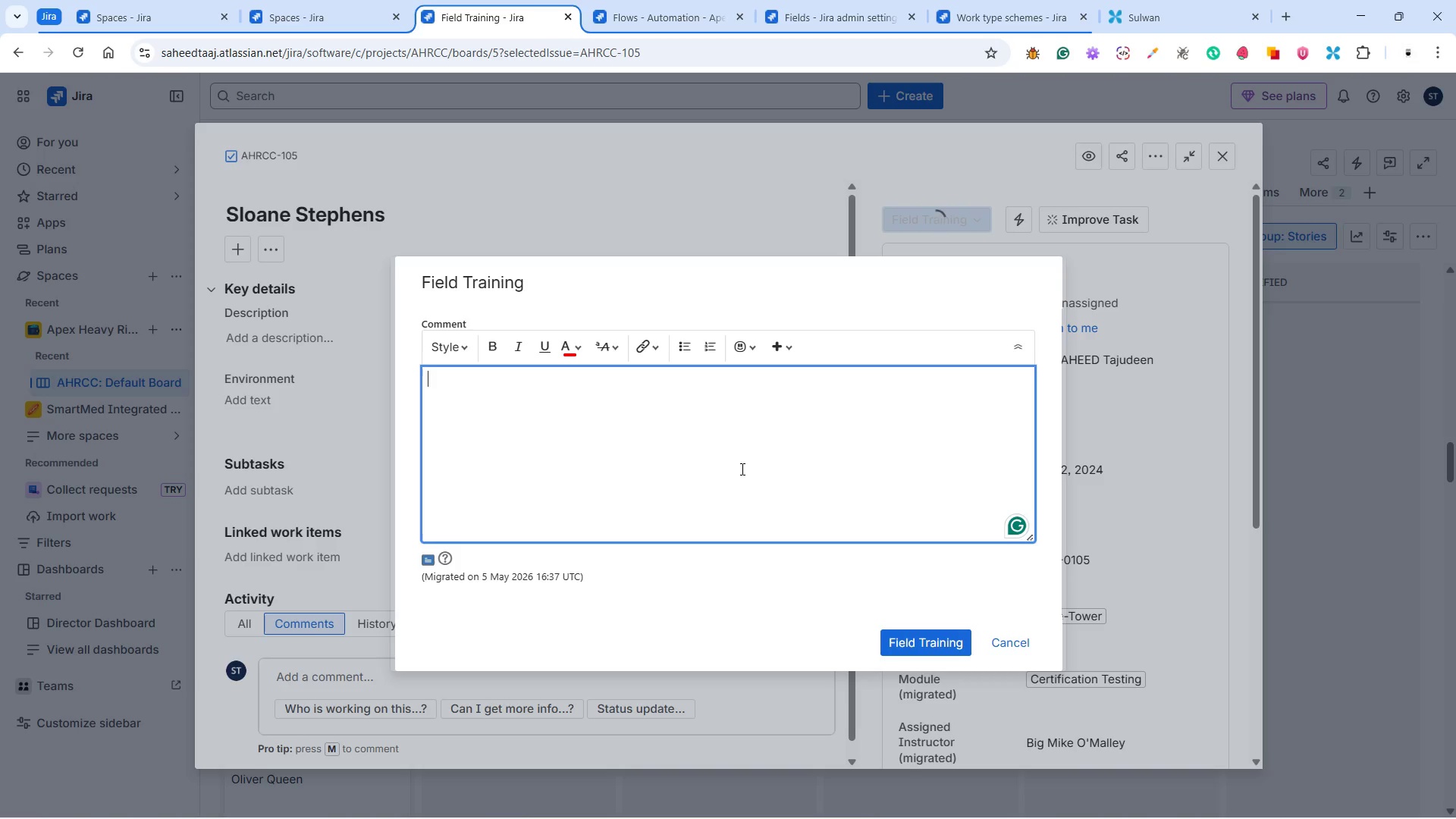 
type([Student Progress])
 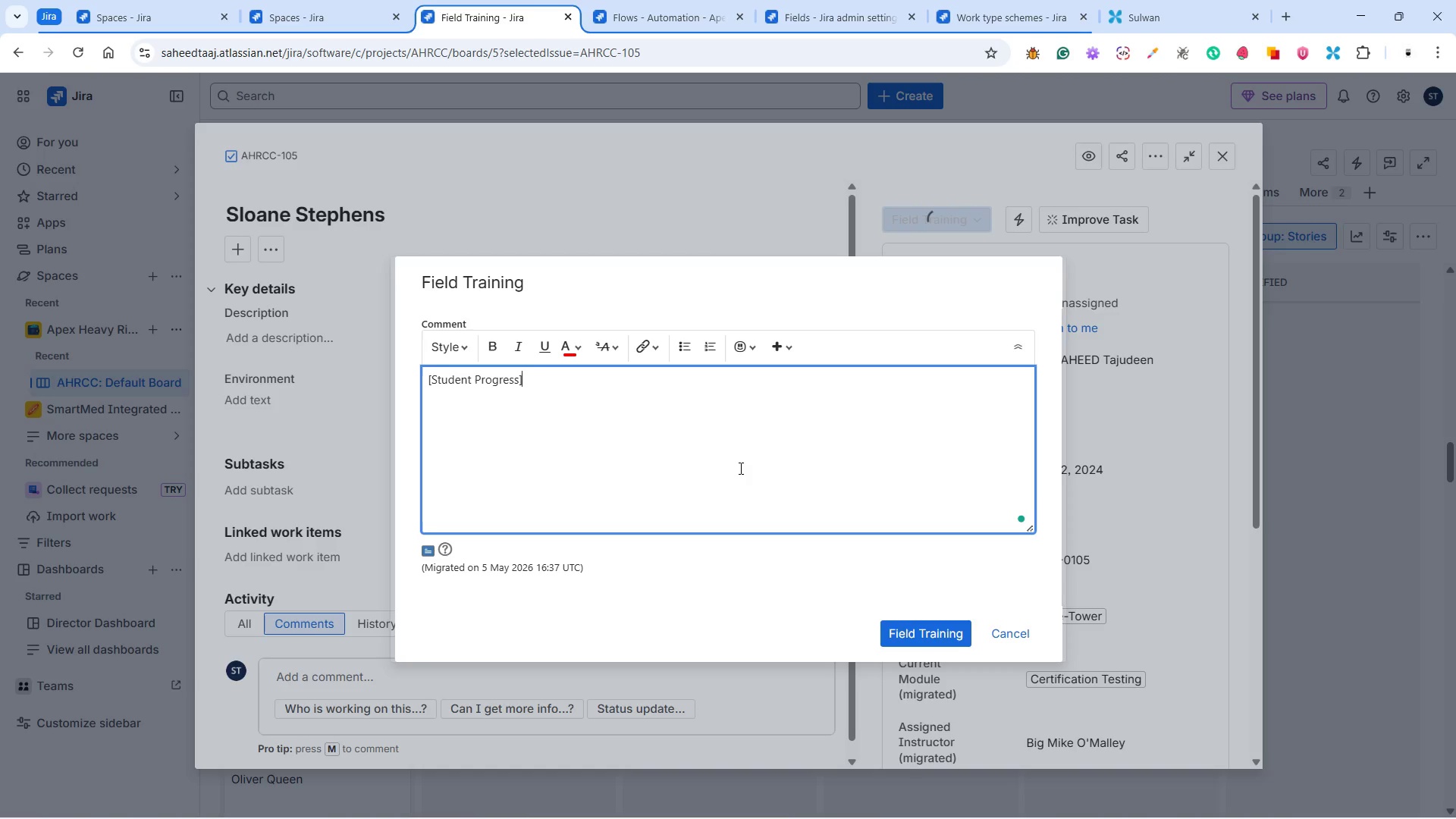 
left_click([957, 627])
 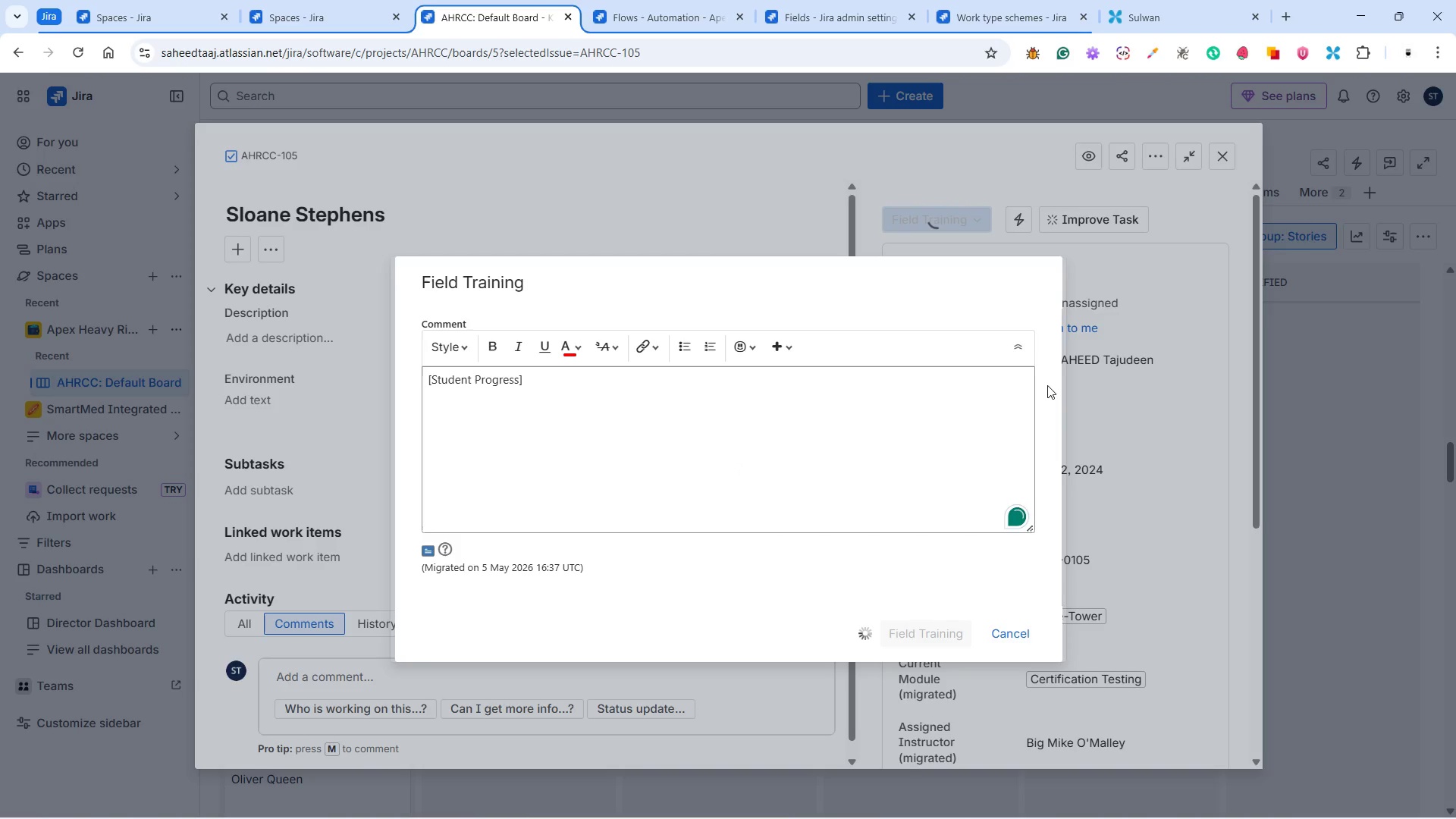 
mouse_move([980, 263])
 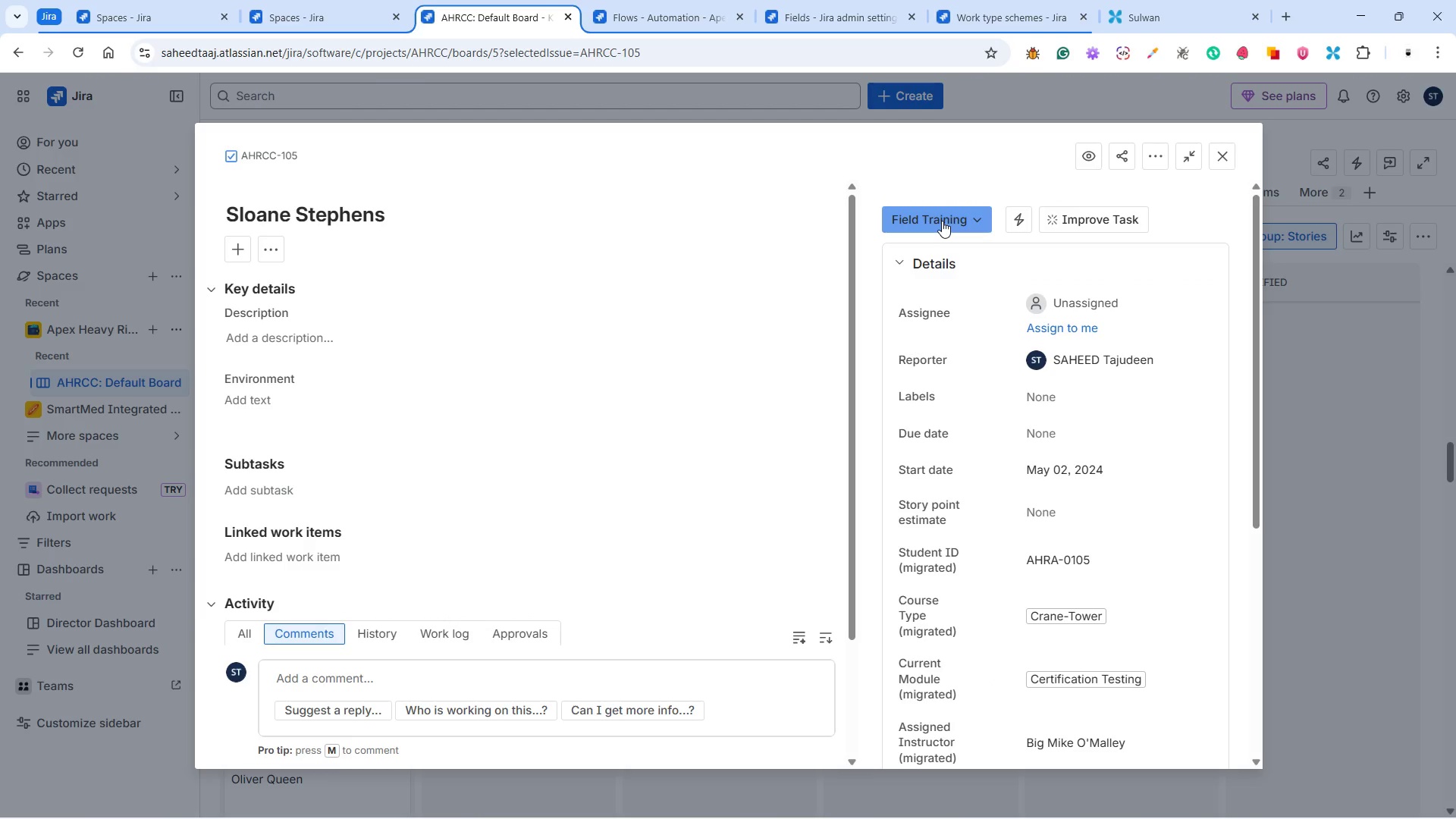 
left_click([942, 221])
 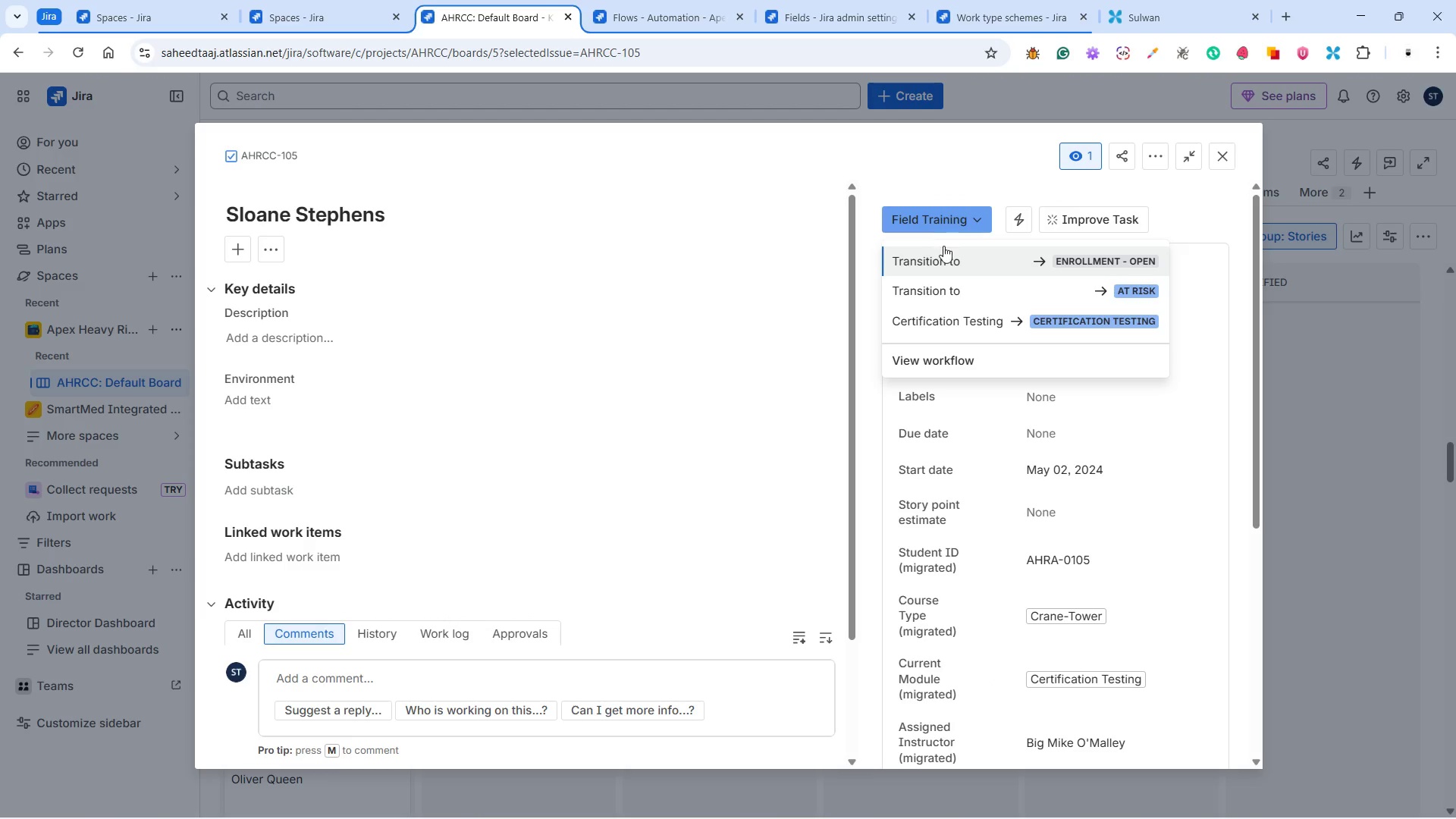 
mouse_move([974, 305])
 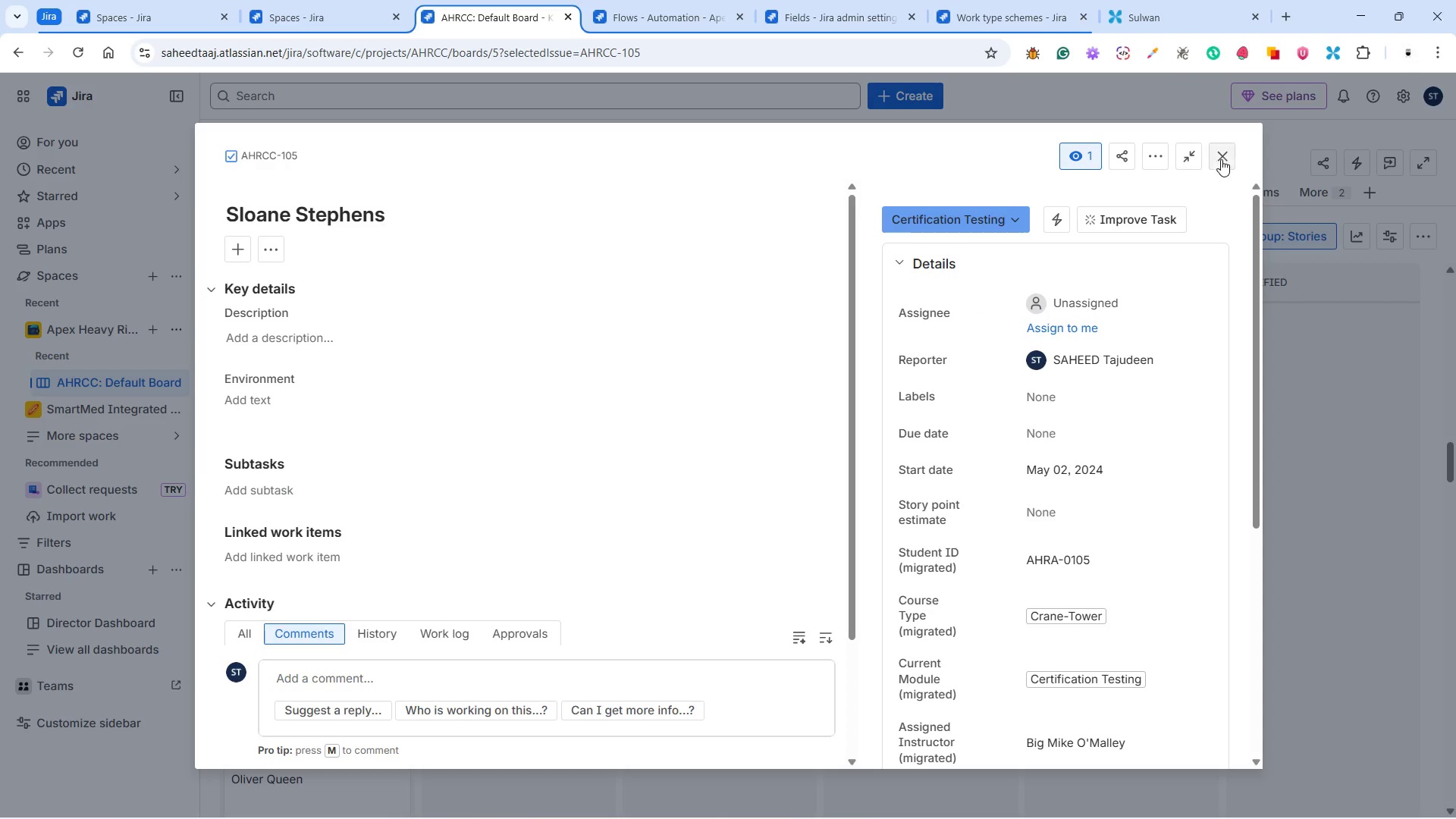 
left_click([1223, 158])
 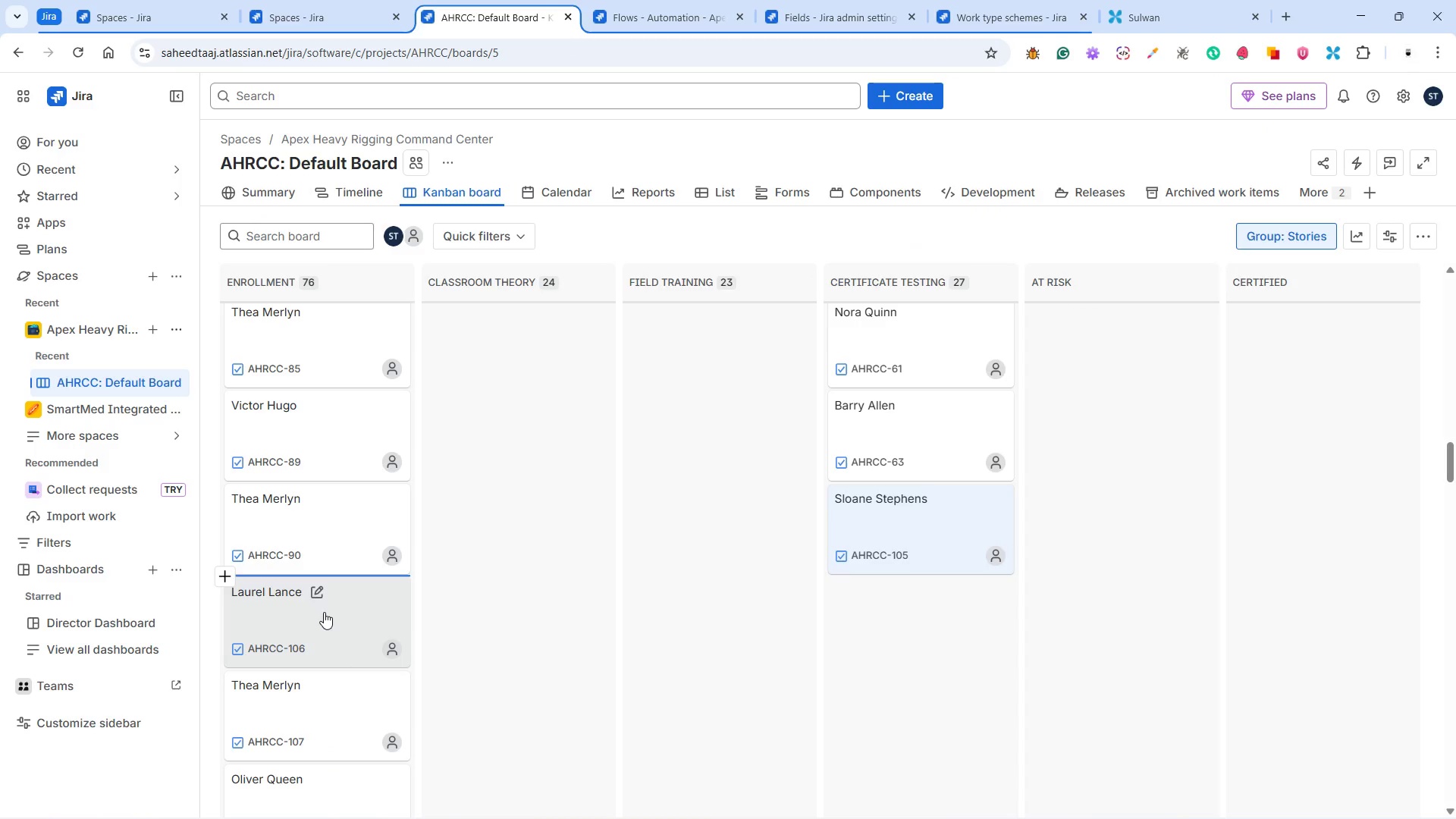 
wait(6.44)
 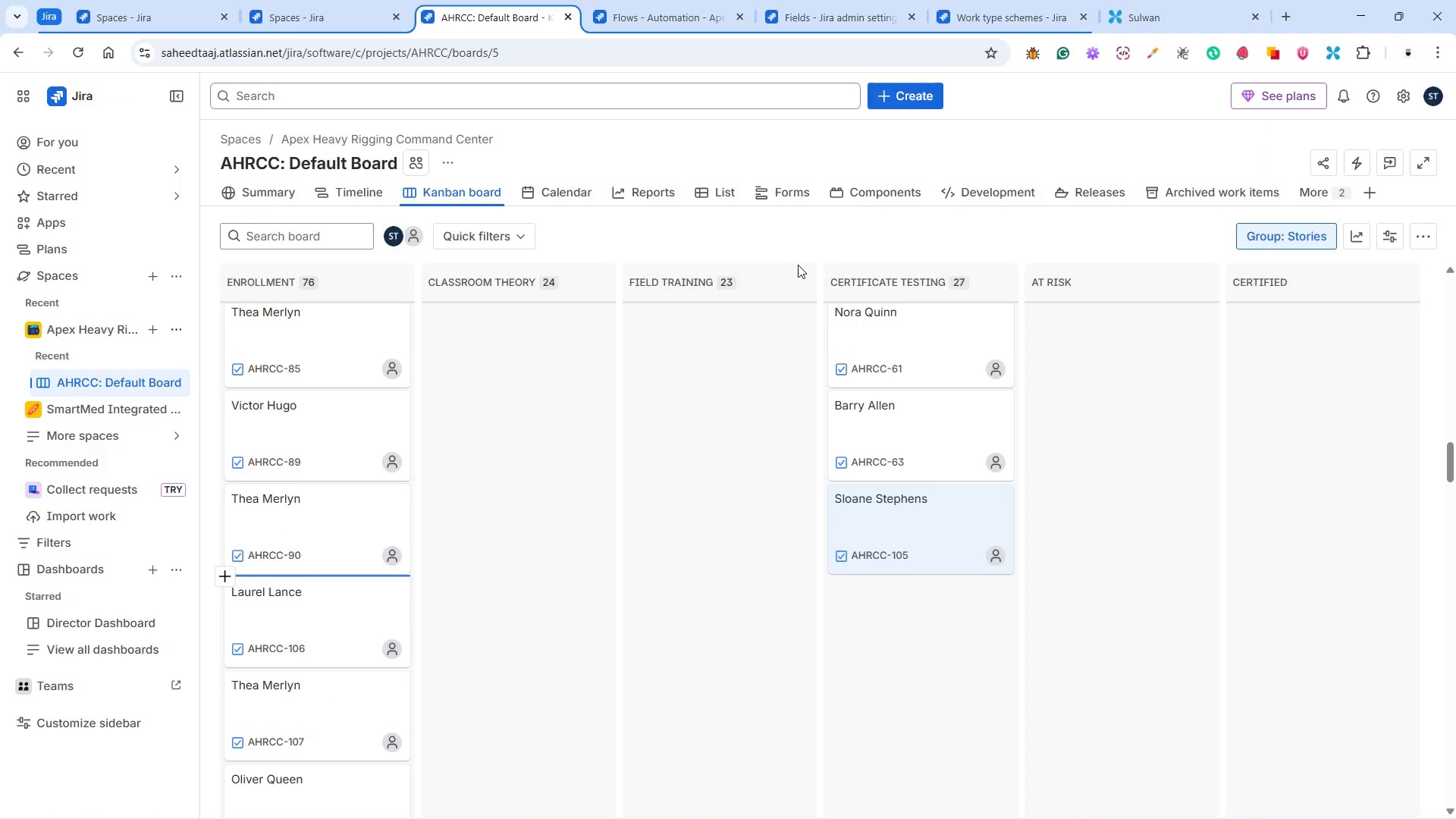 
left_click([324, 612])
 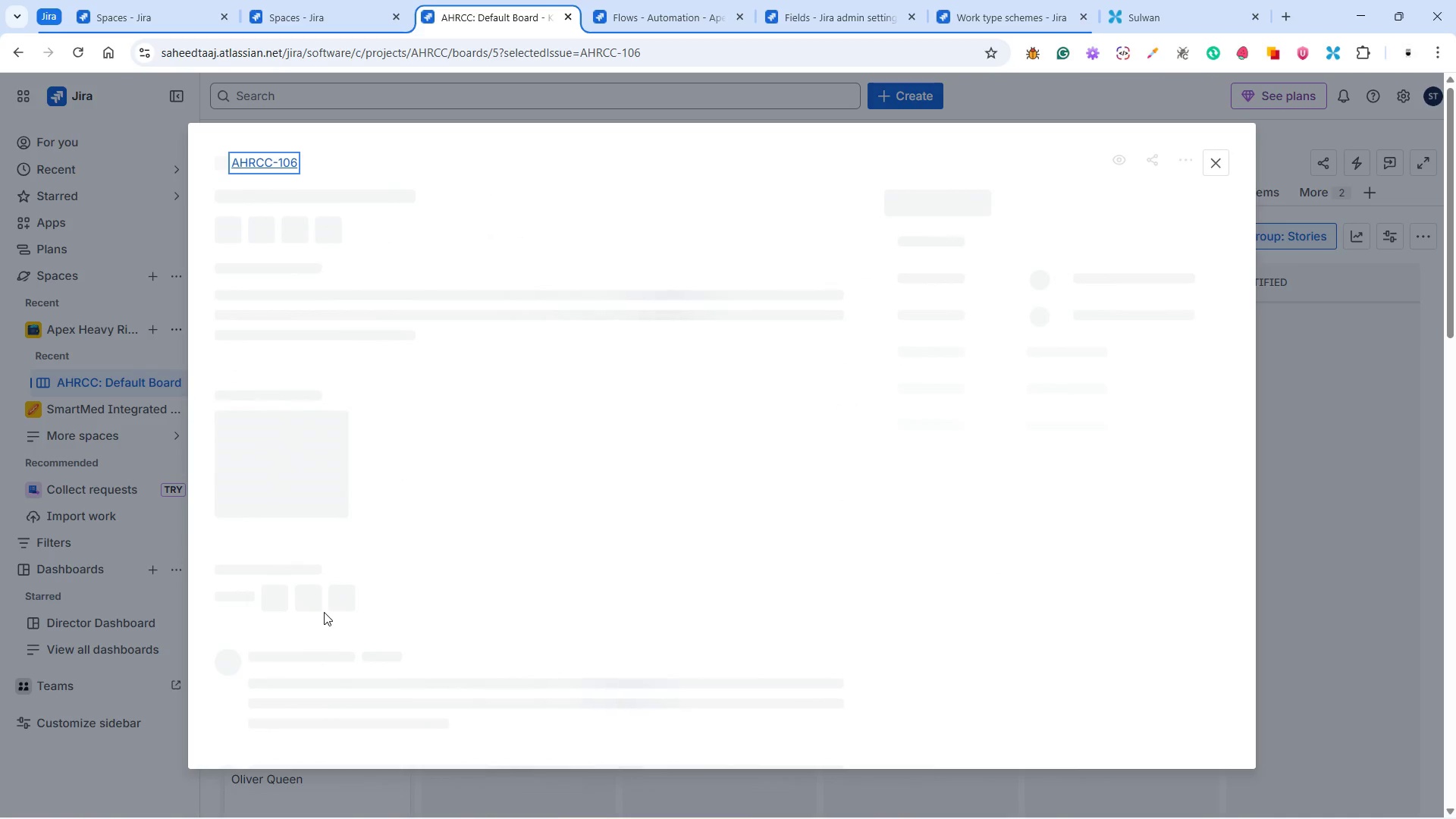 
mouse_move([973, 328])
 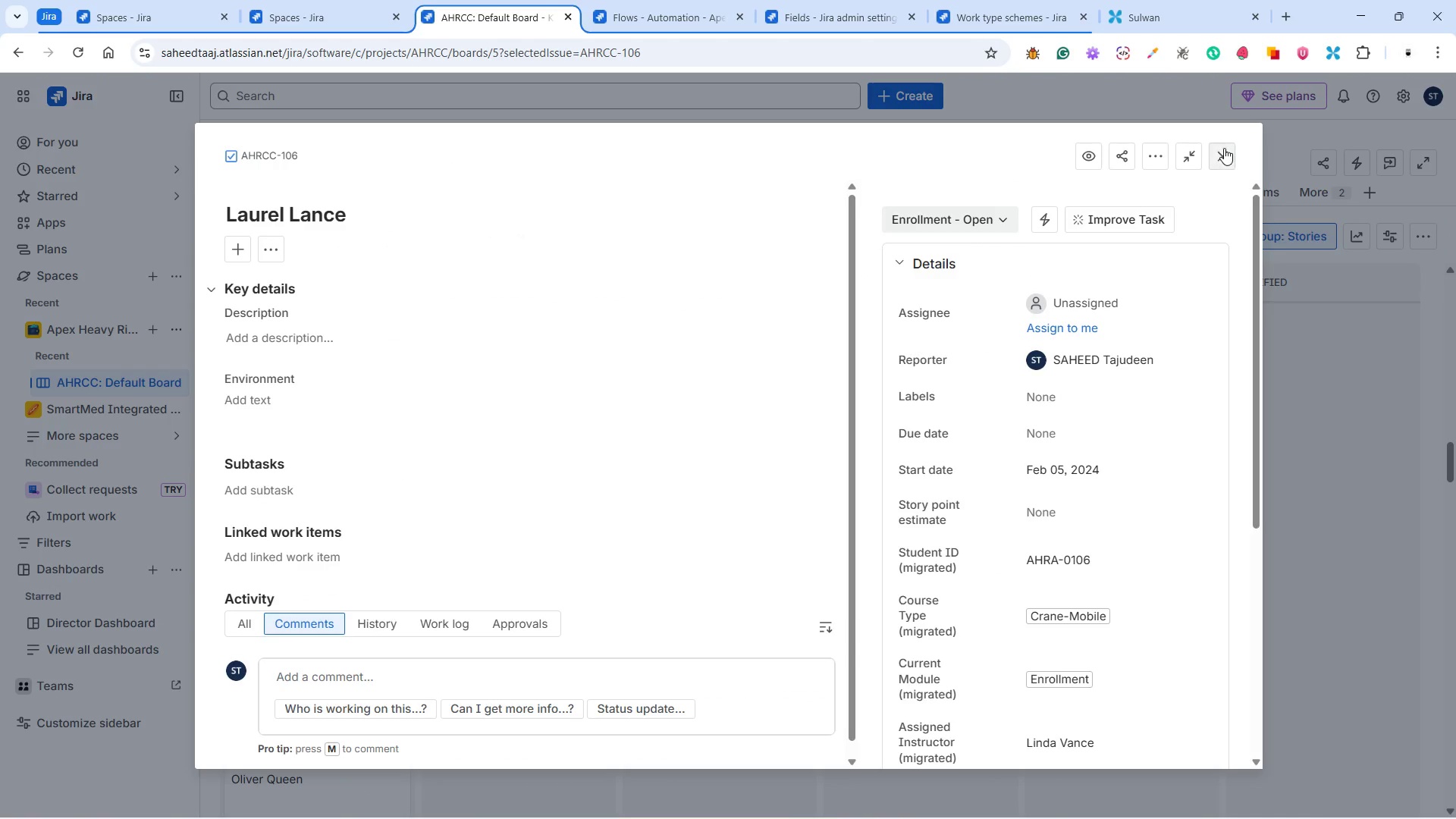 
left_click([1224, 148])
 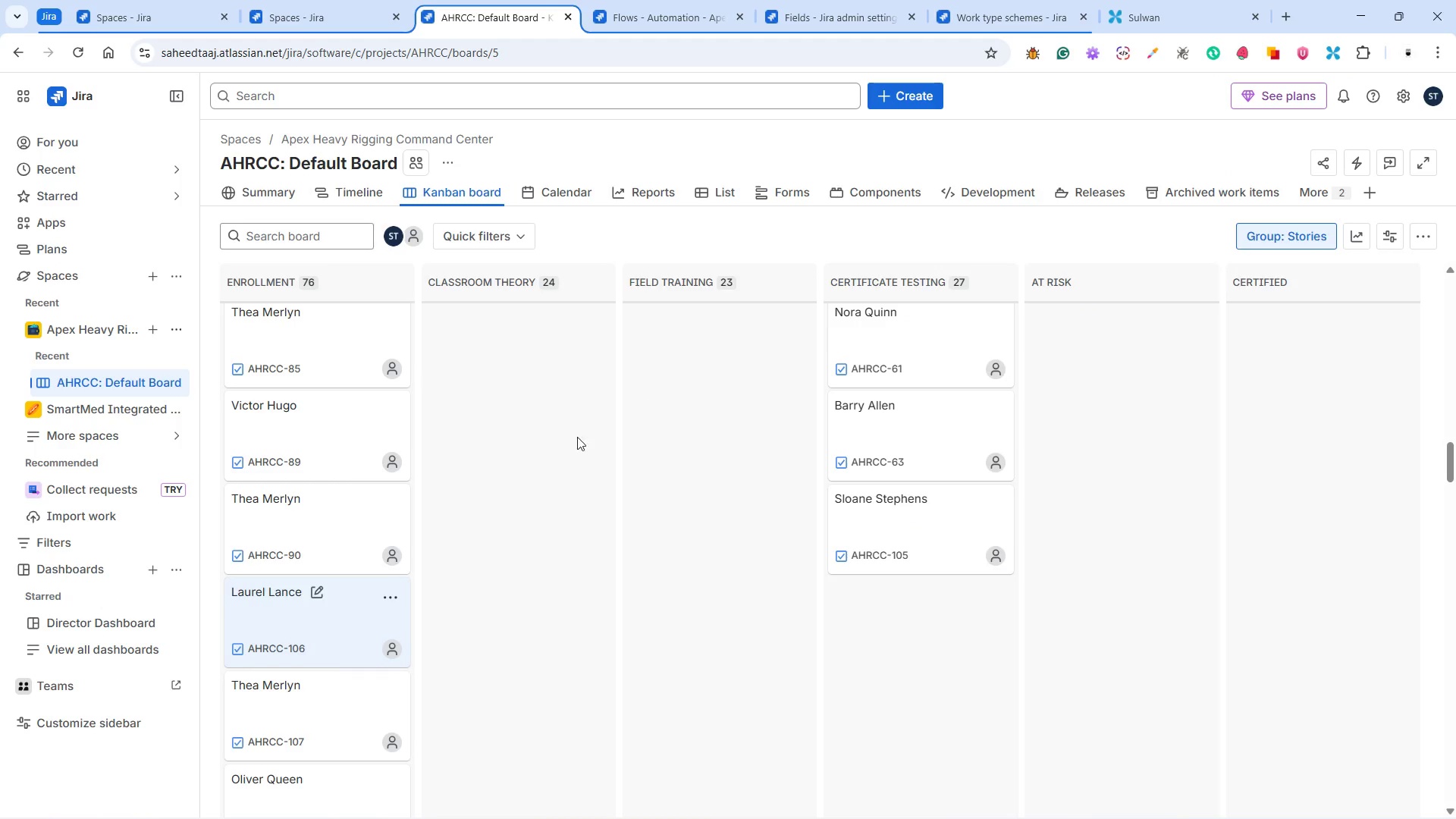 
scroll: coordinate [339, 515], scroll_direction: down, amount: 3.0
 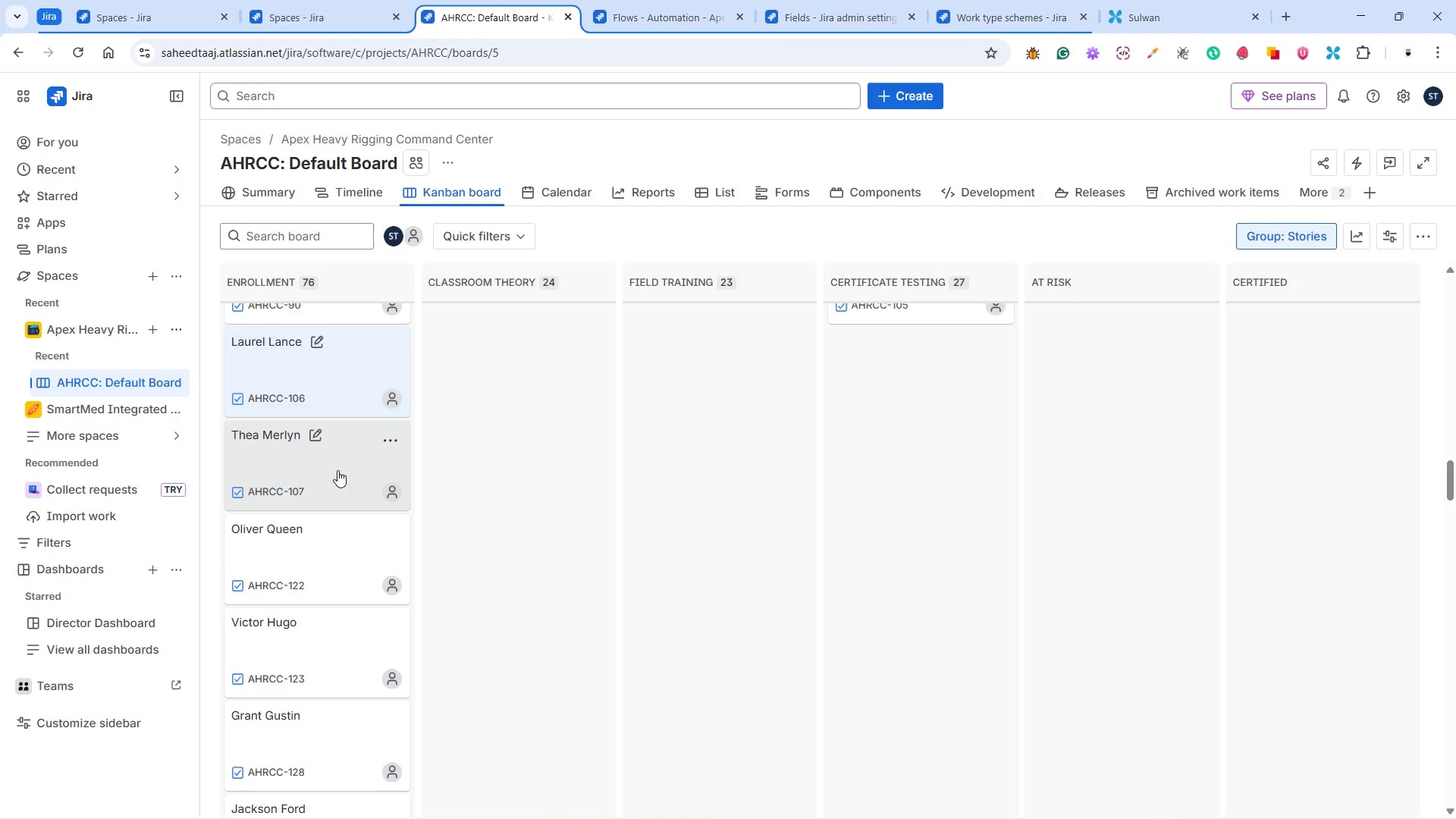 
left_click([337, 469])
 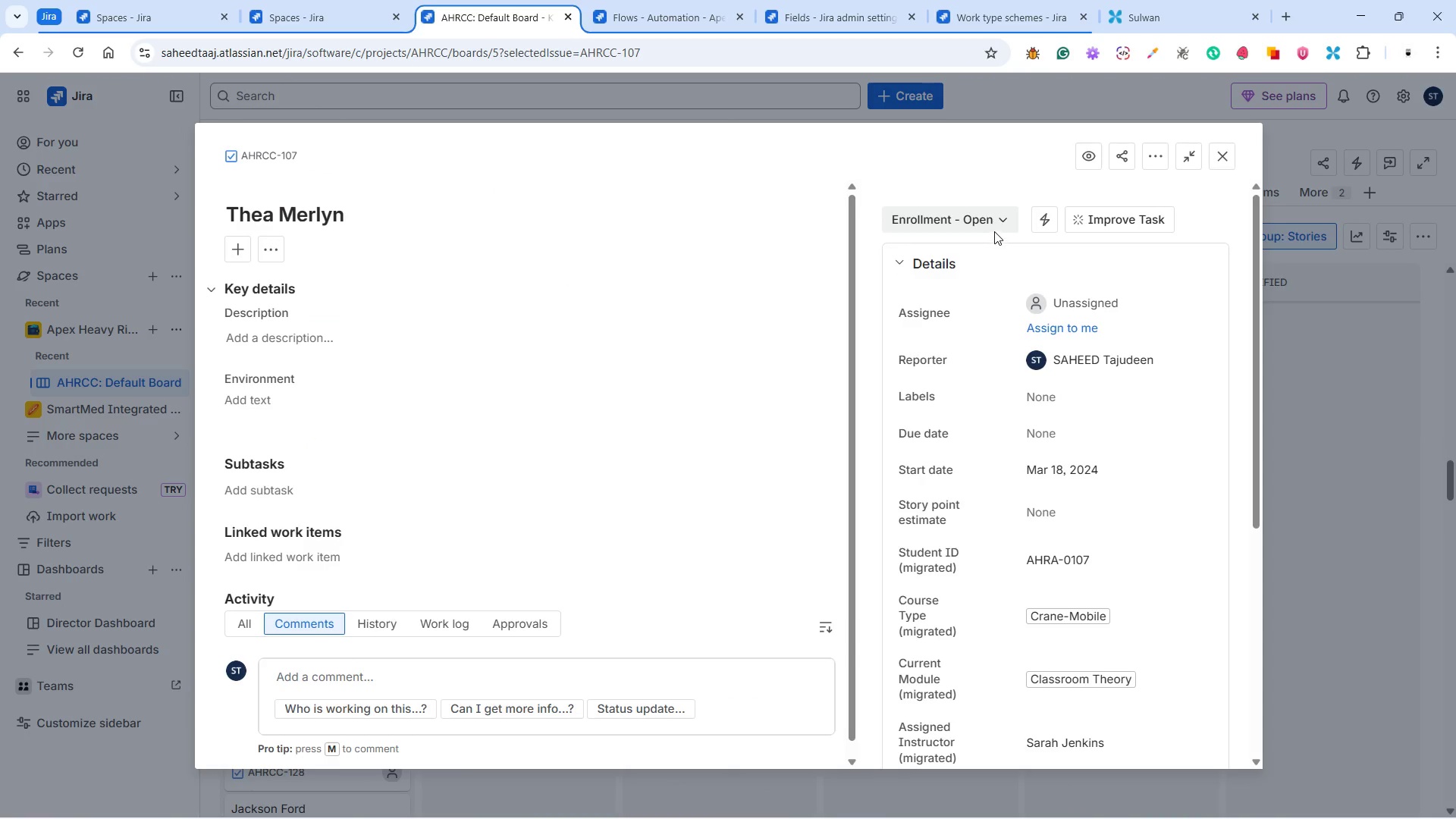 
left_click([992, 218])
 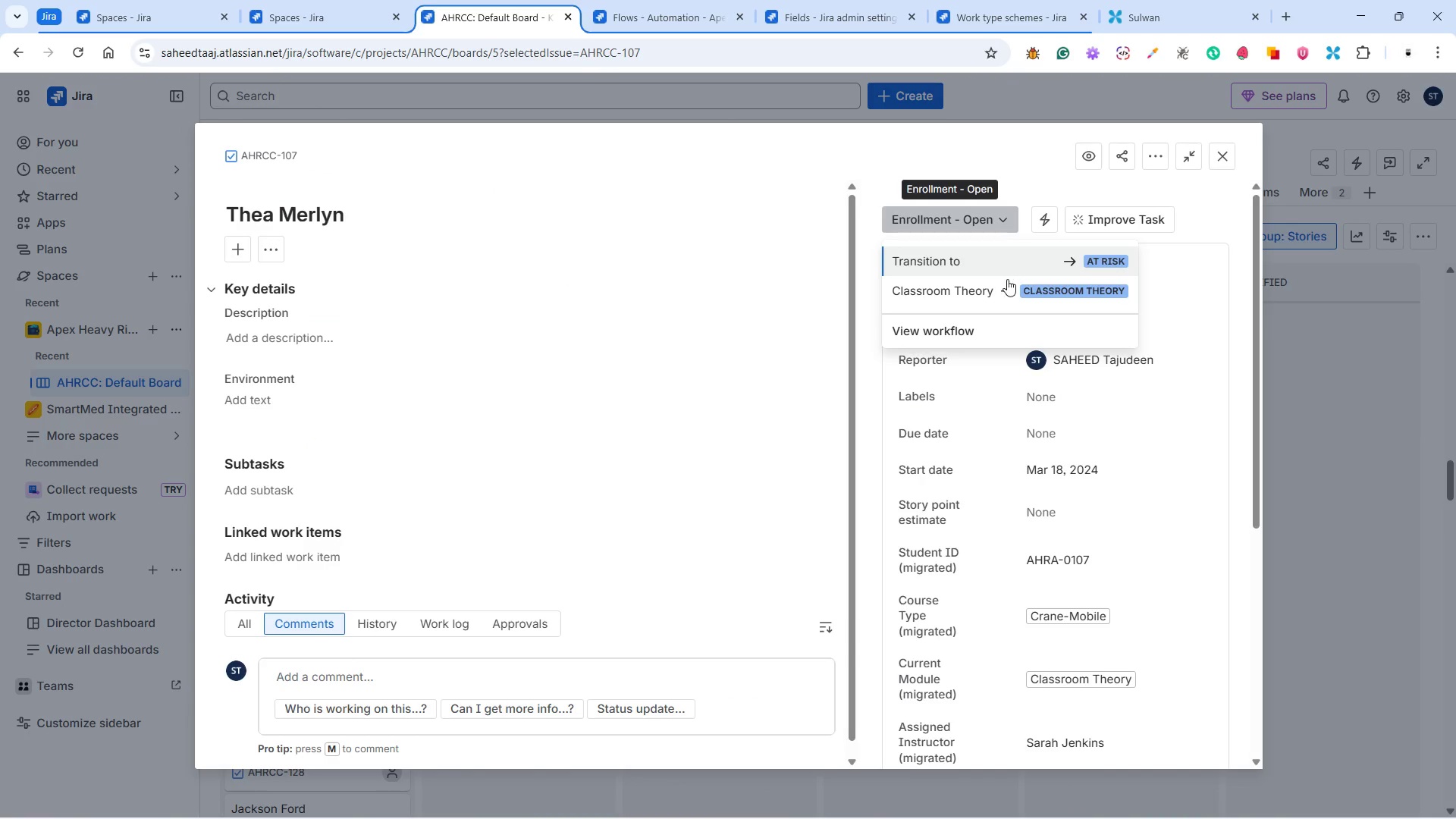 
left_click([1007, 279])
 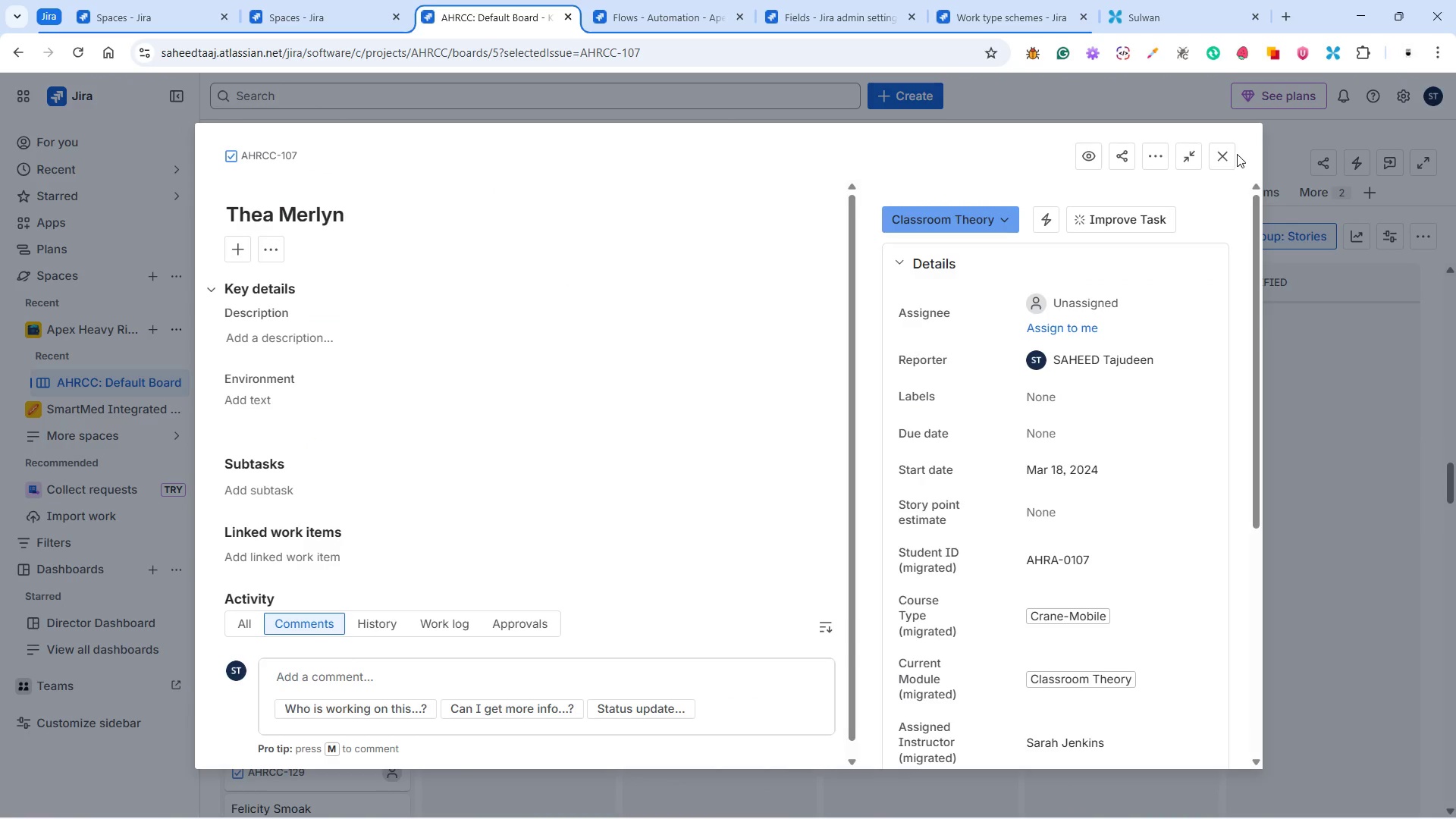 
wait(5.55)
 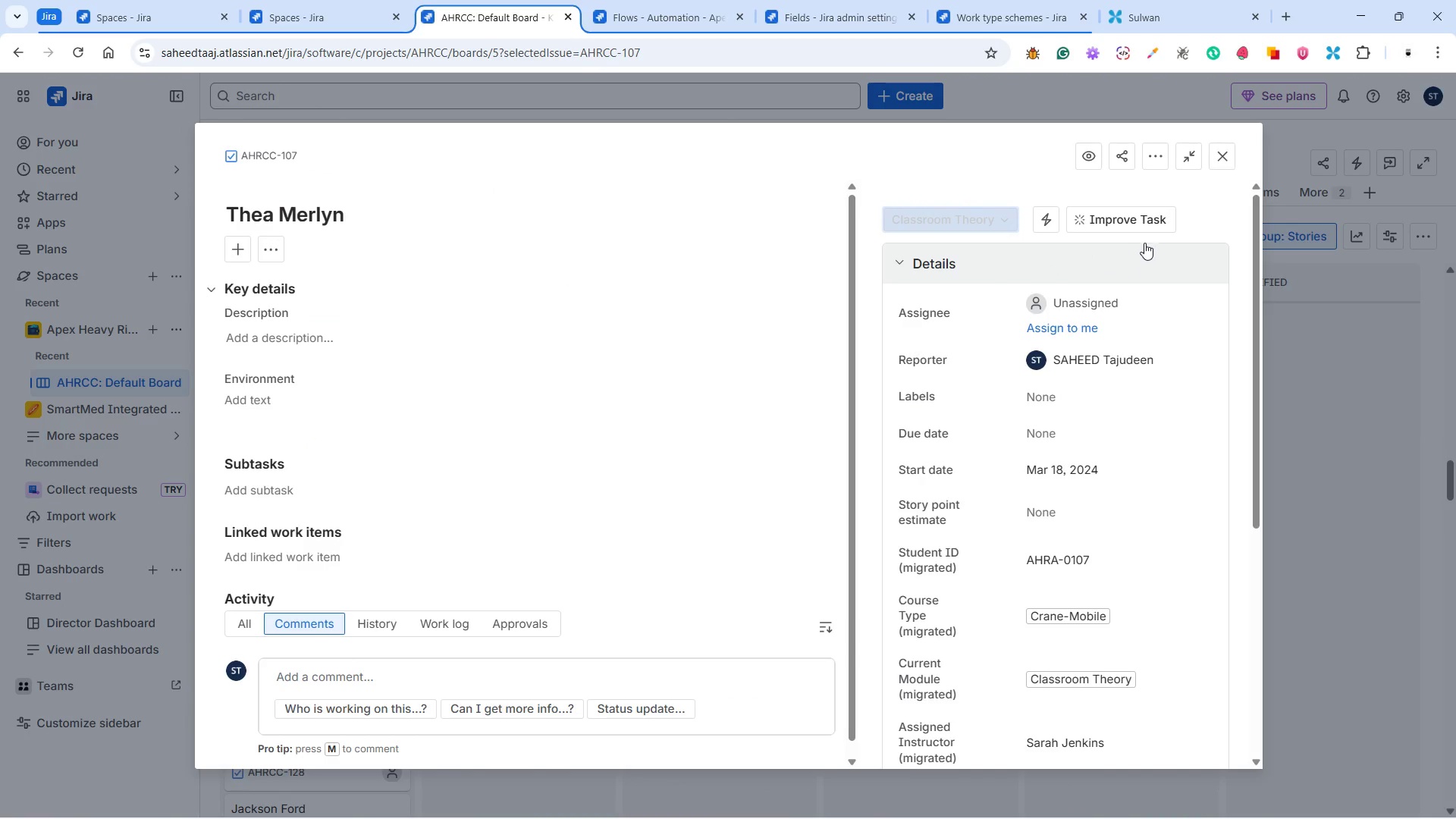 
left_click([1230, 154])
 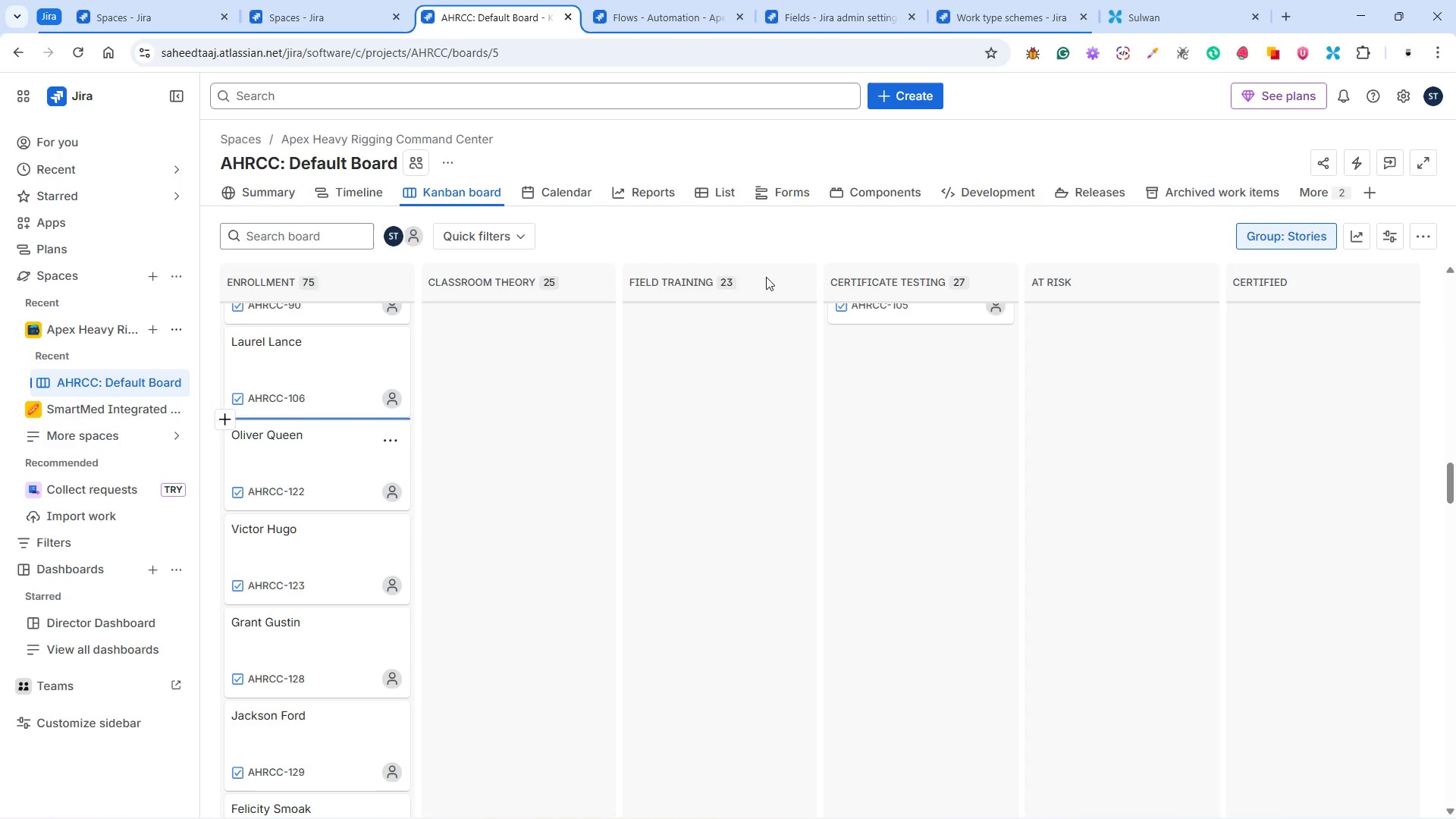 
mouse_move([313, 438])
 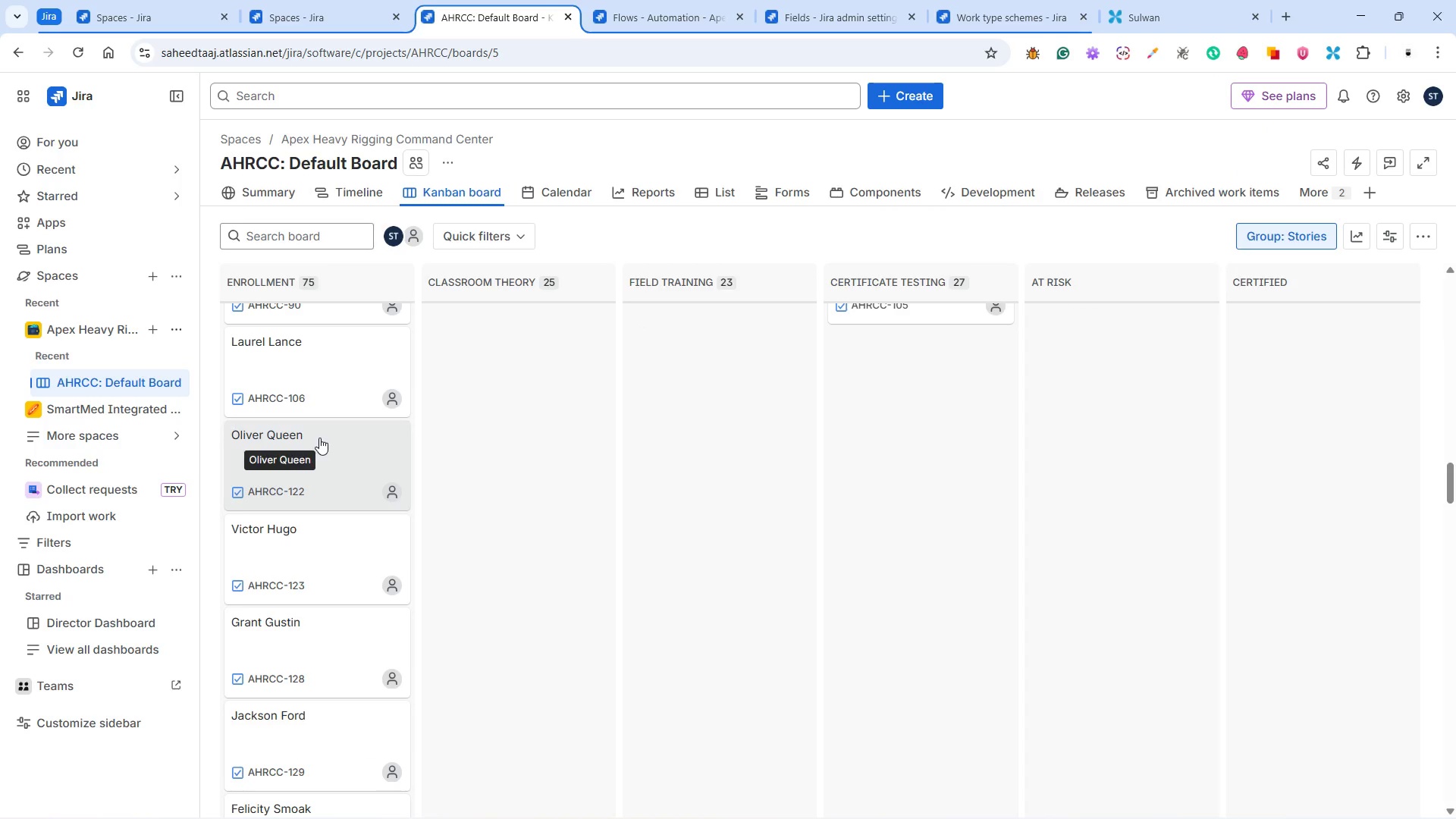 
left_click([319, 438])
 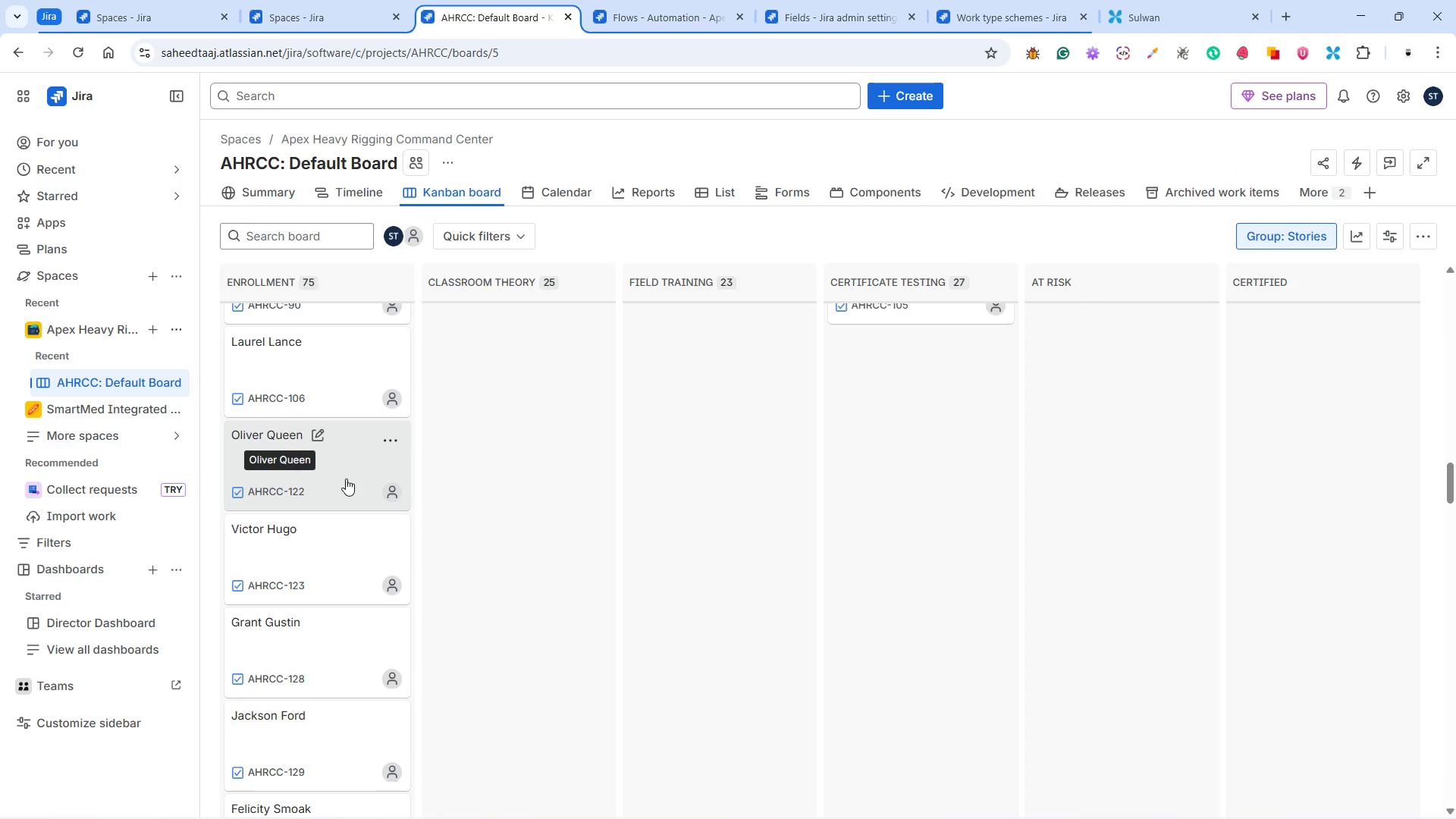 
left_click([356, 467])
 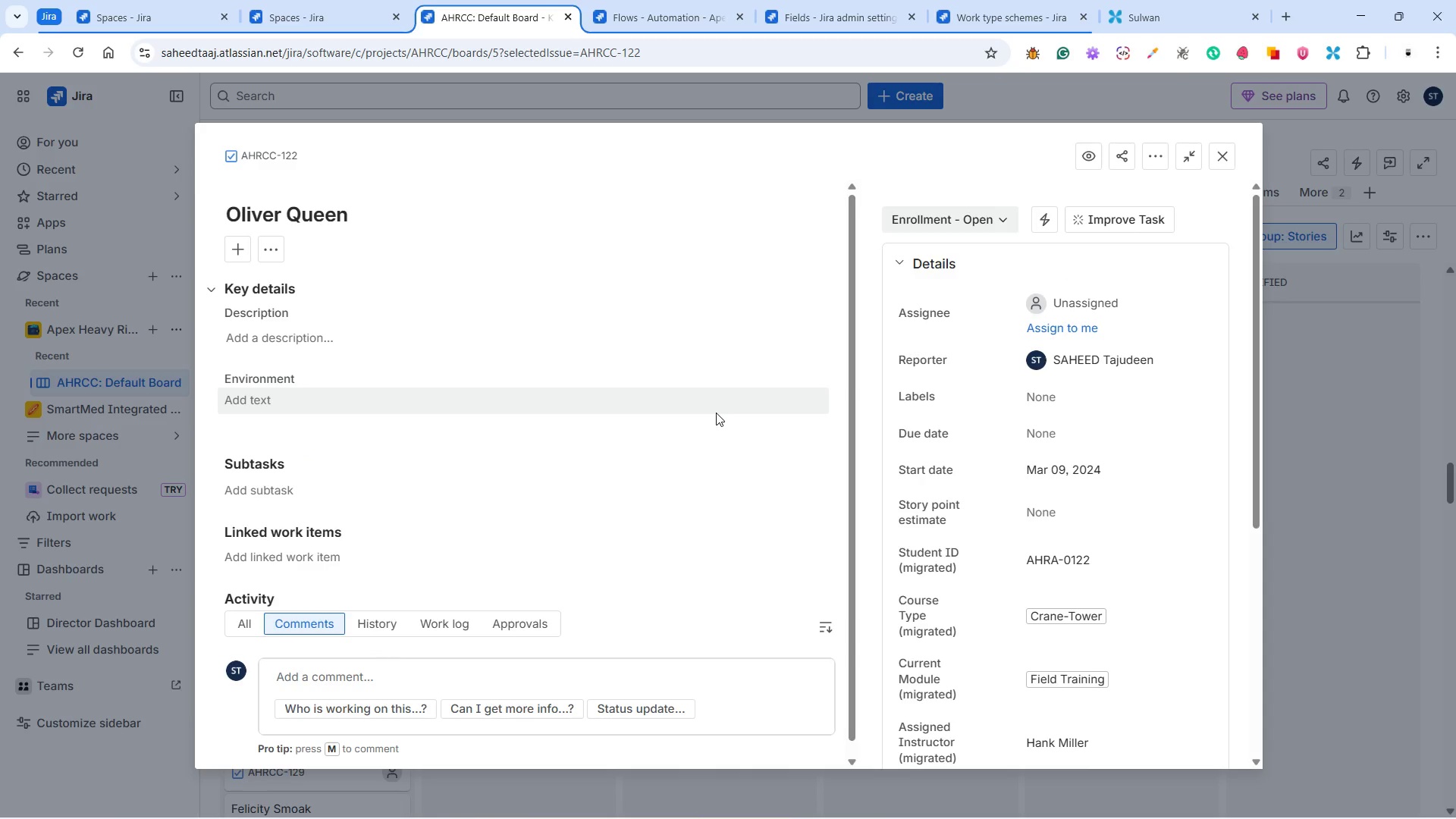 
wait(6.0)
 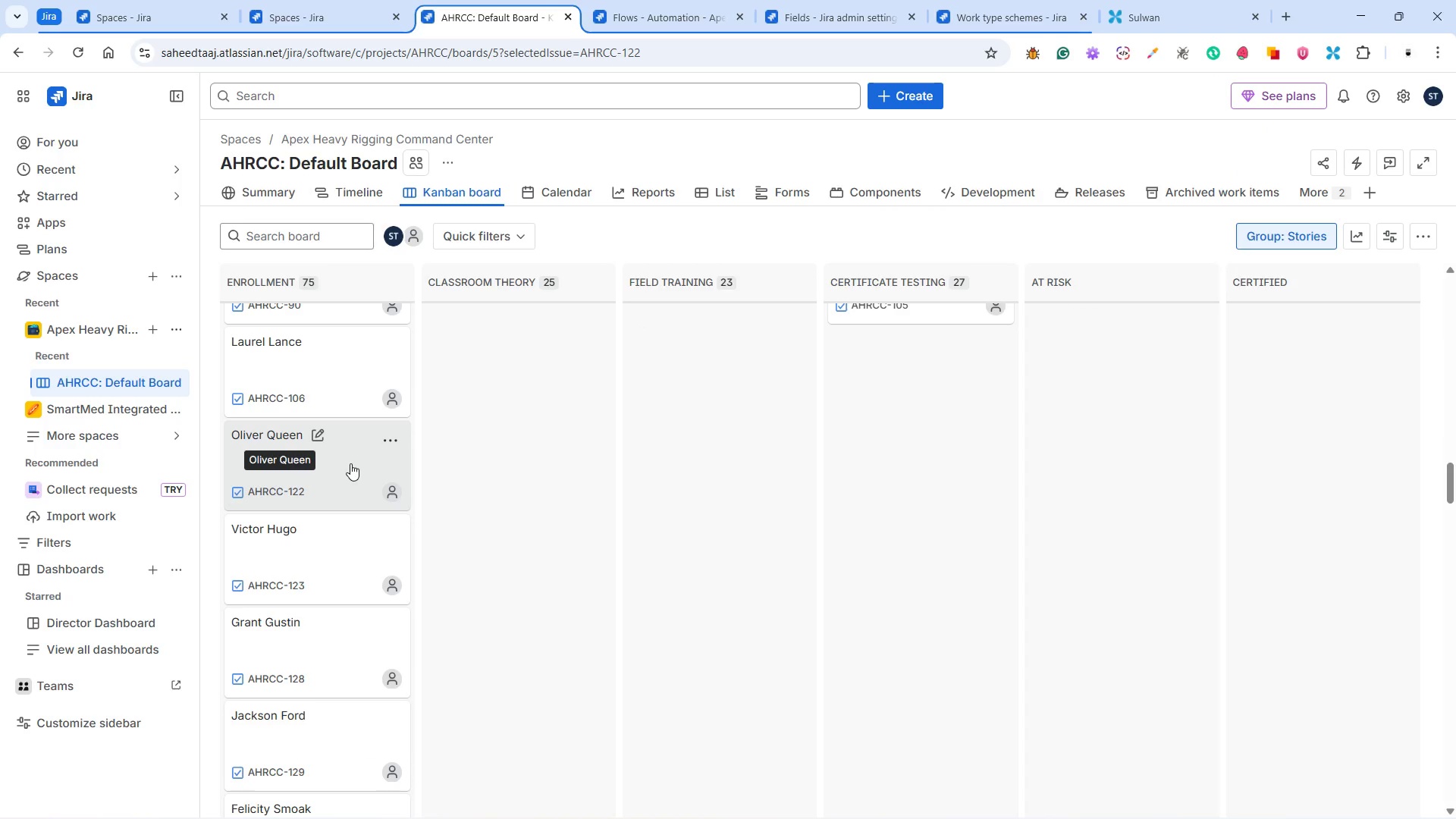 
left_click([995, 213])
 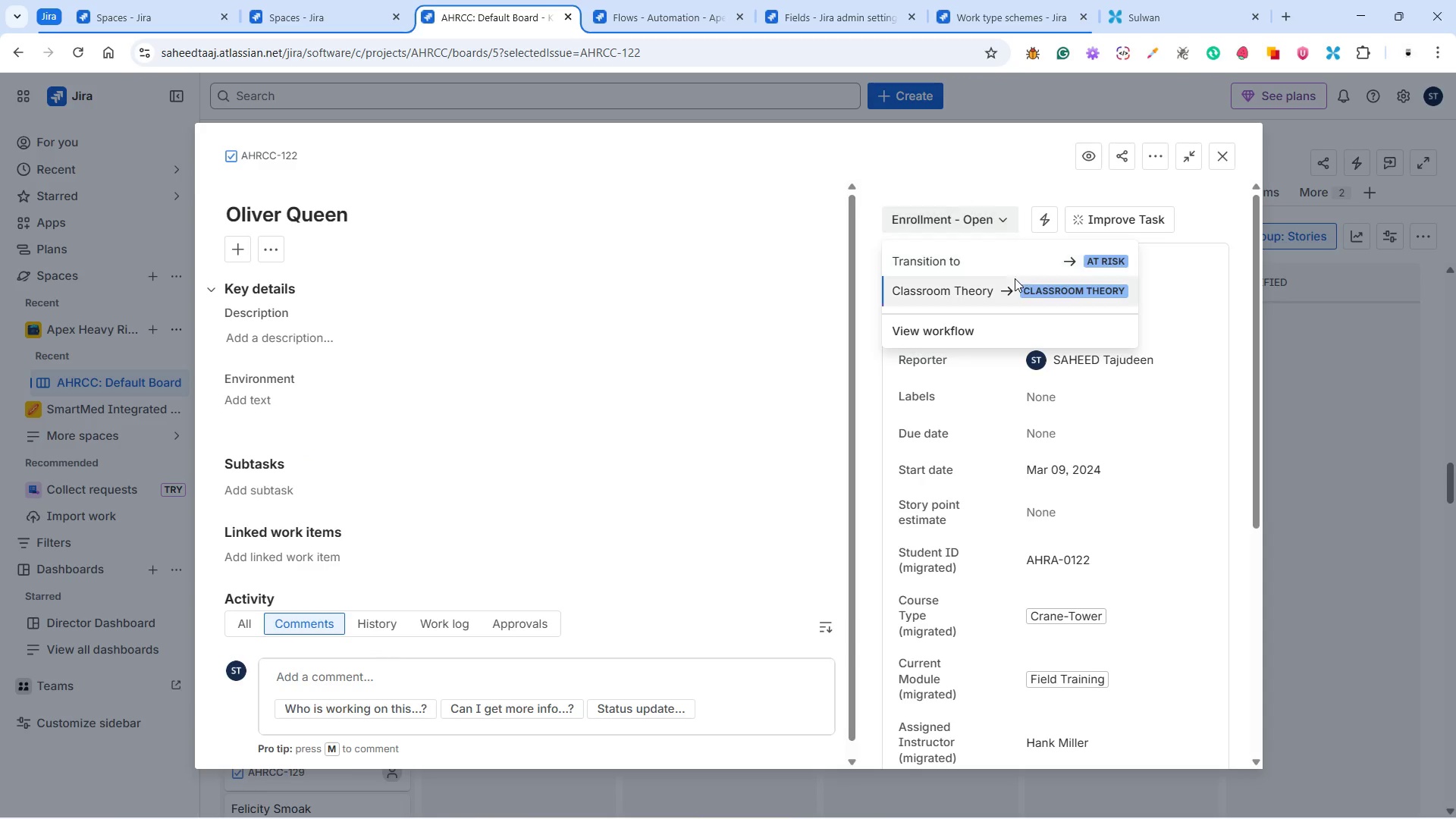 
left_click([1014, 290])
 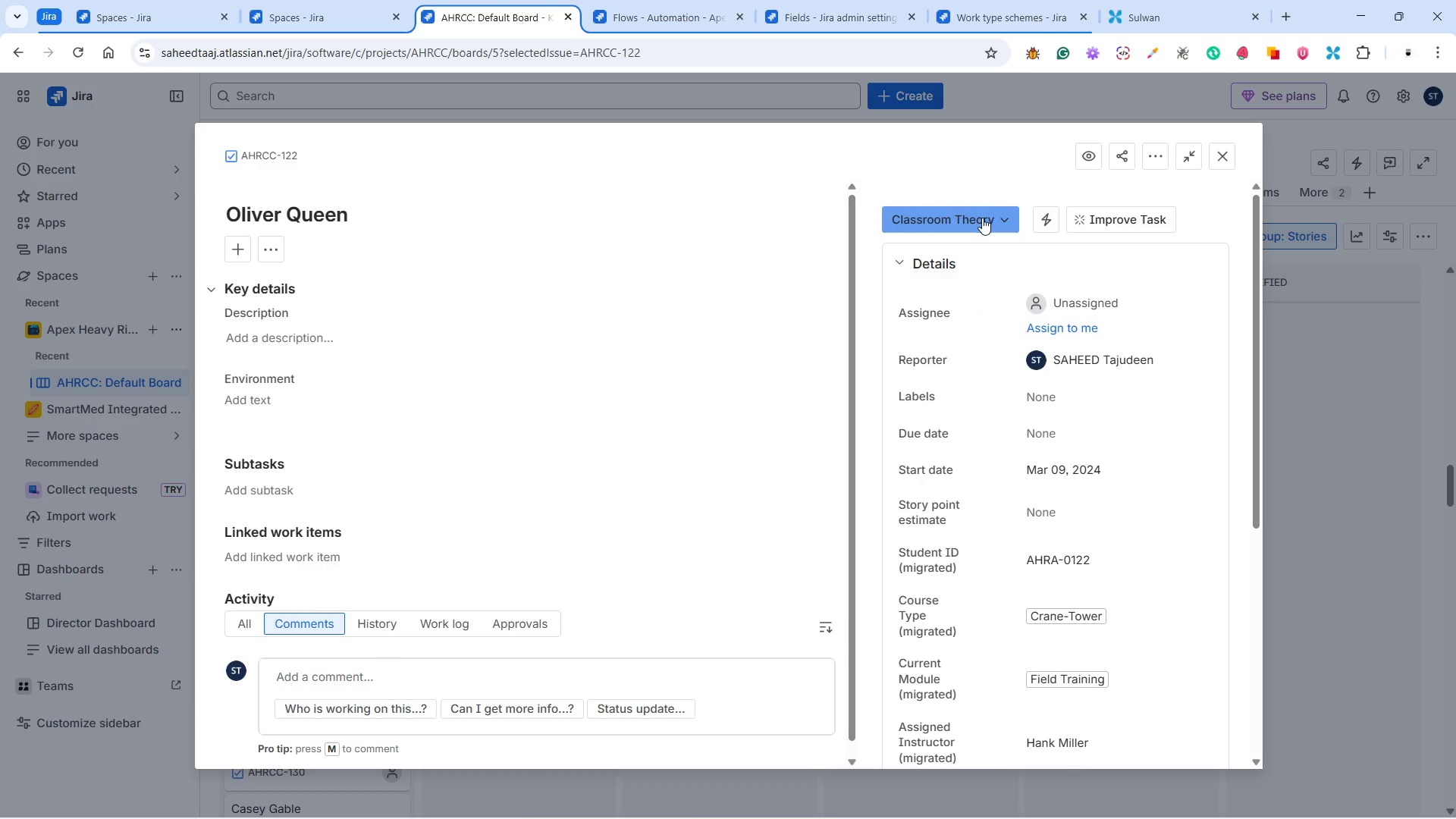 
wait(5.02)
 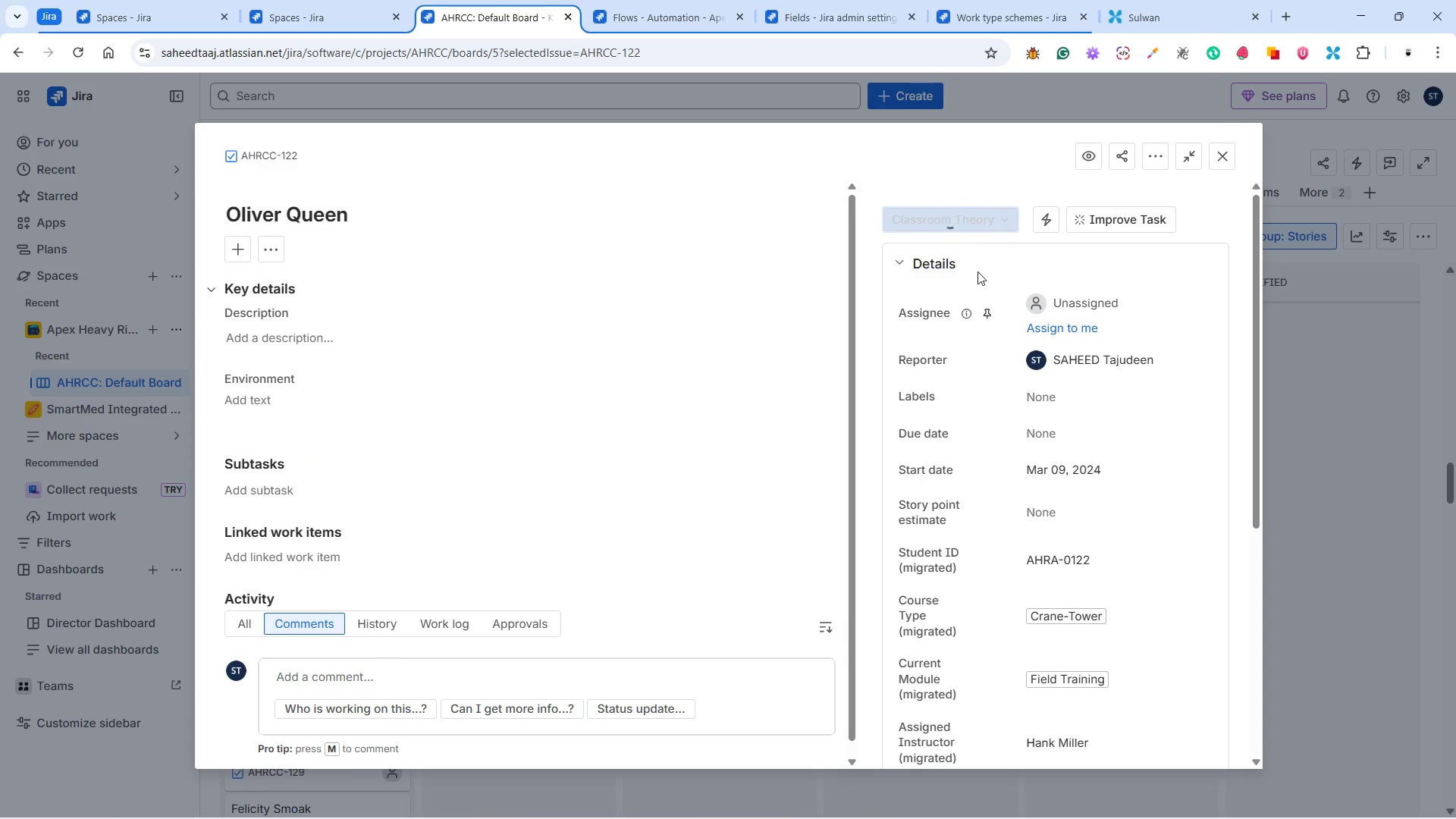 
left_click([982, 218])
 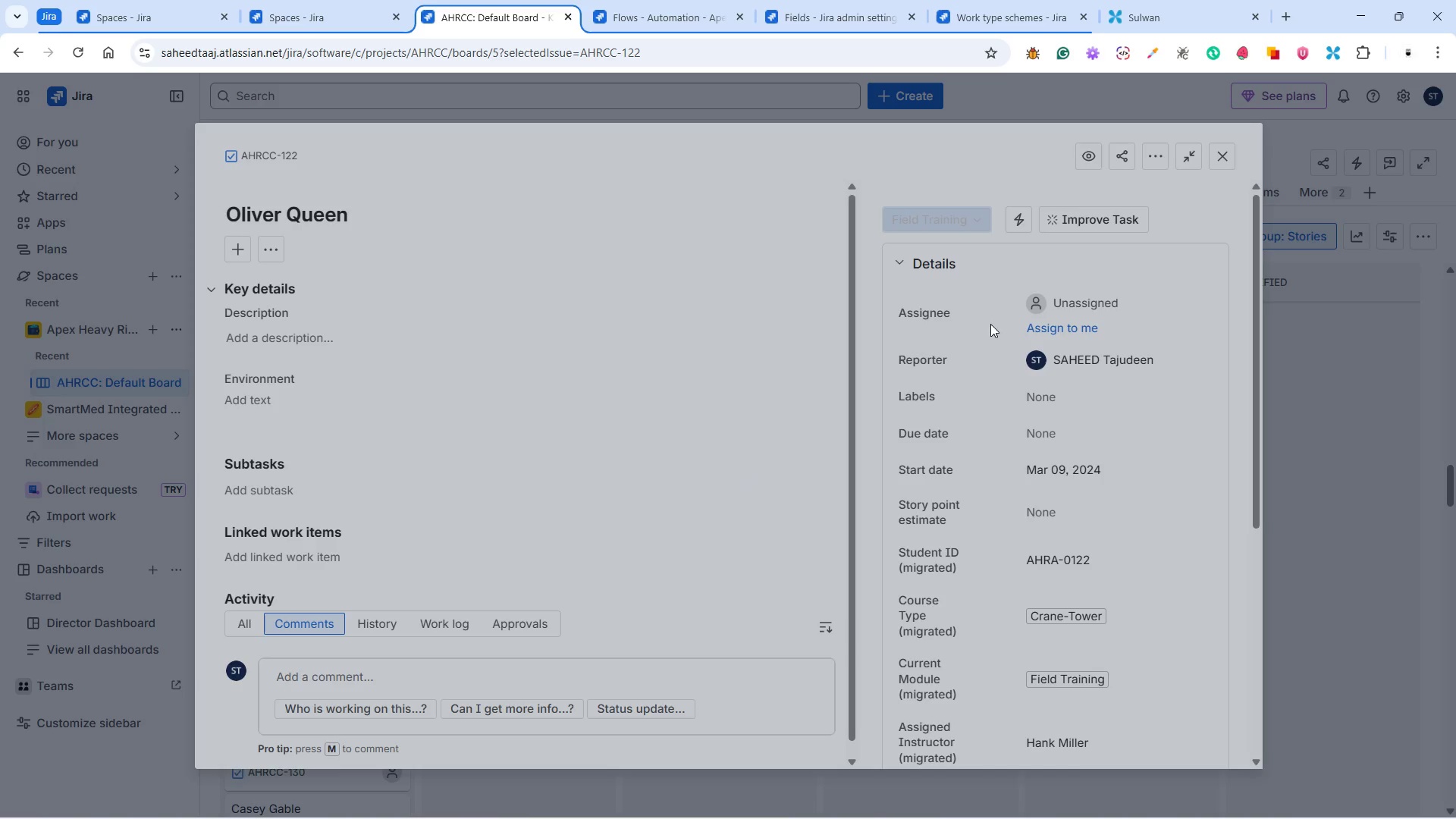 
mouse_move([779, 608])
 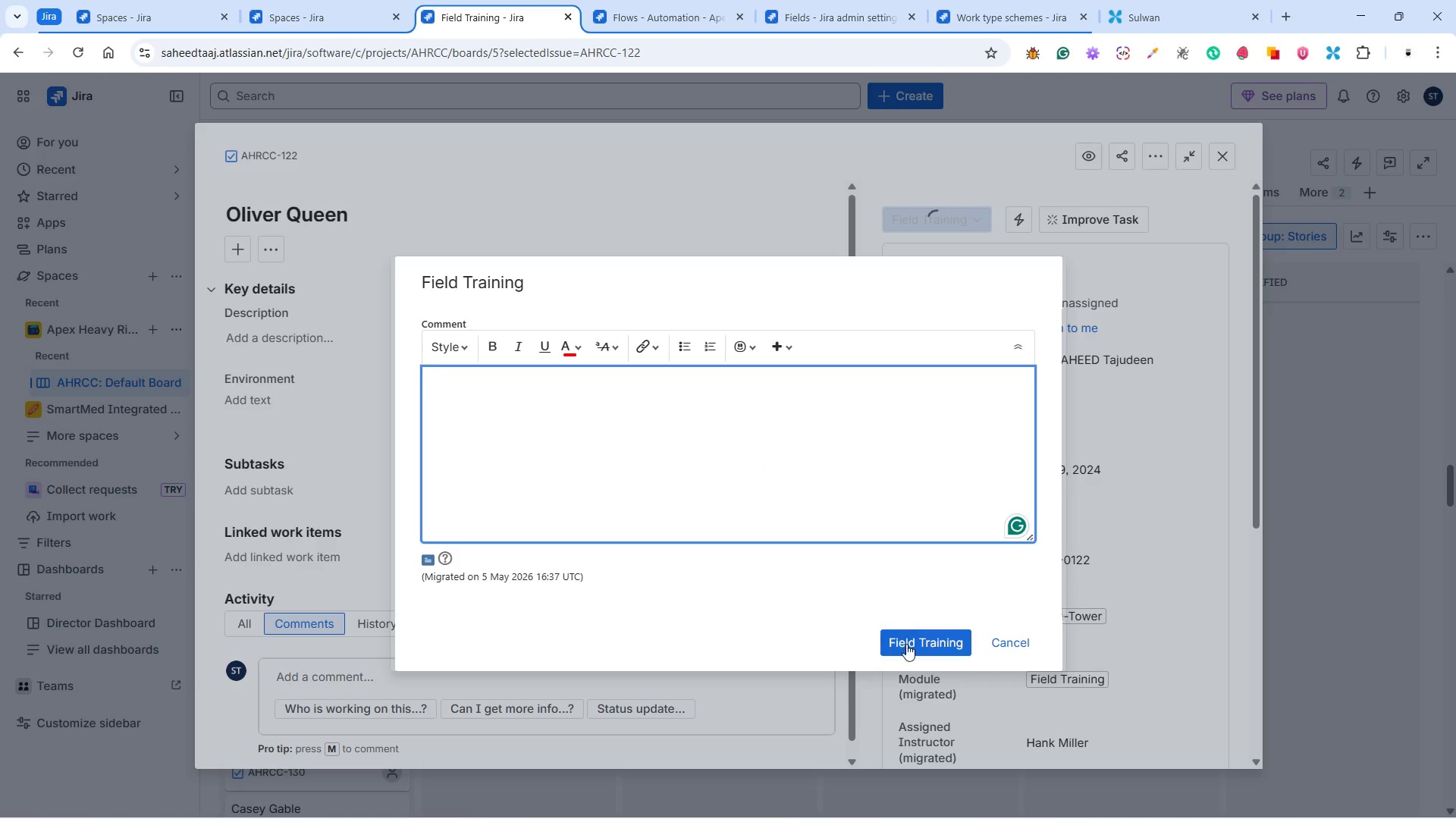 
left_click([907, 645])
 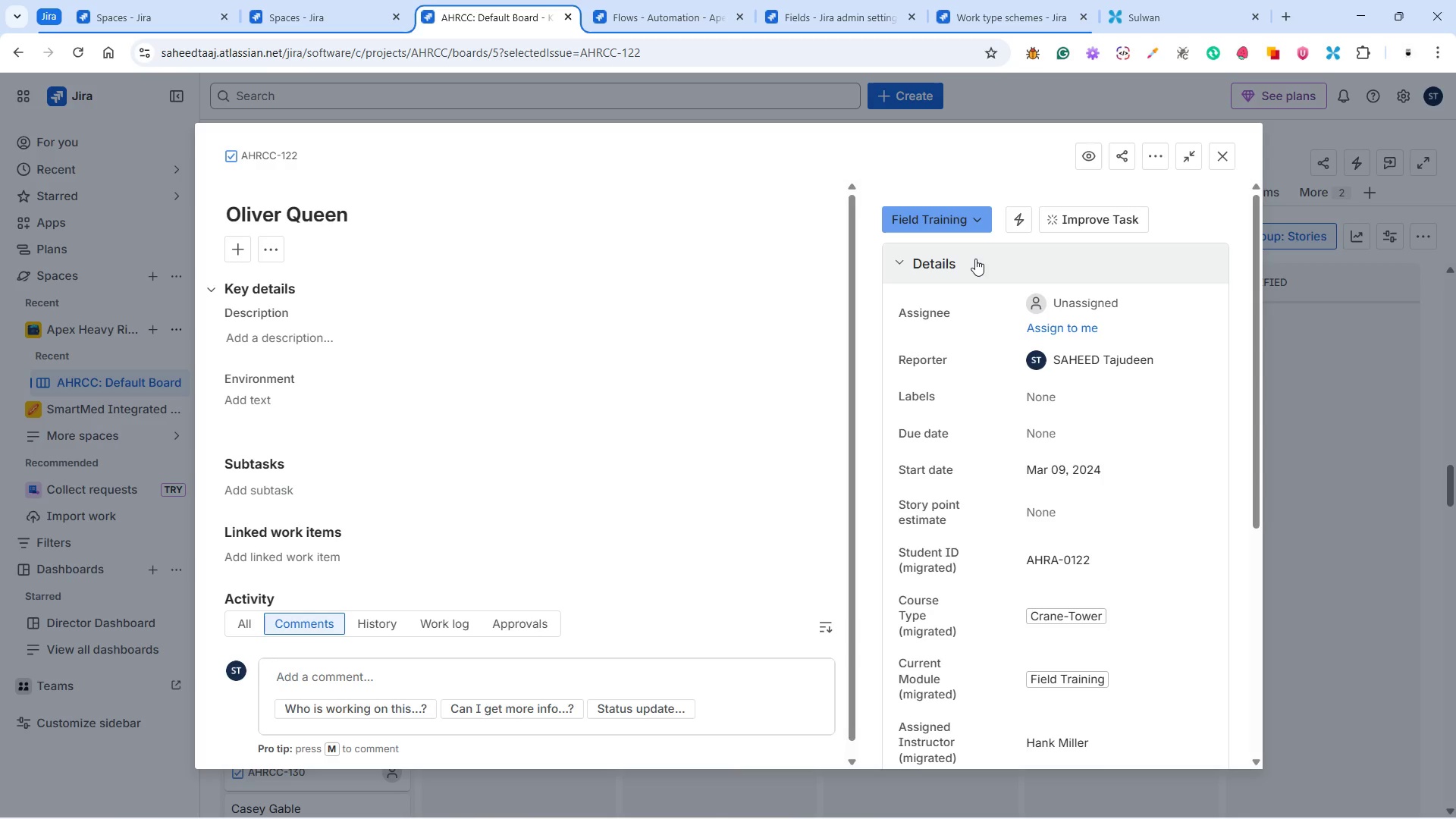 
wait(18.97)
 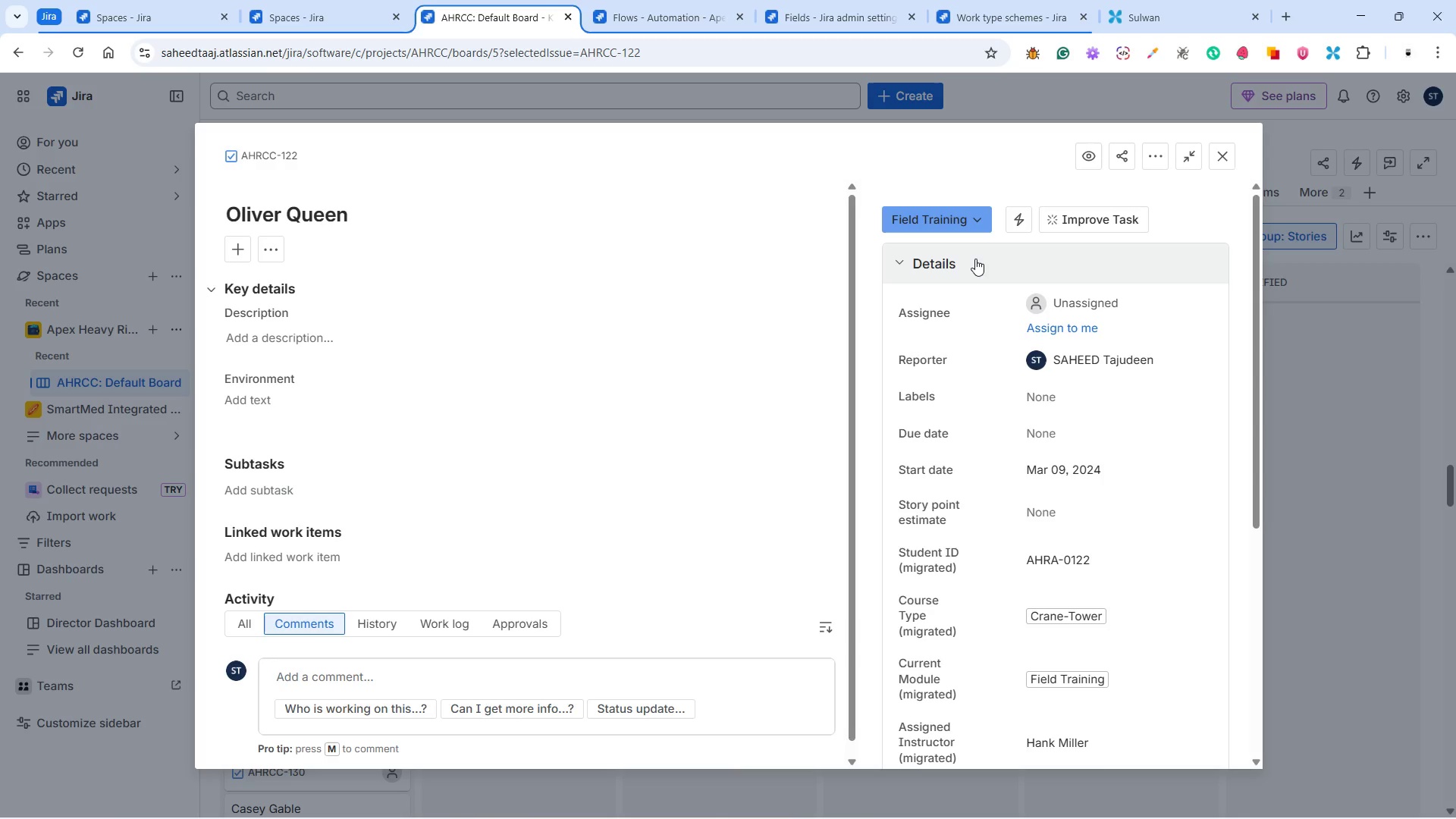 
left_click([1220, 151])
 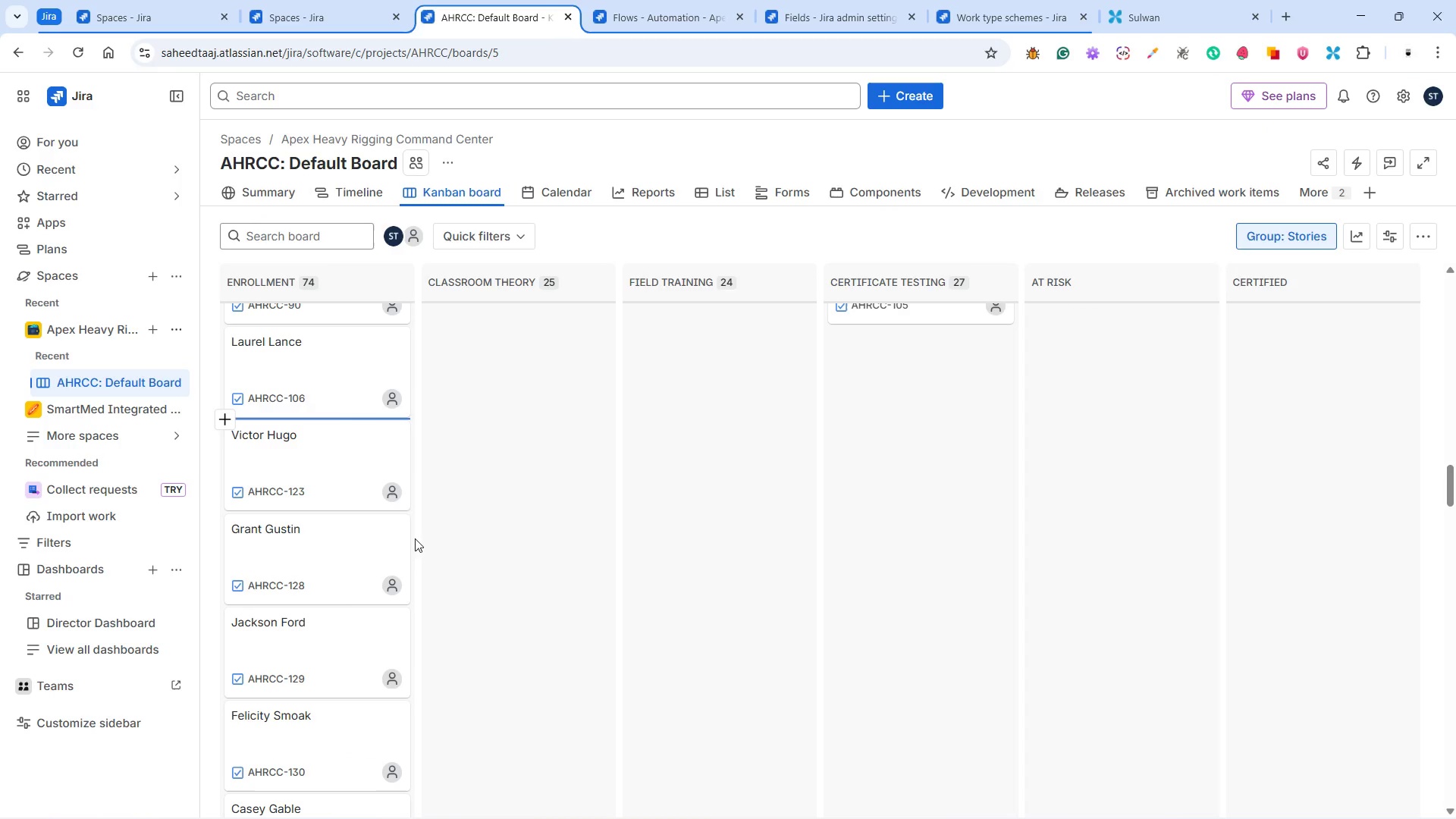 
left_click([299, 463])
 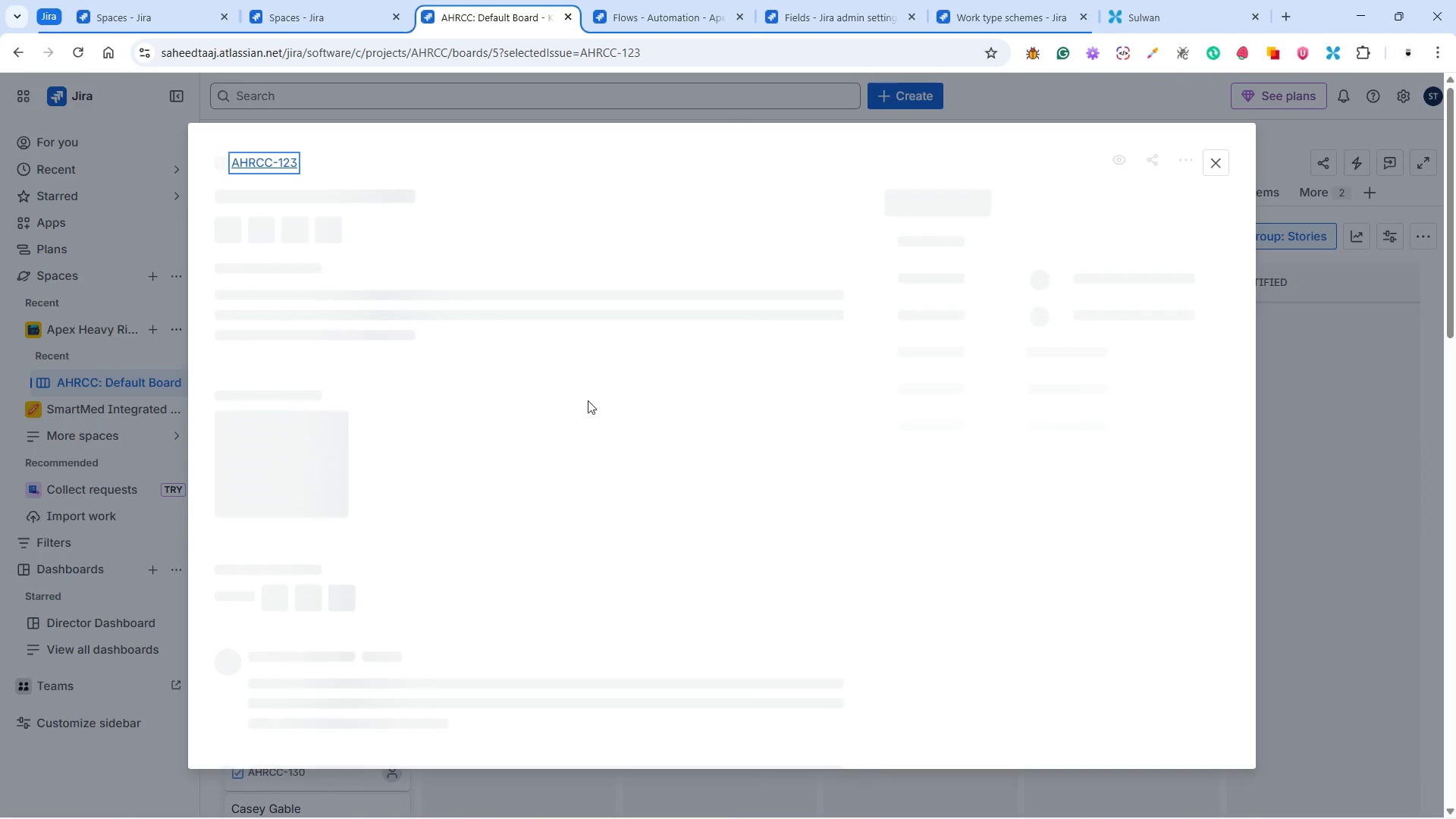 
mouse_move([1021, 309])
 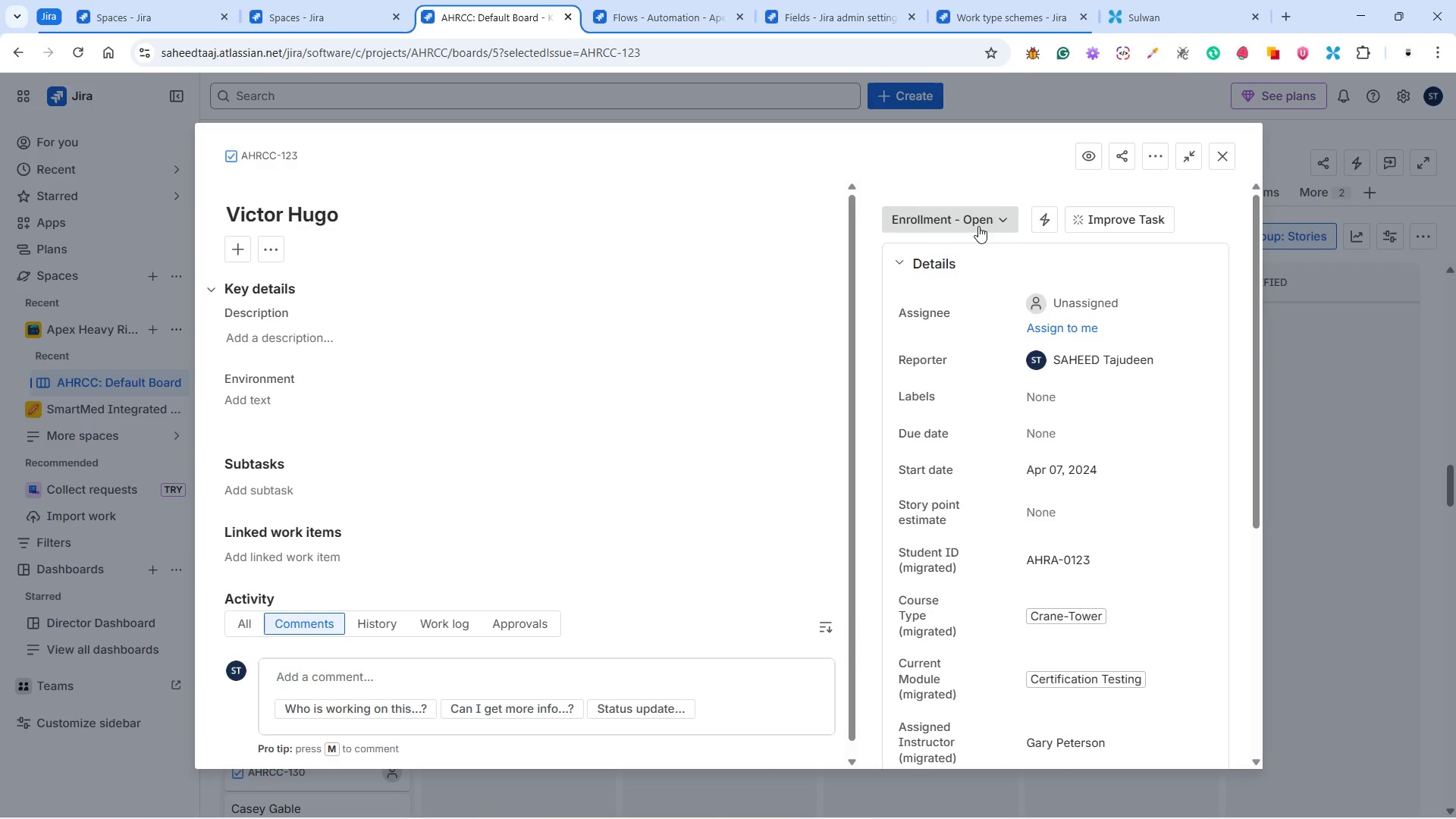 
left_click([978, 224])
 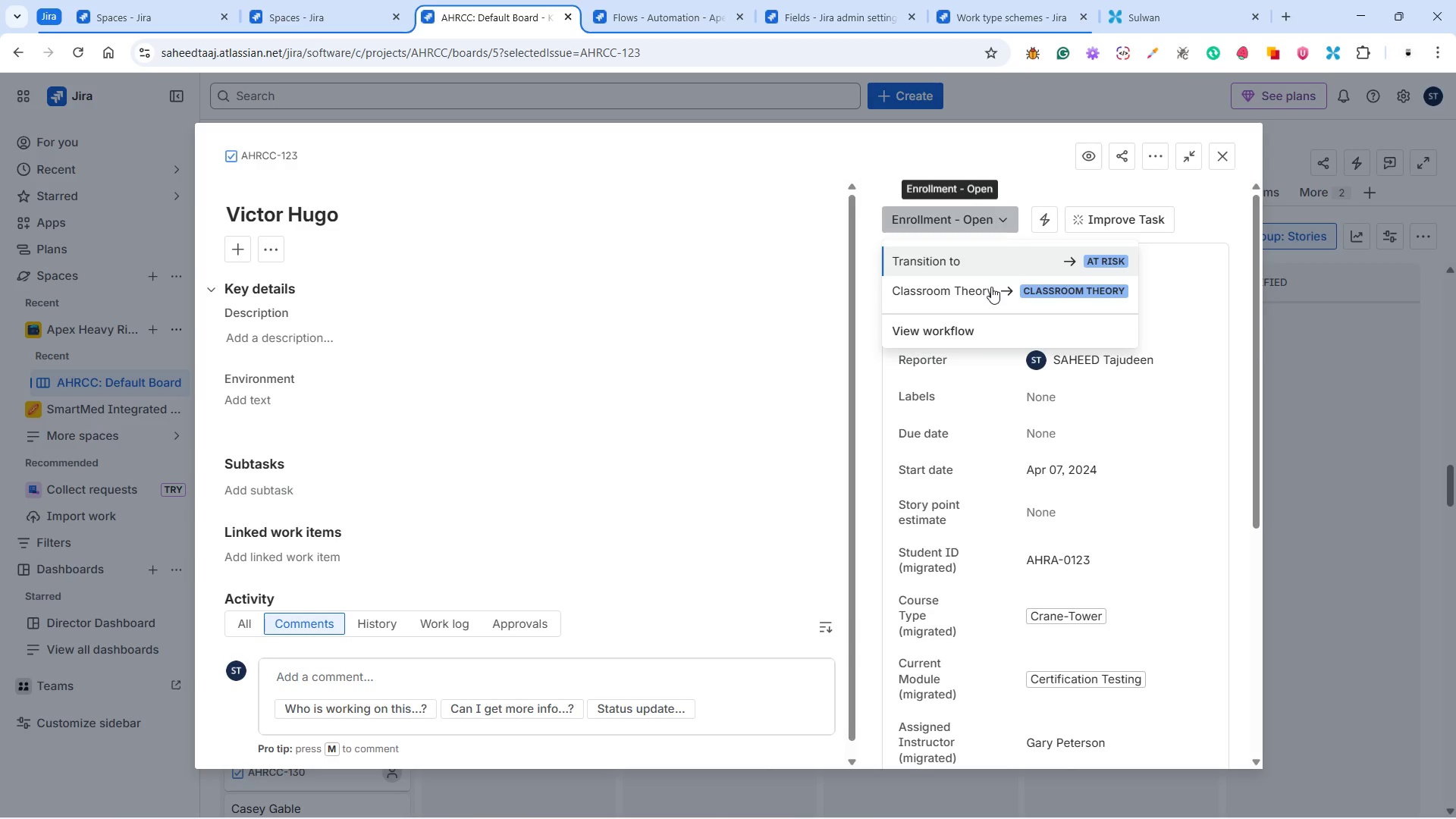 
left_click([991, 287])
 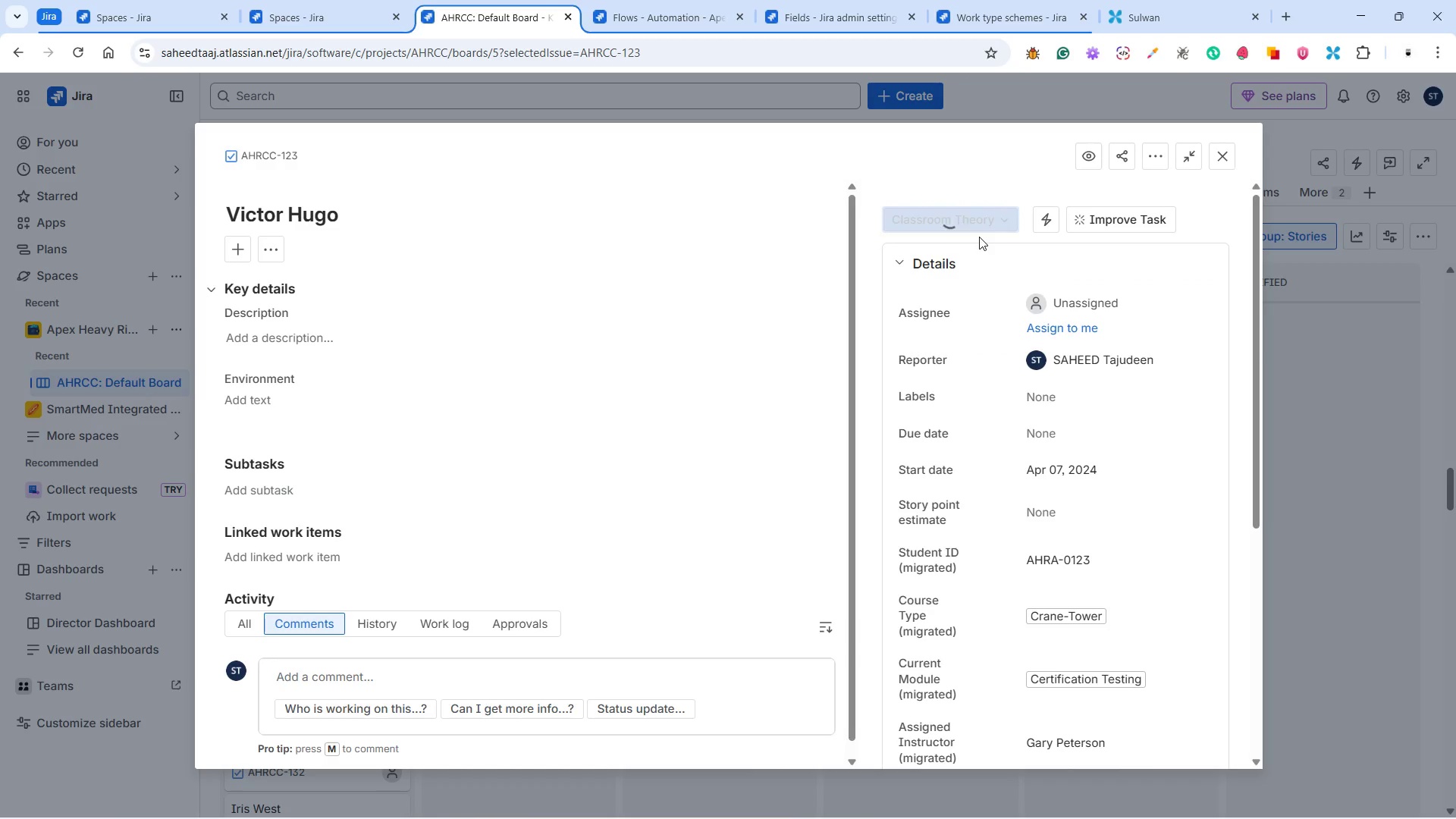 
left_click([982, 218])
 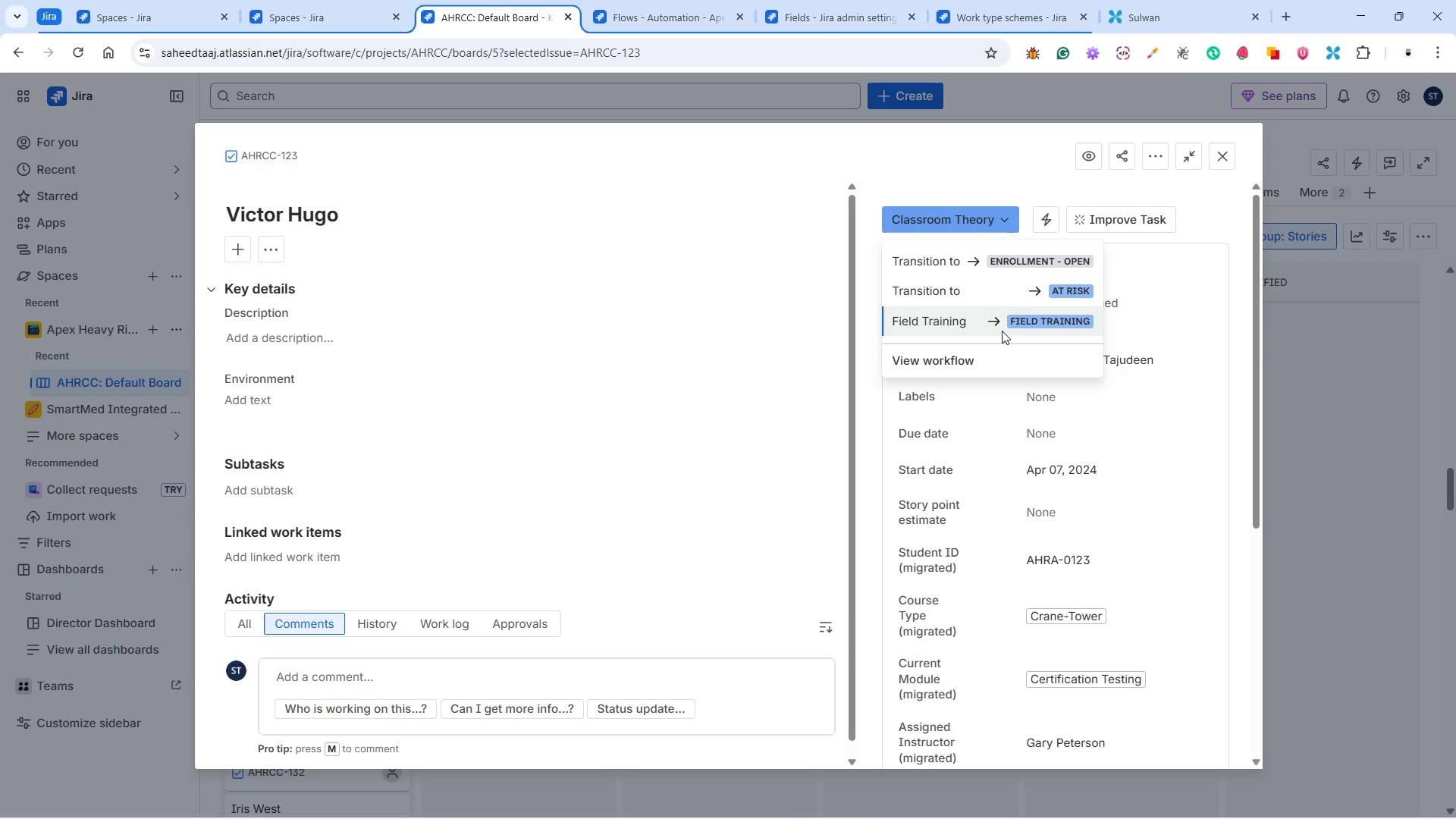 
wait(6.5)
 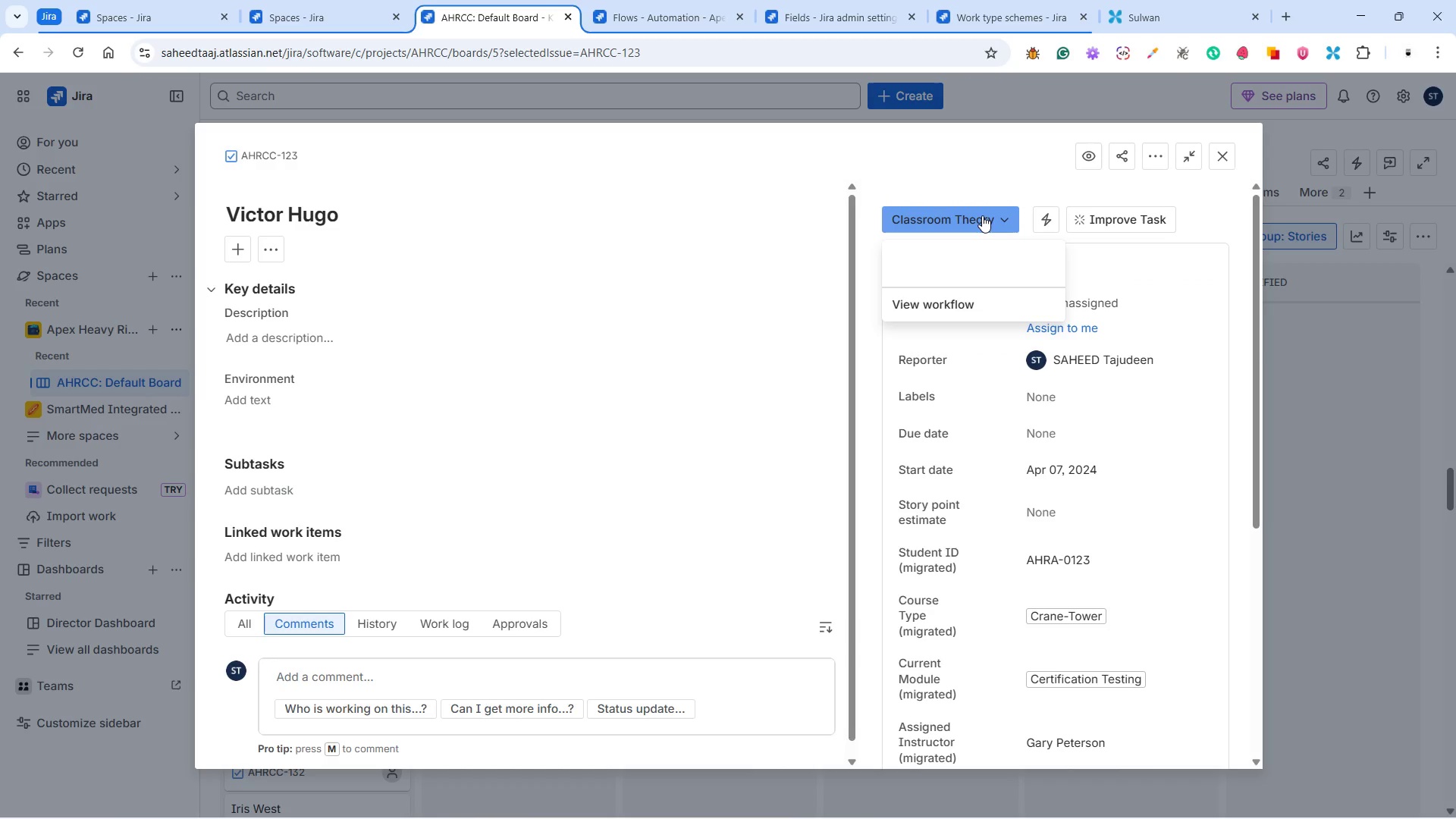 
left_click([997, 319])
 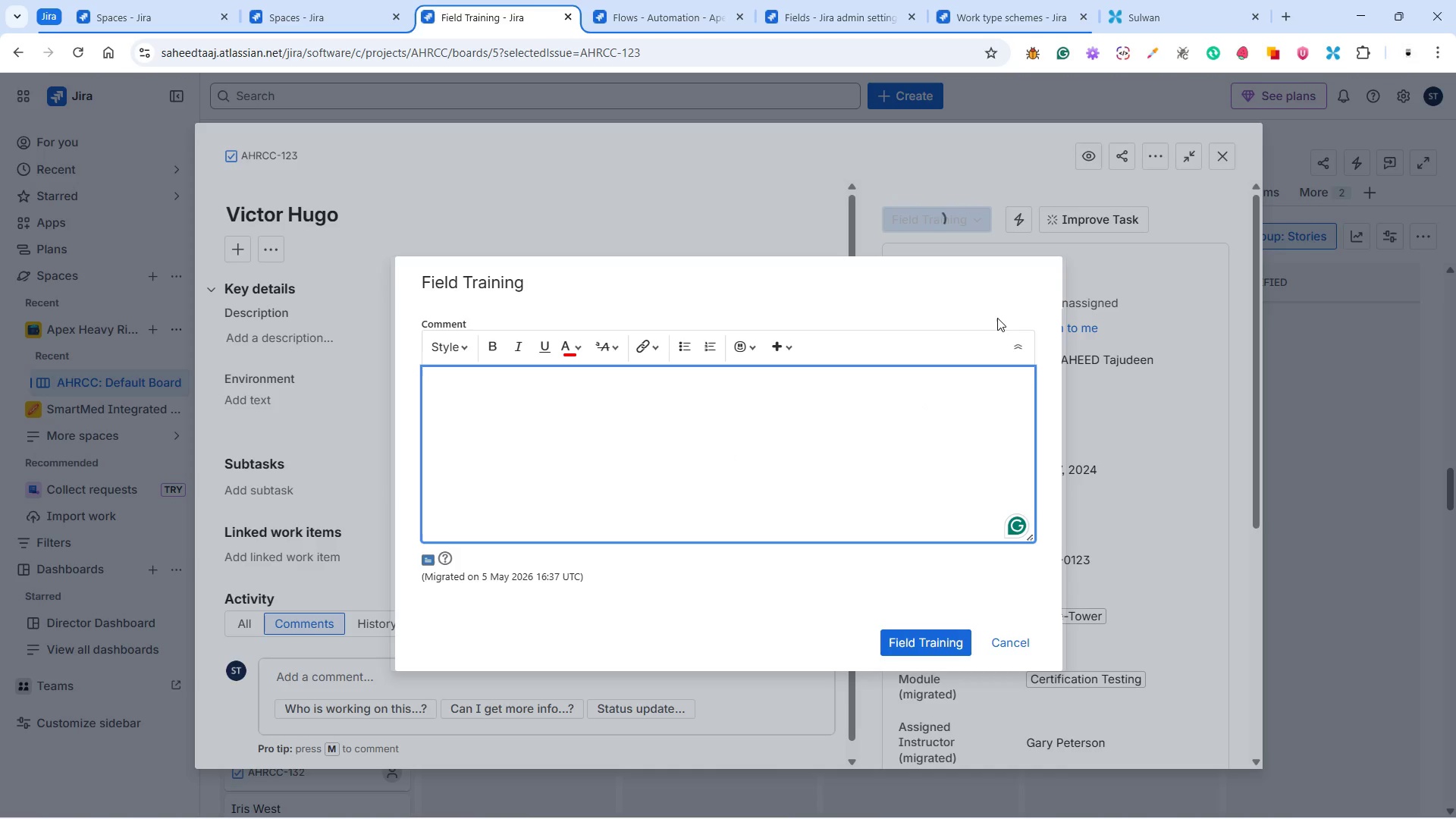 
left_click([913, 640])
 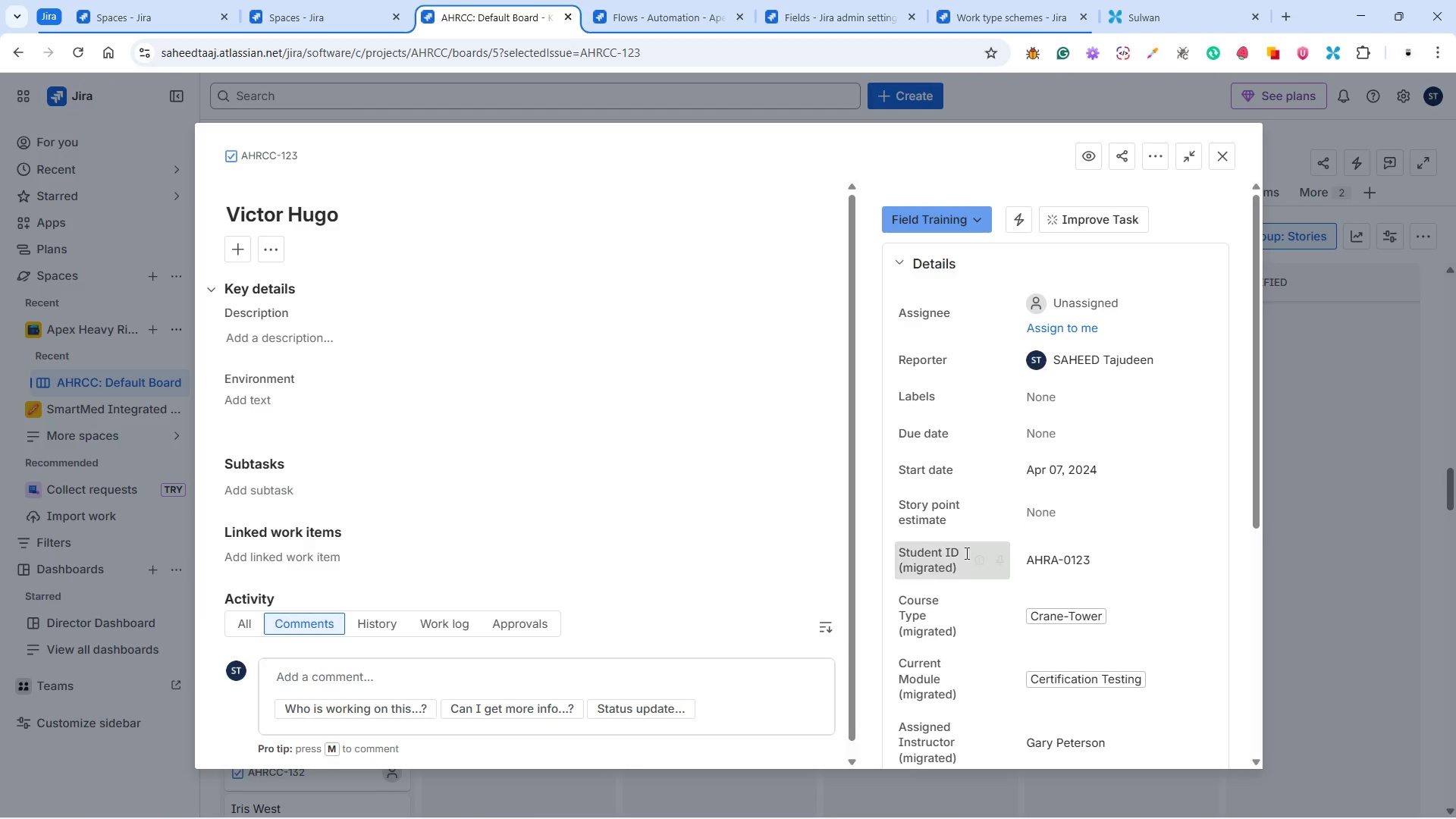 
left_click([952, 219])
 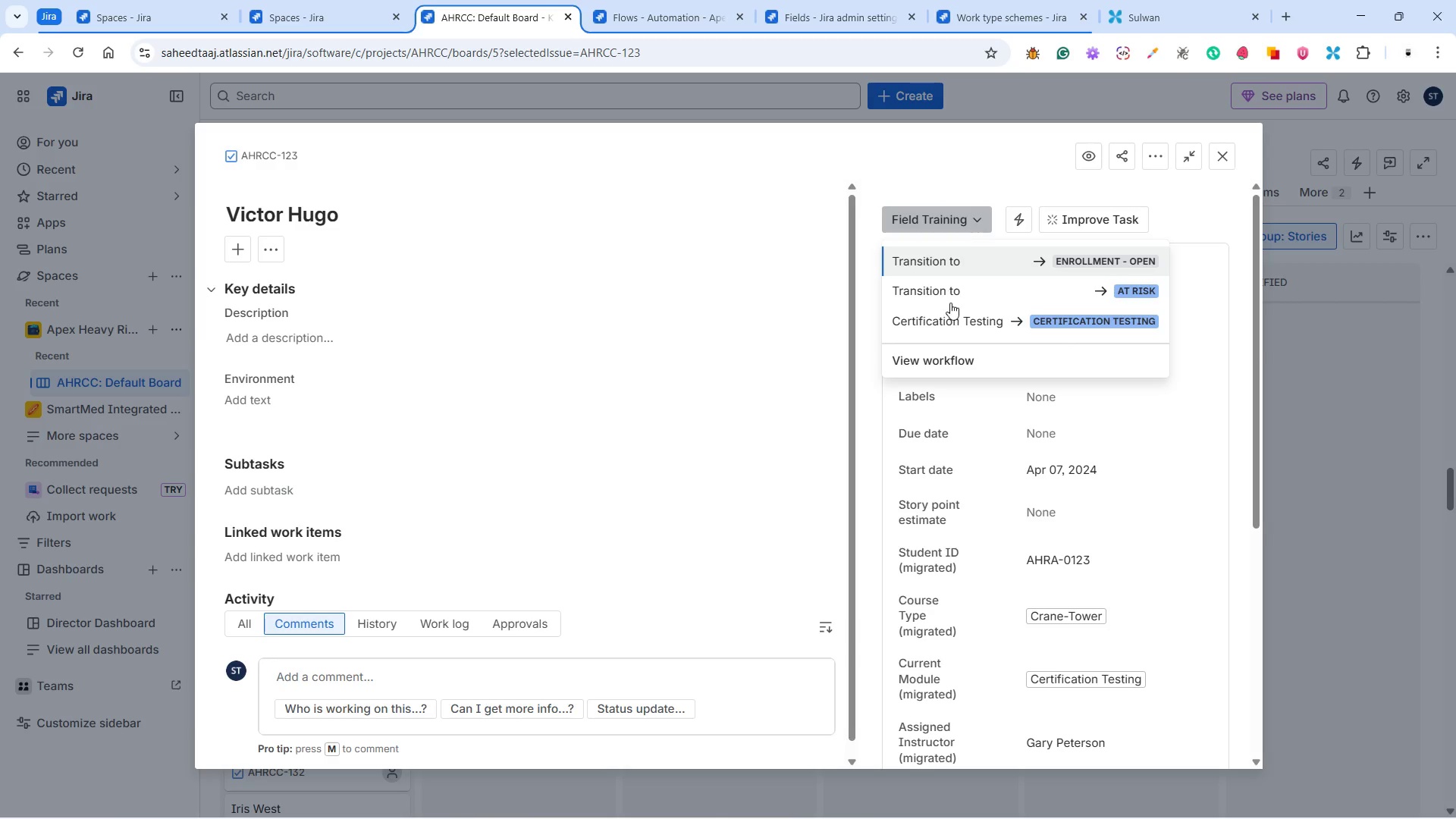 
left_click([956, 315])
 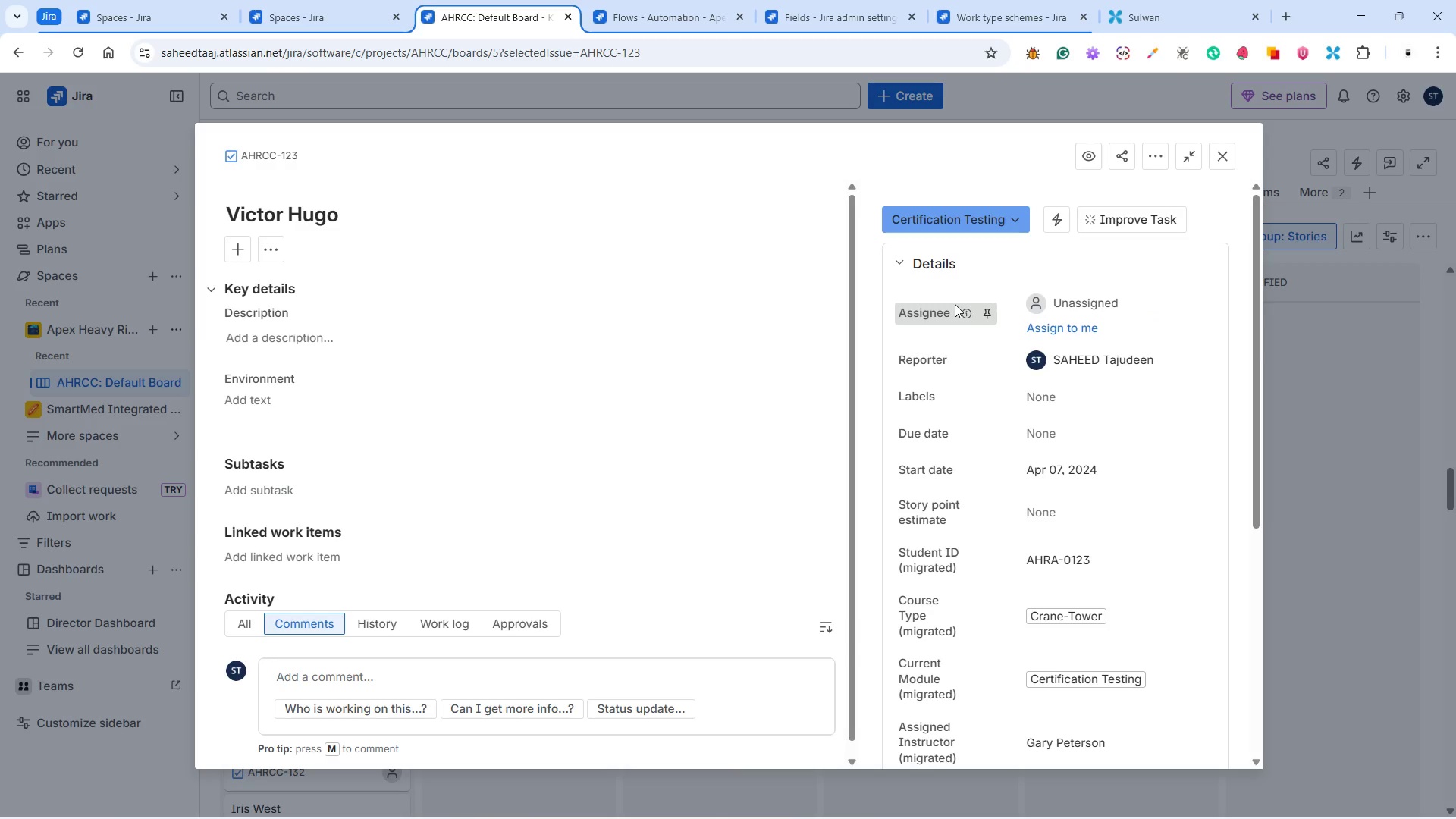 
wait(5.66)
 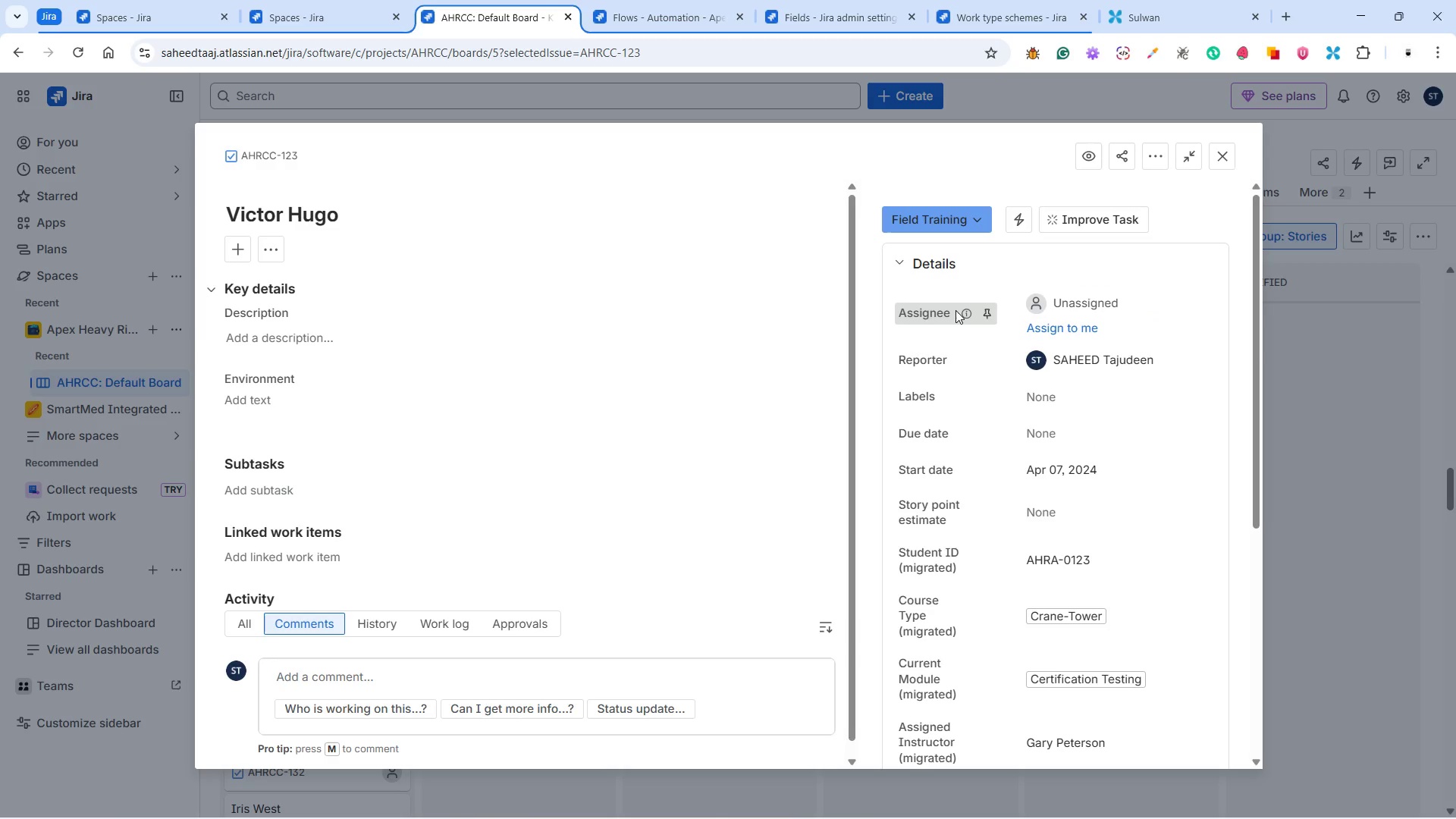 
left_click([1231, 153])
 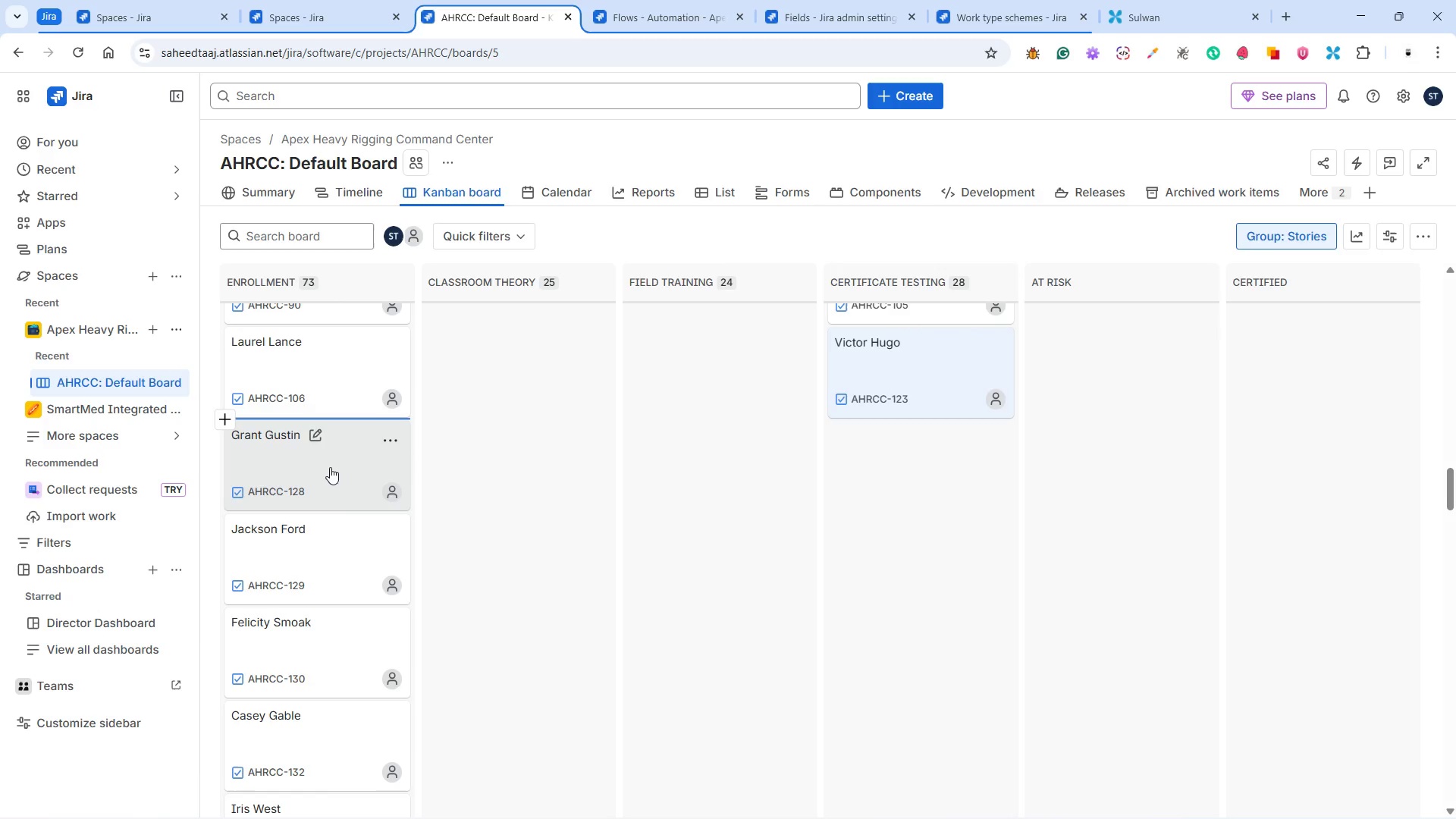 
wait(11.12)
 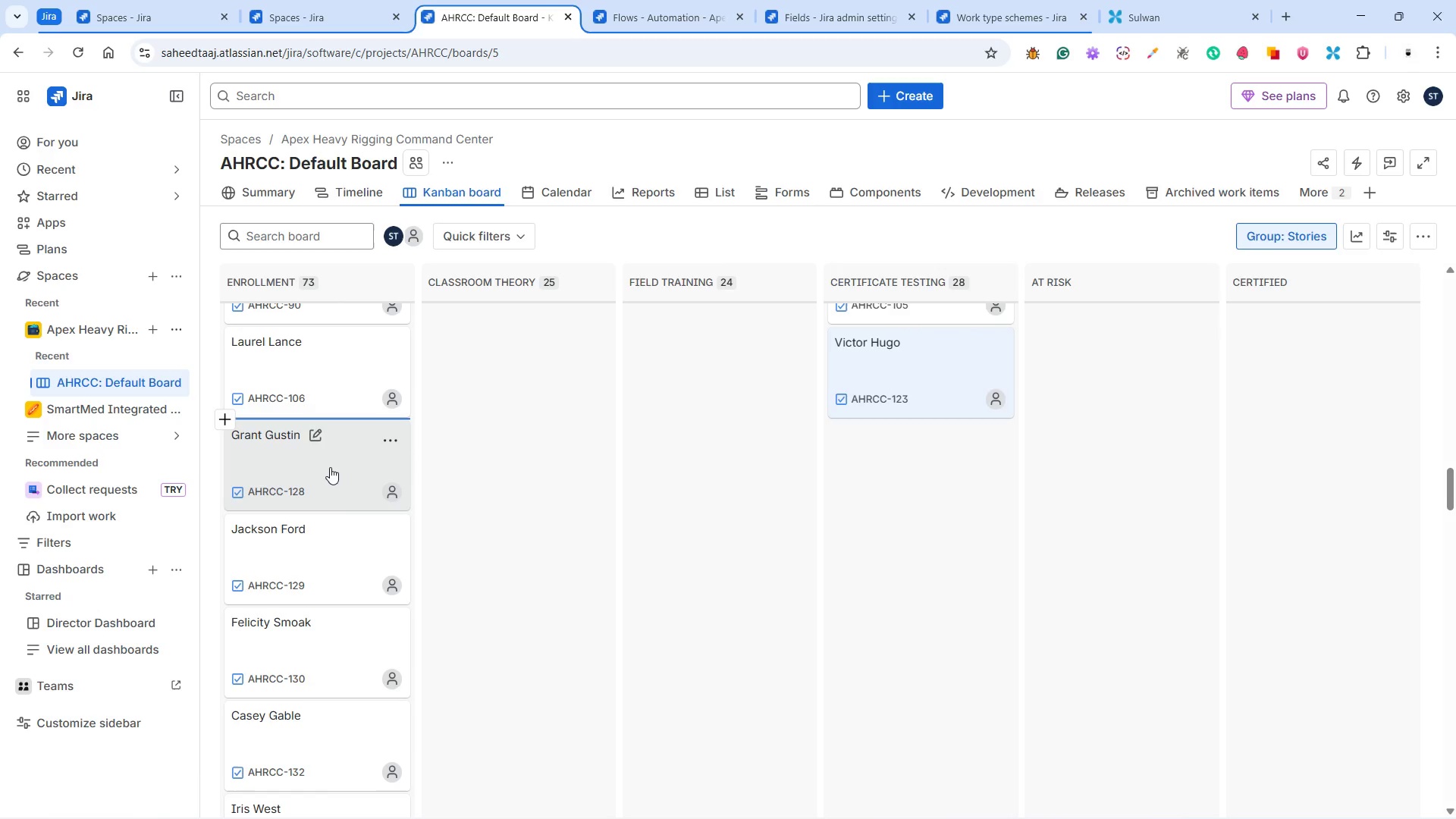 
left_click([336, 463])
 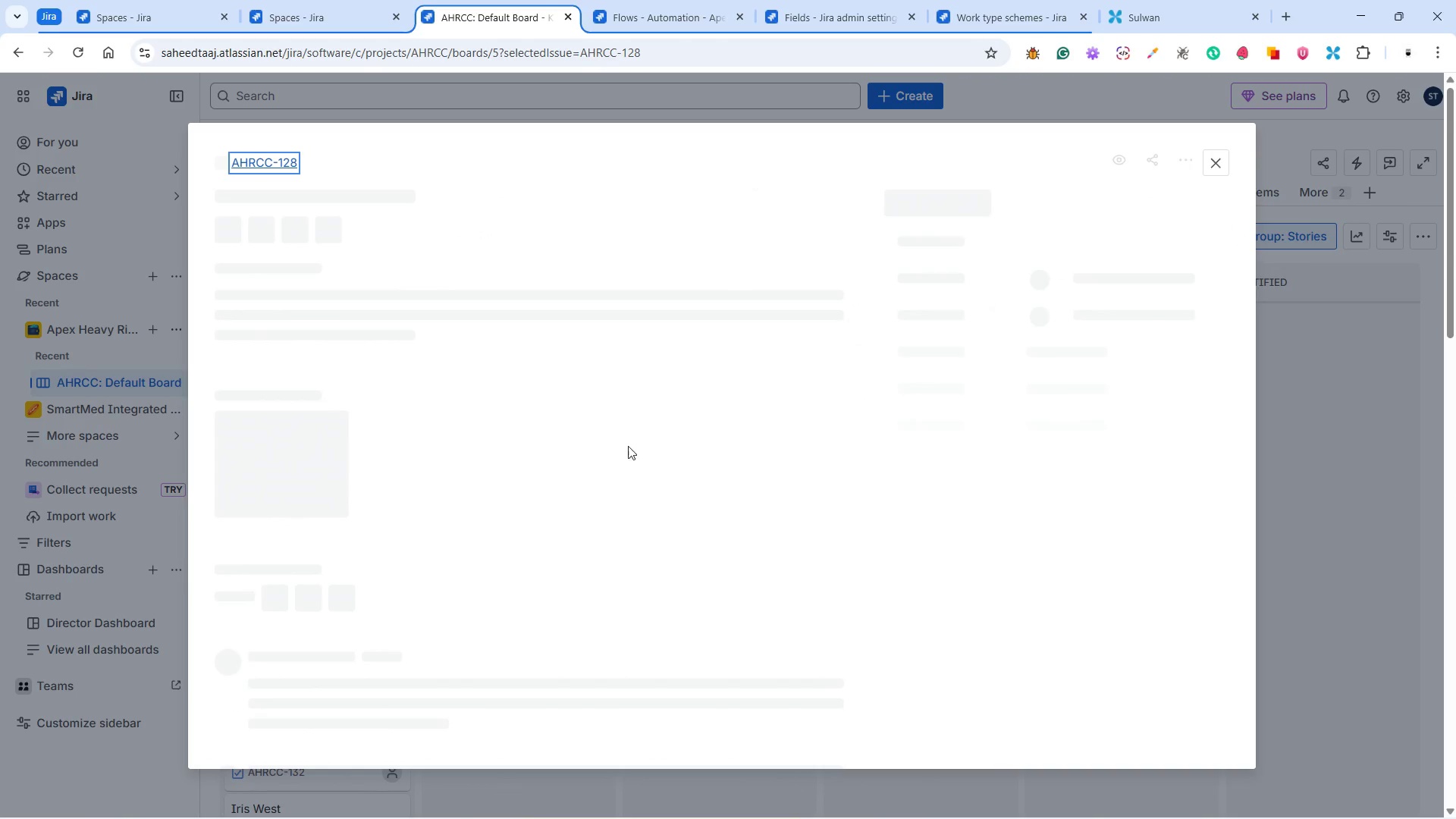 
wait(8.5)
 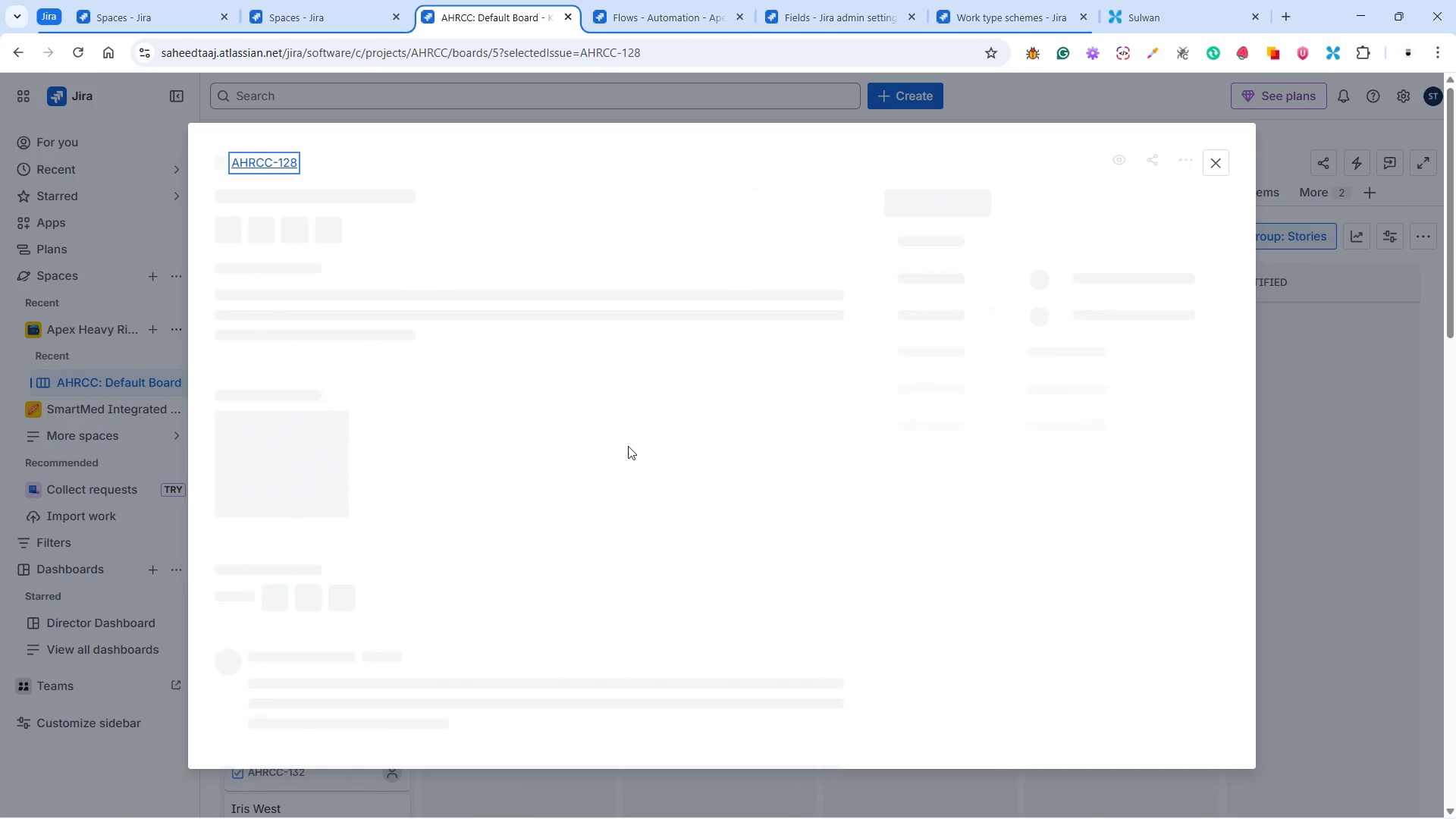 
left_click([977, 214])
 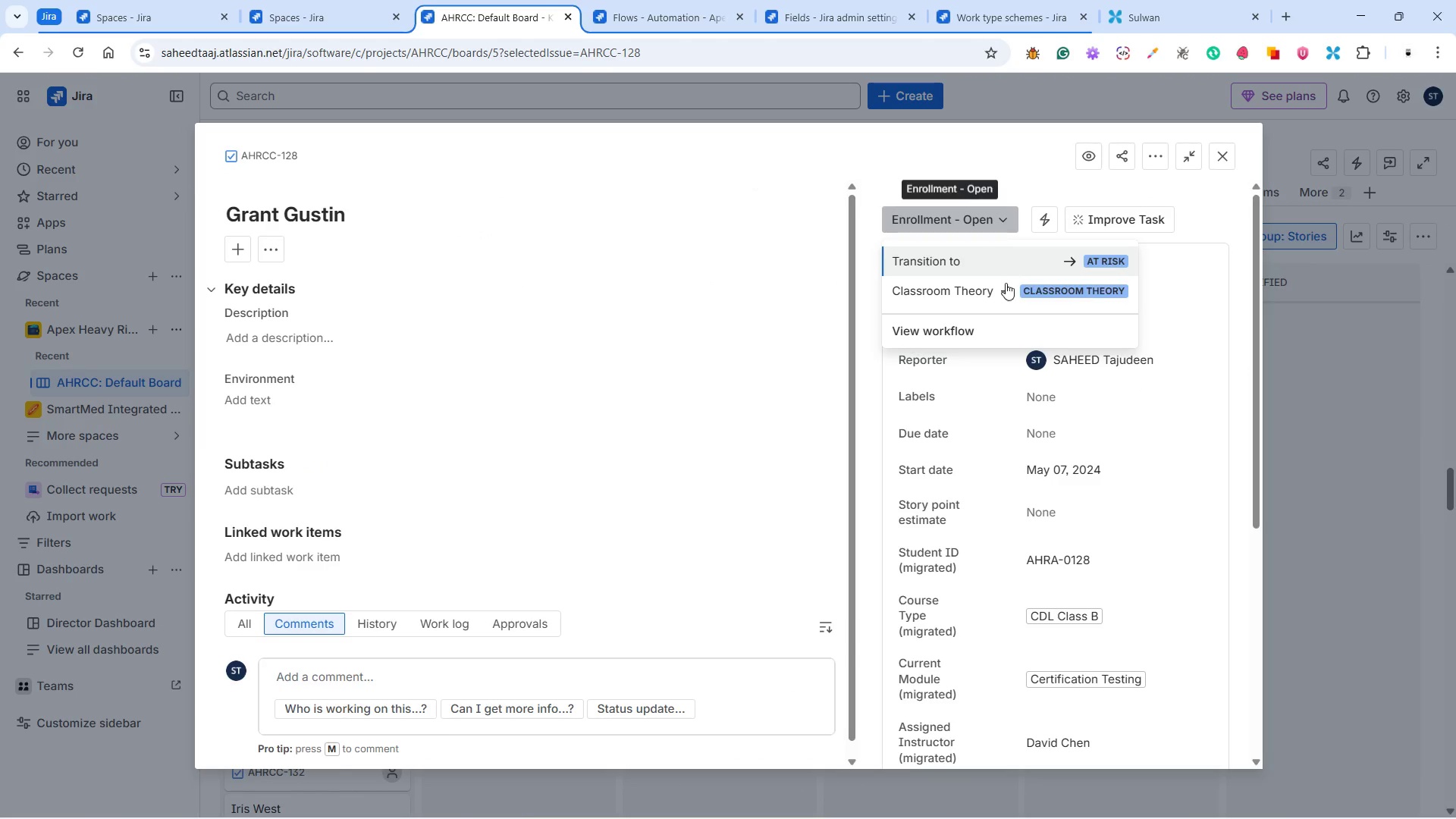 
left_click([1006, 287])
 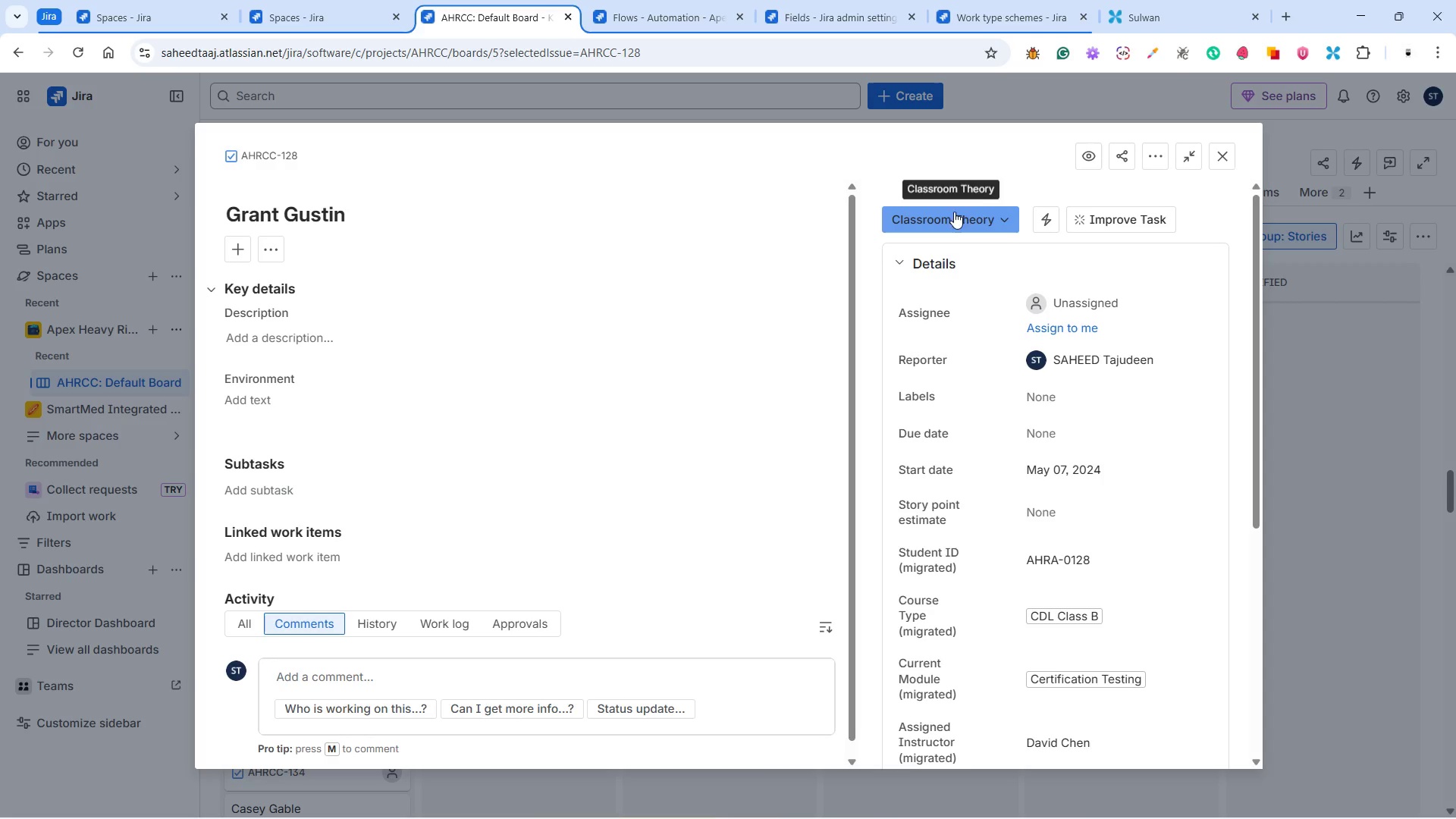 
left_click([956, 222])
 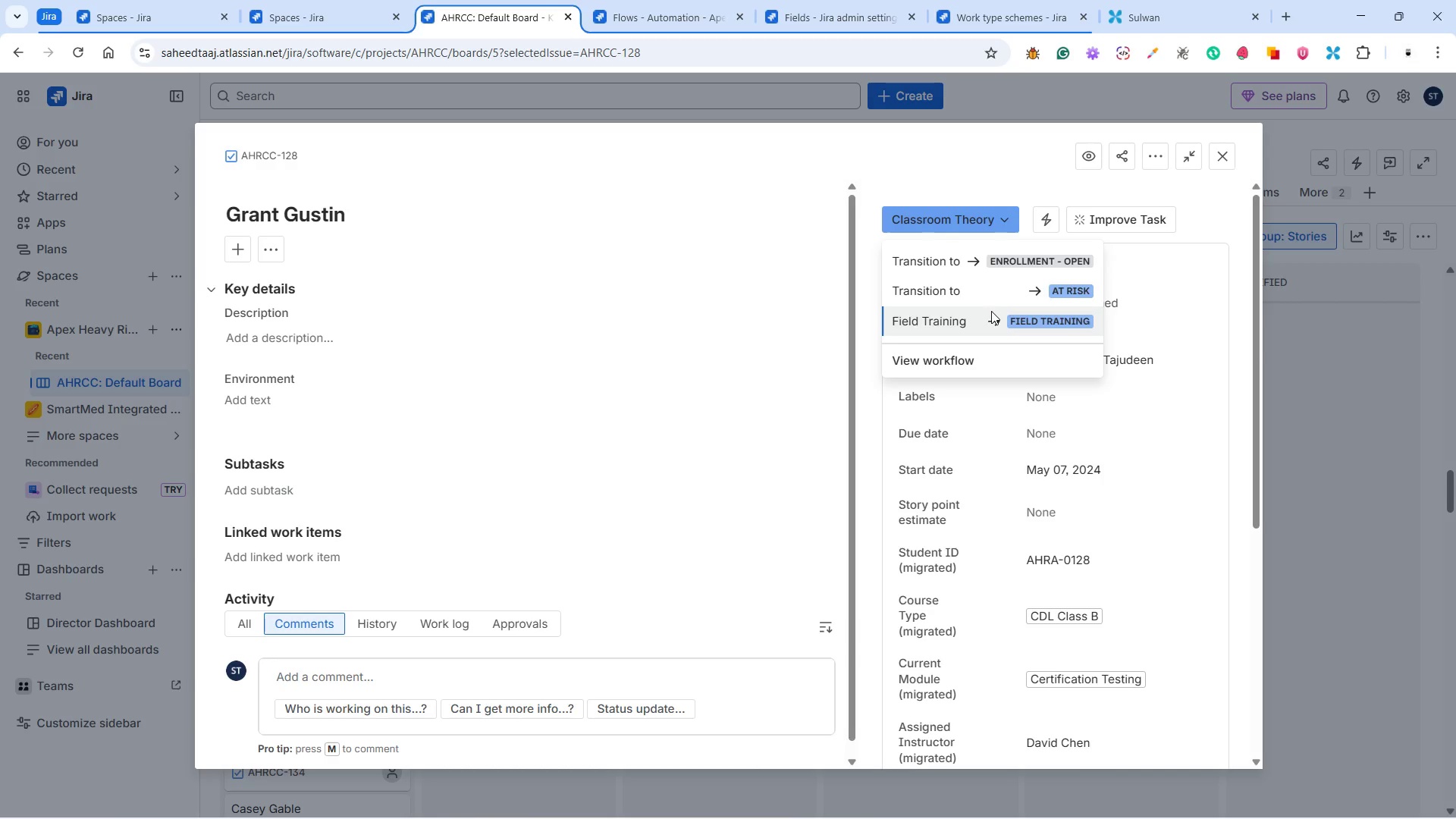 
left_click([981, 319])
 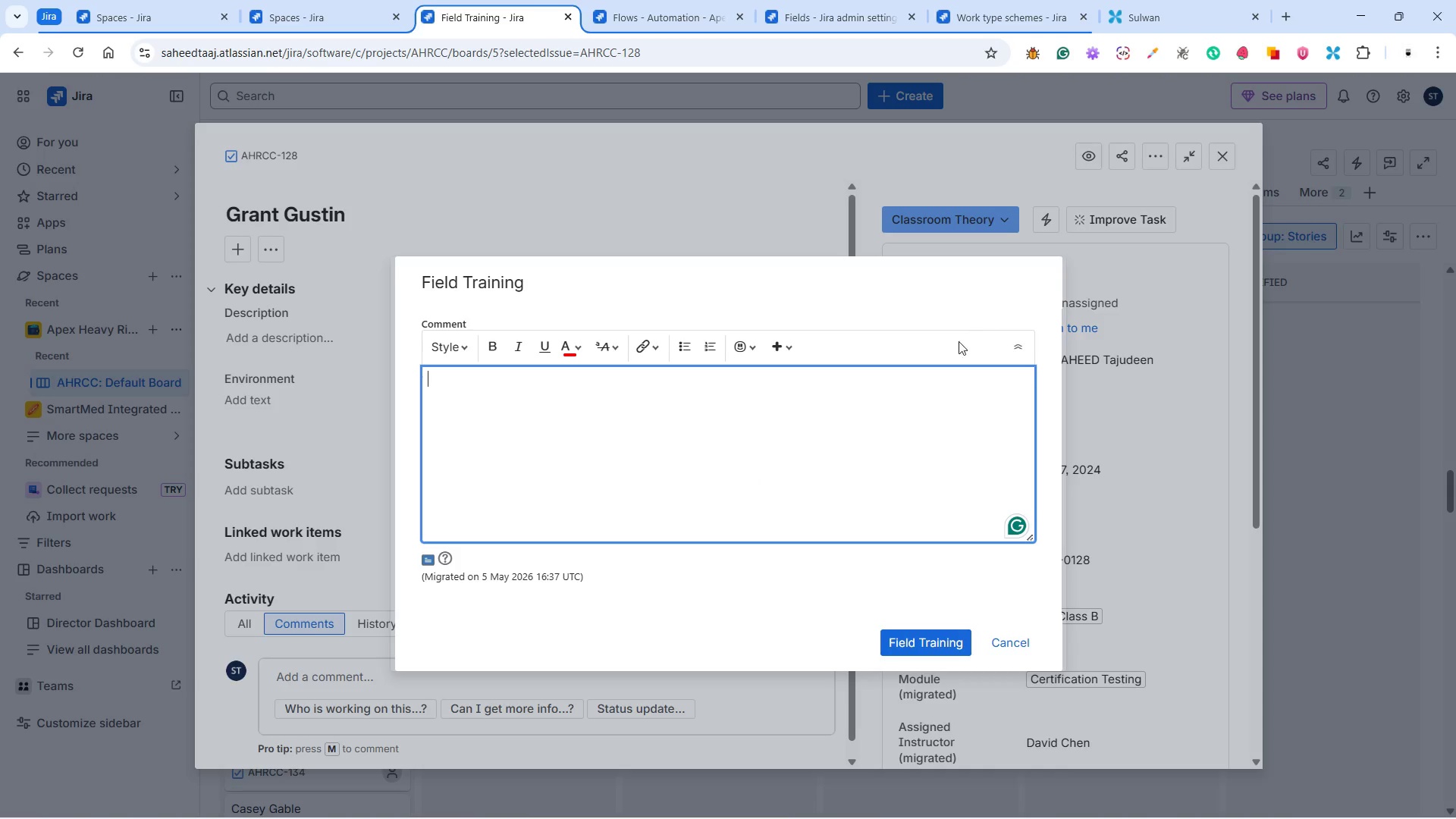 
left_click([936, 640])
 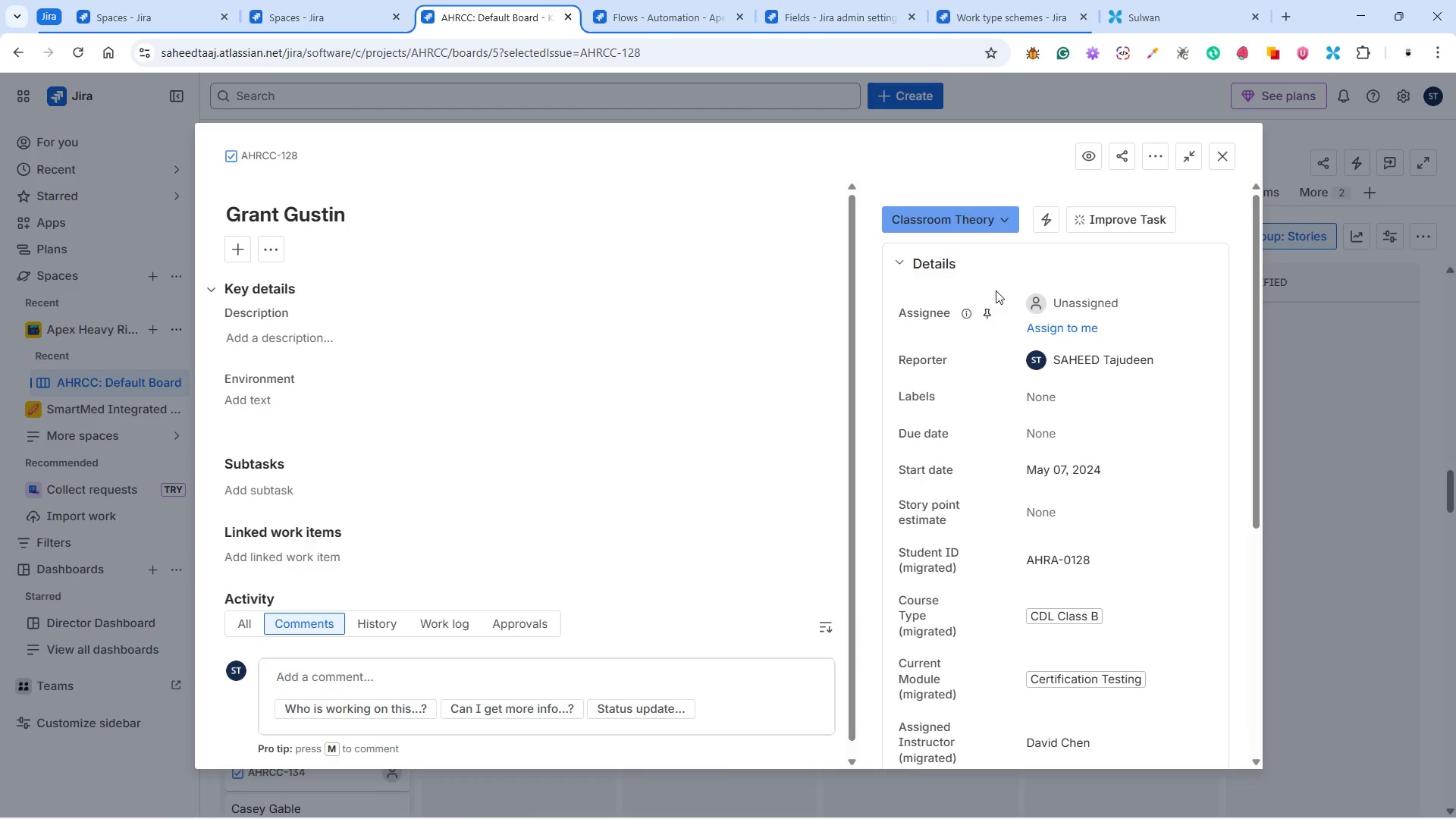 
left_click([974, 218])
 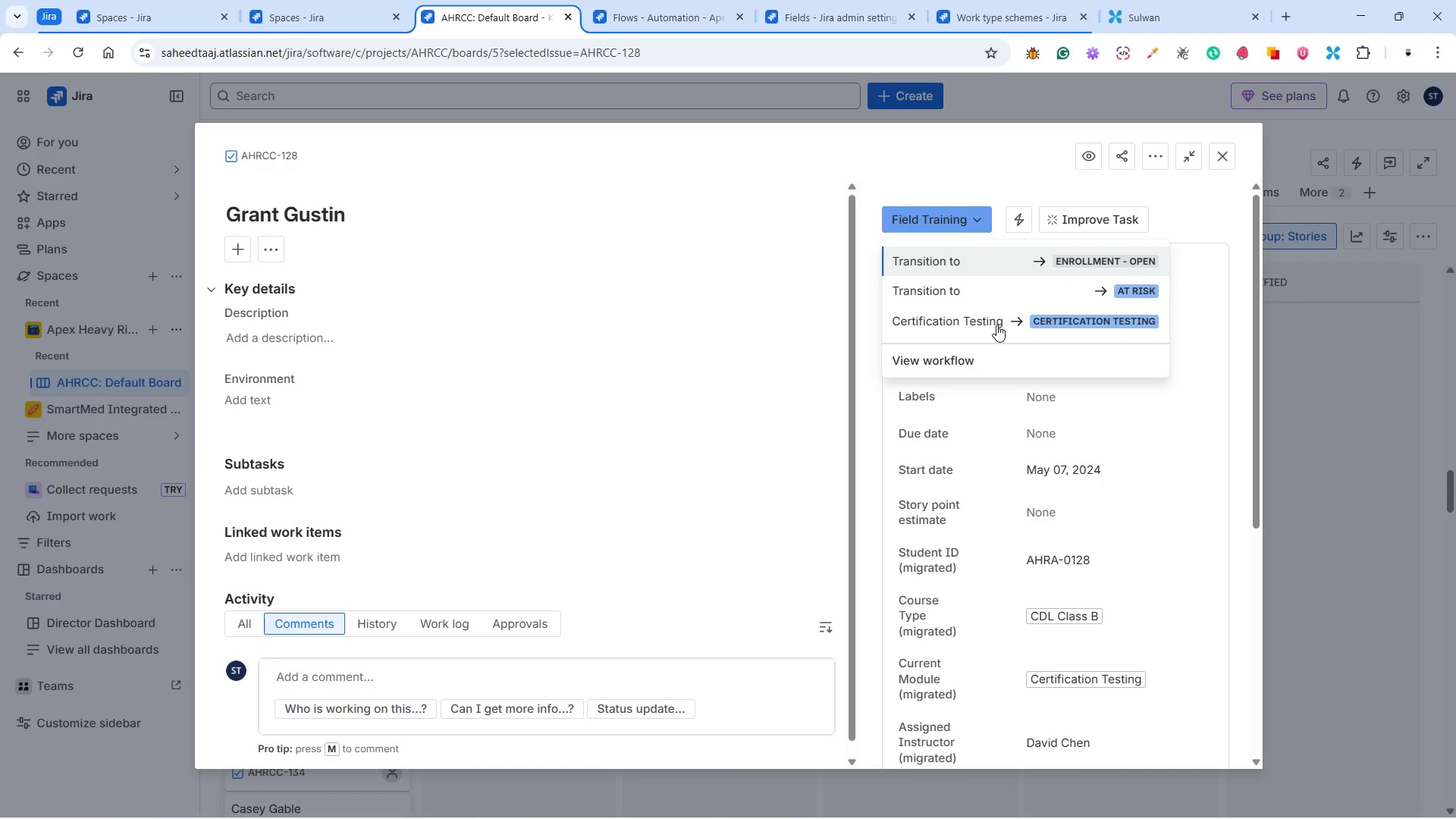 
left_click([991, 322])
 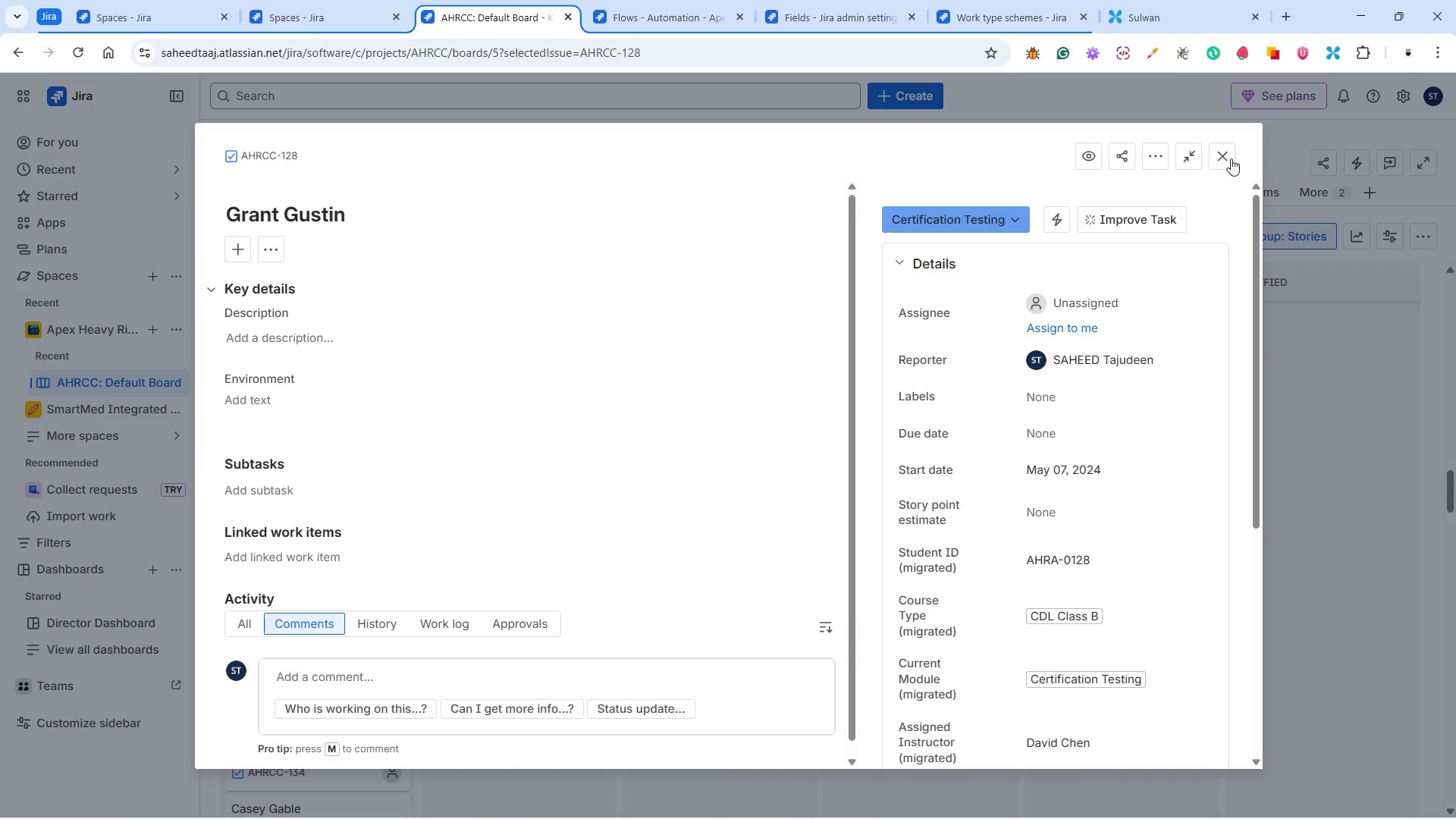 
wait(7.08)
 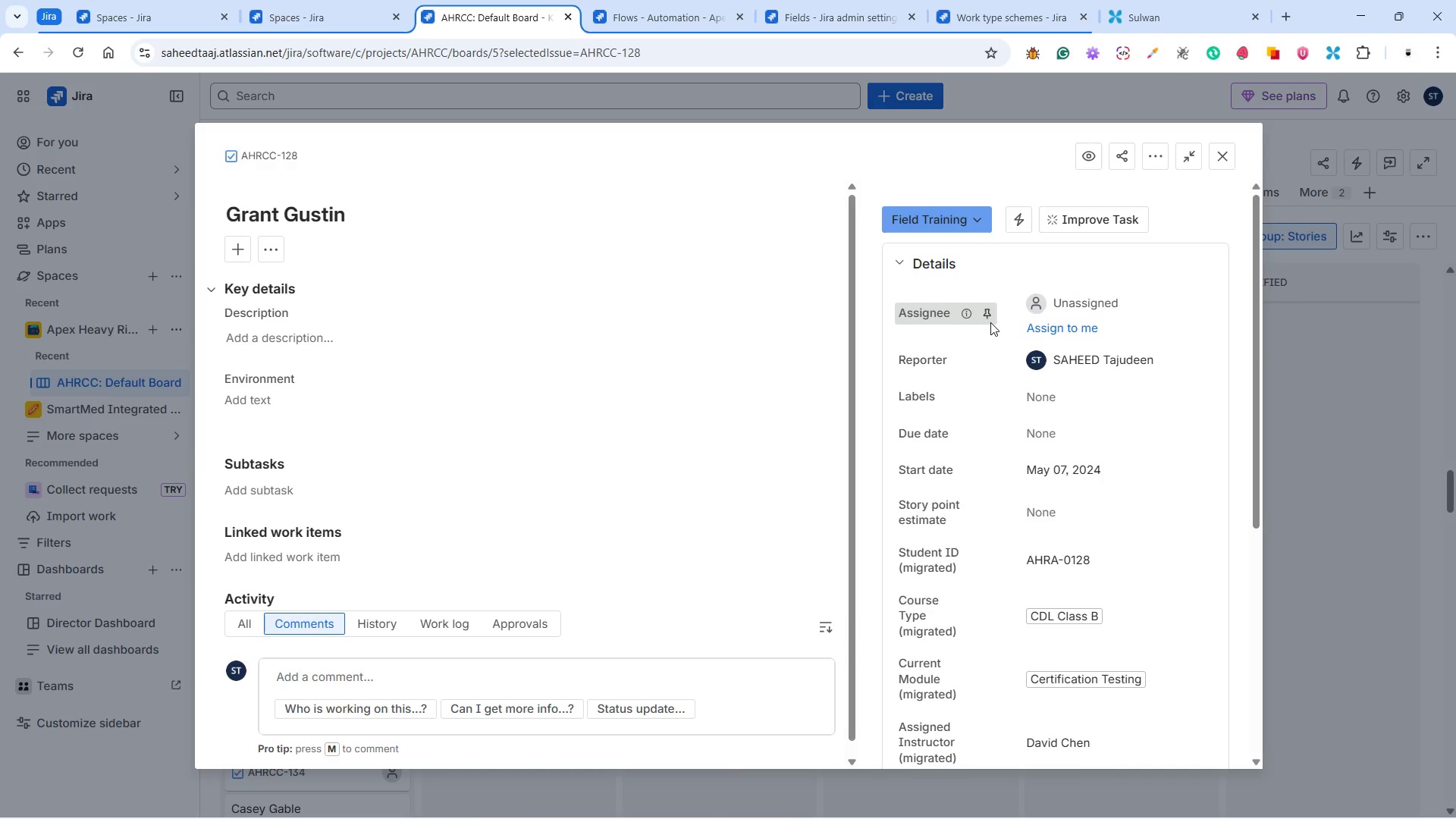 
left_click([1225, 155])
 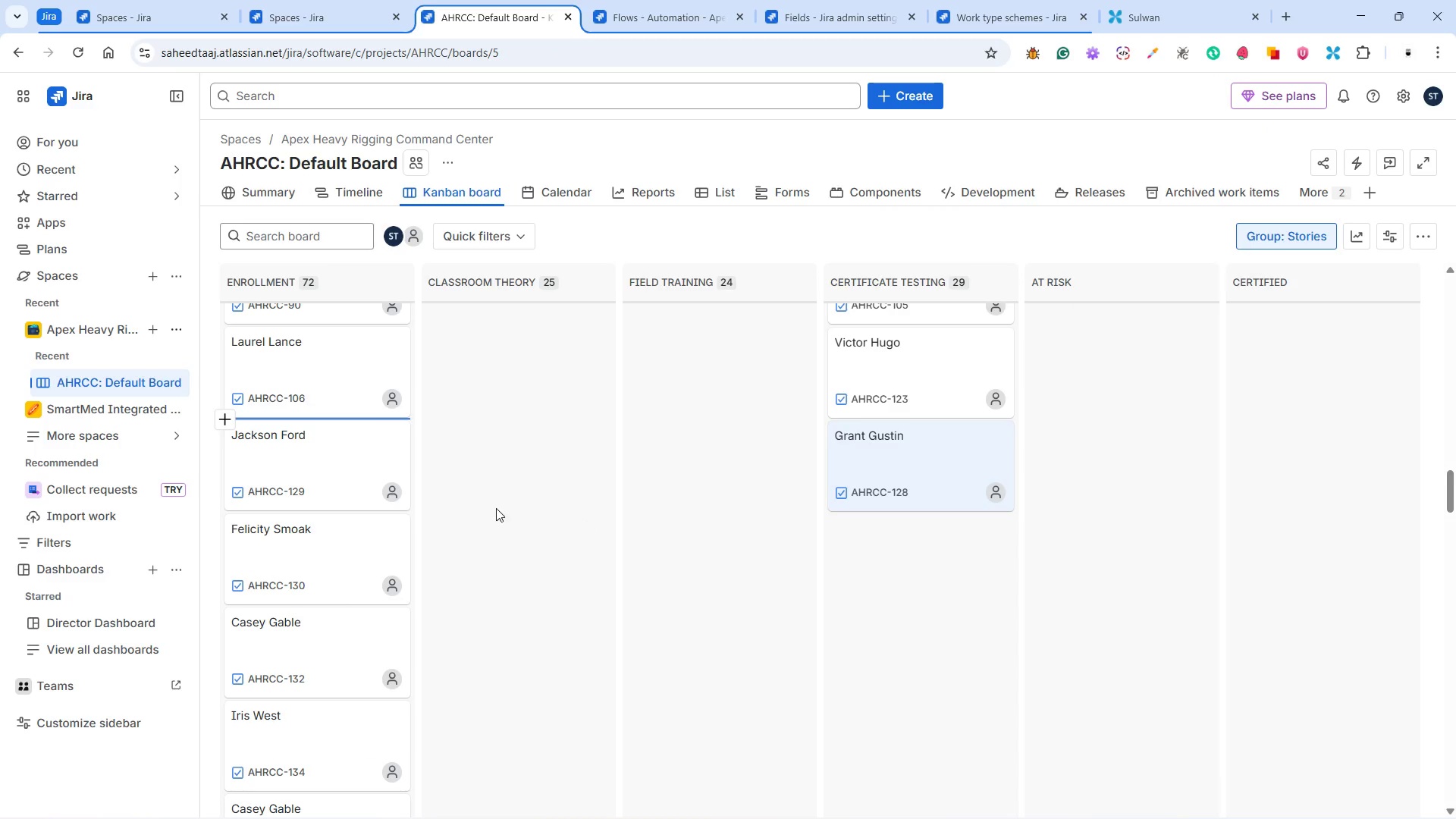 
mouse_move([326, 455])
 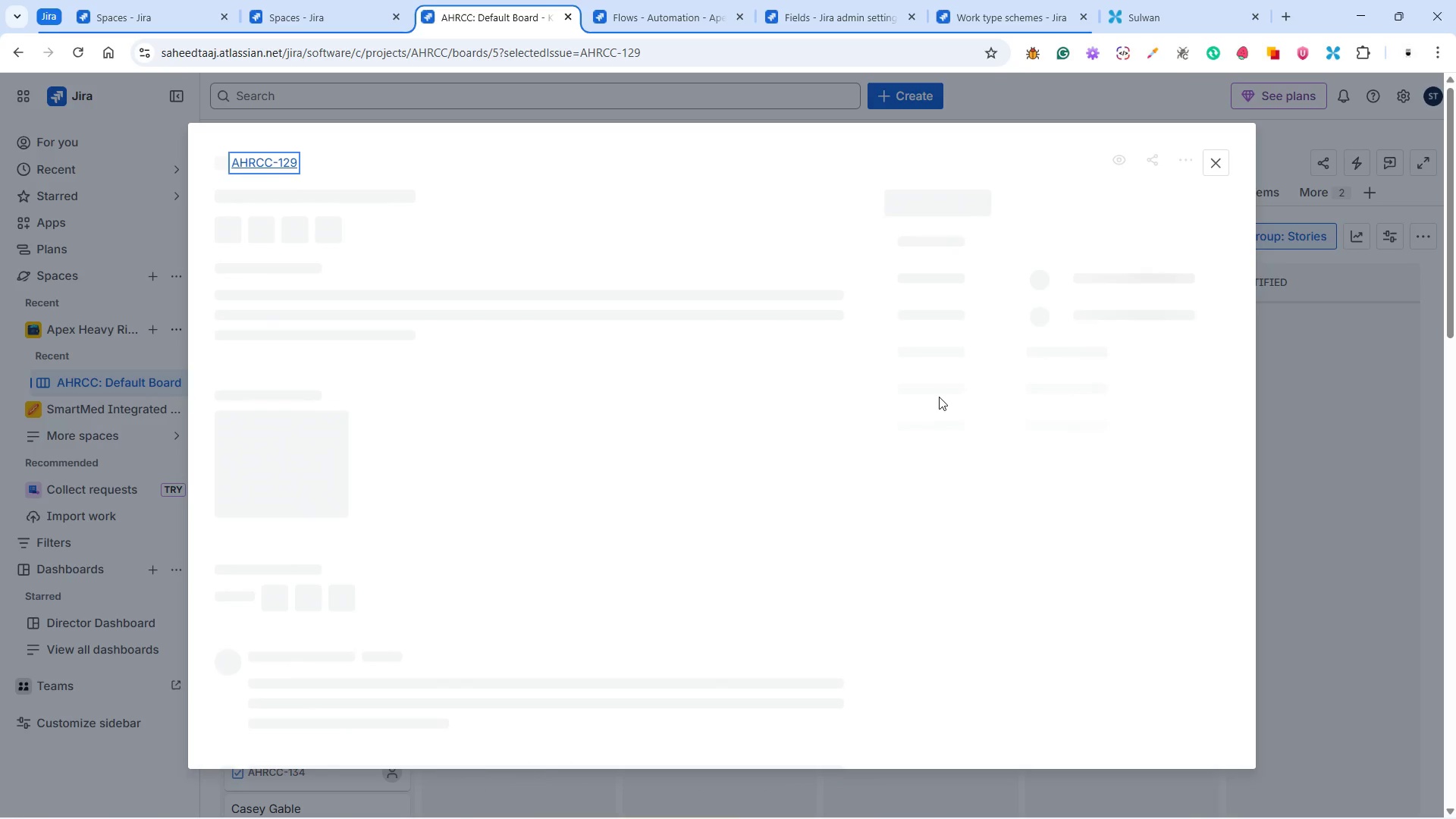 
mouse_move([952, 370])
 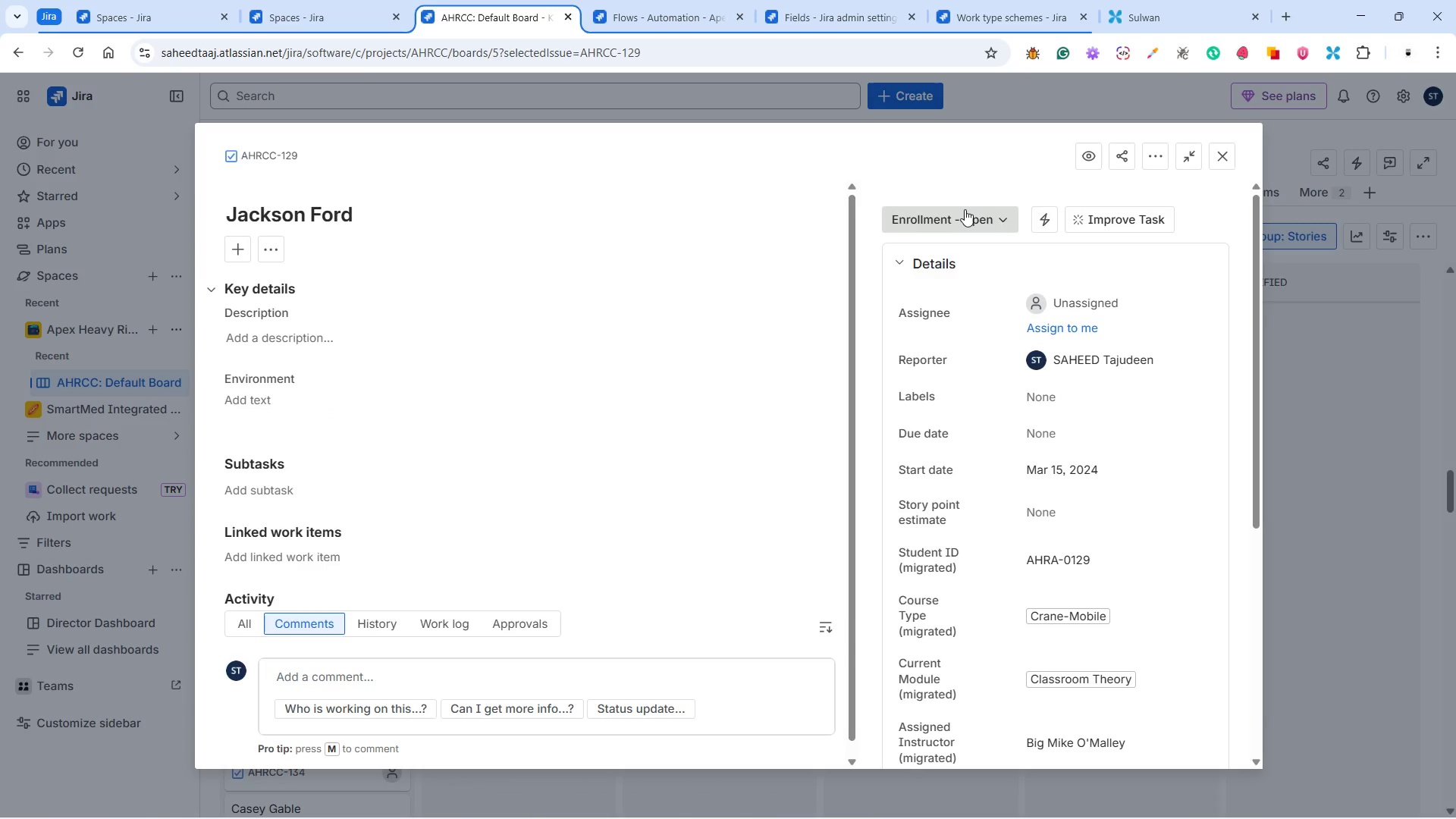 
left_click([965, 209])
 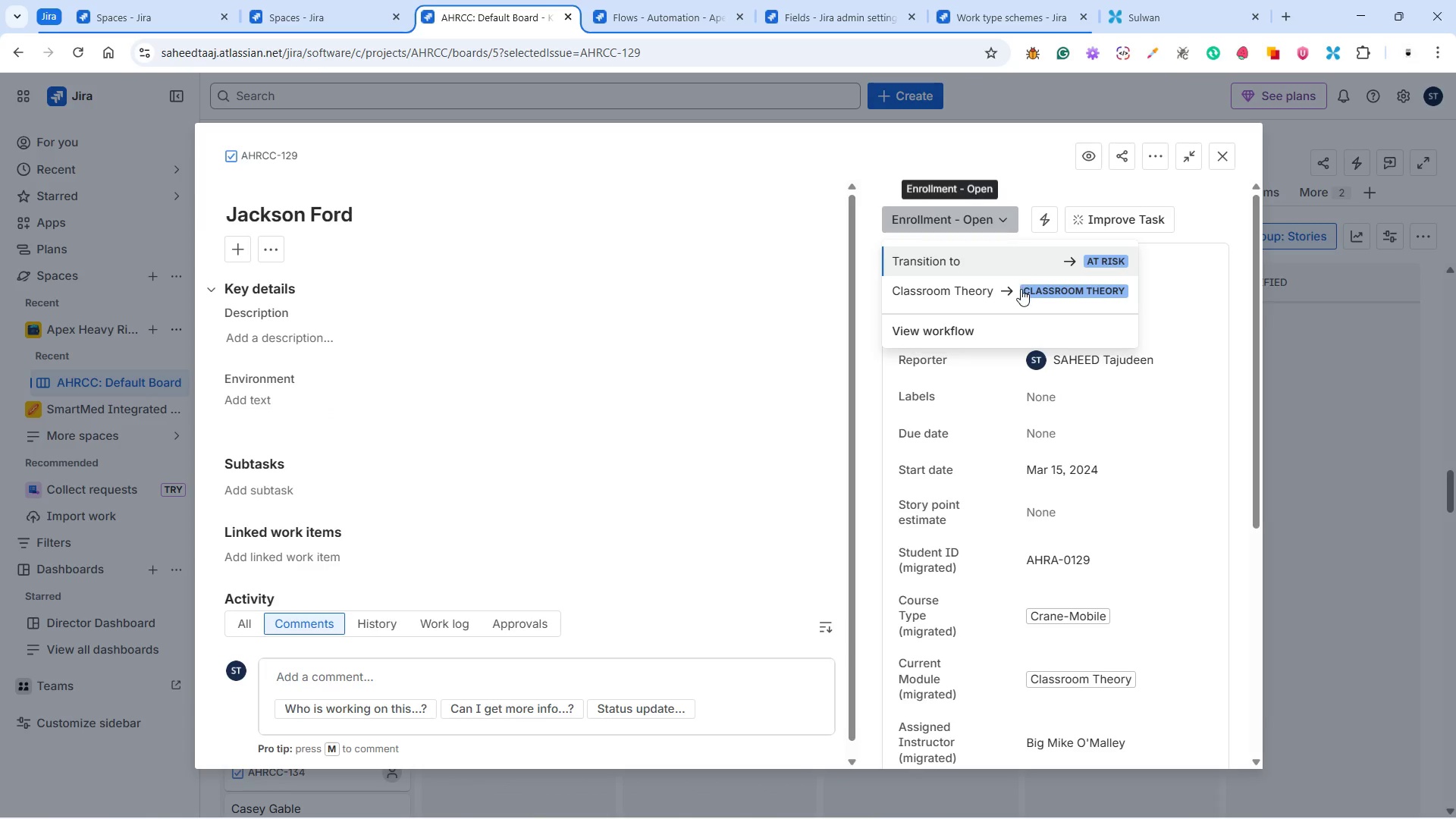 
left_click([1021, 290])
 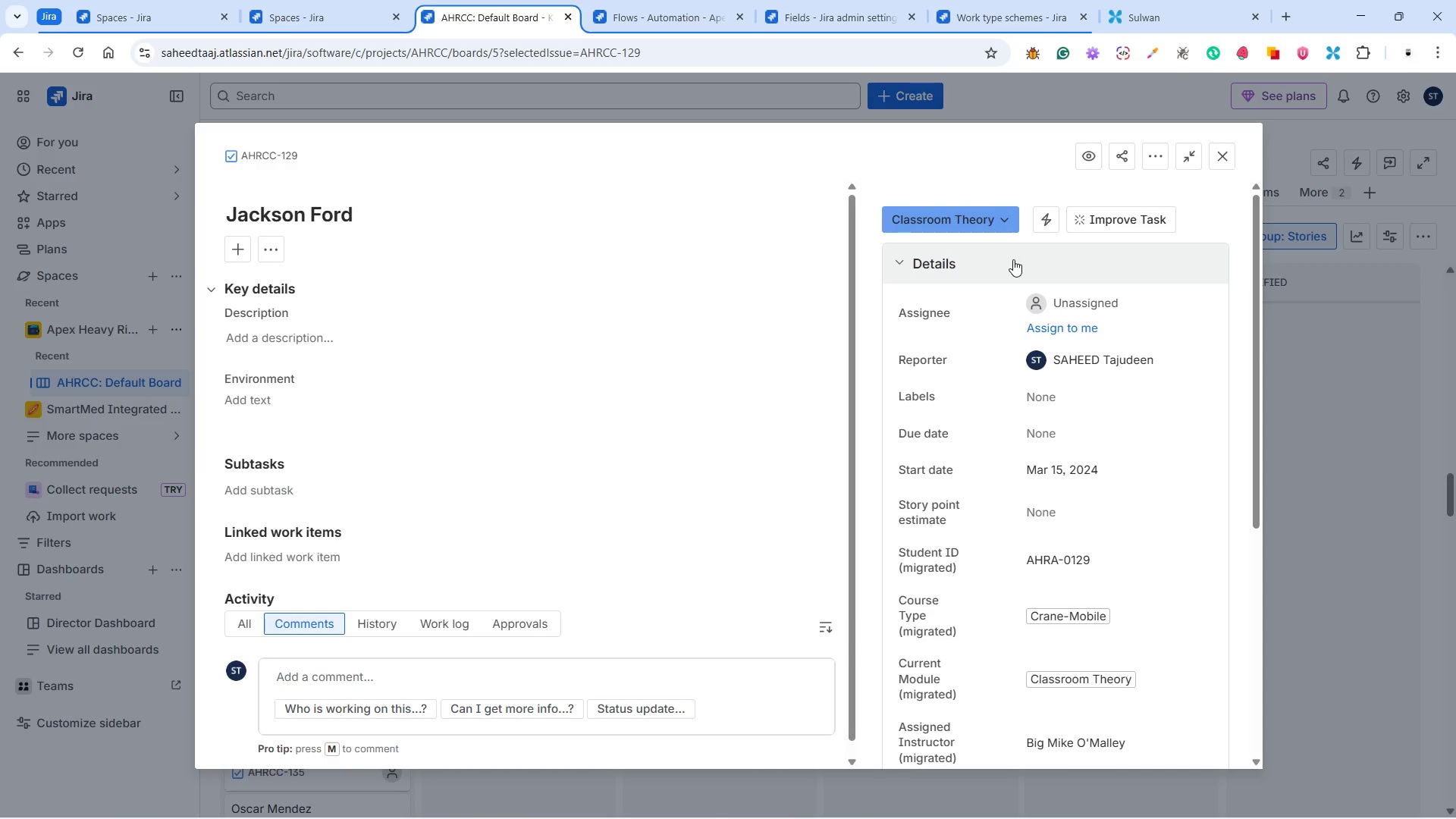 
wait(6.2)
 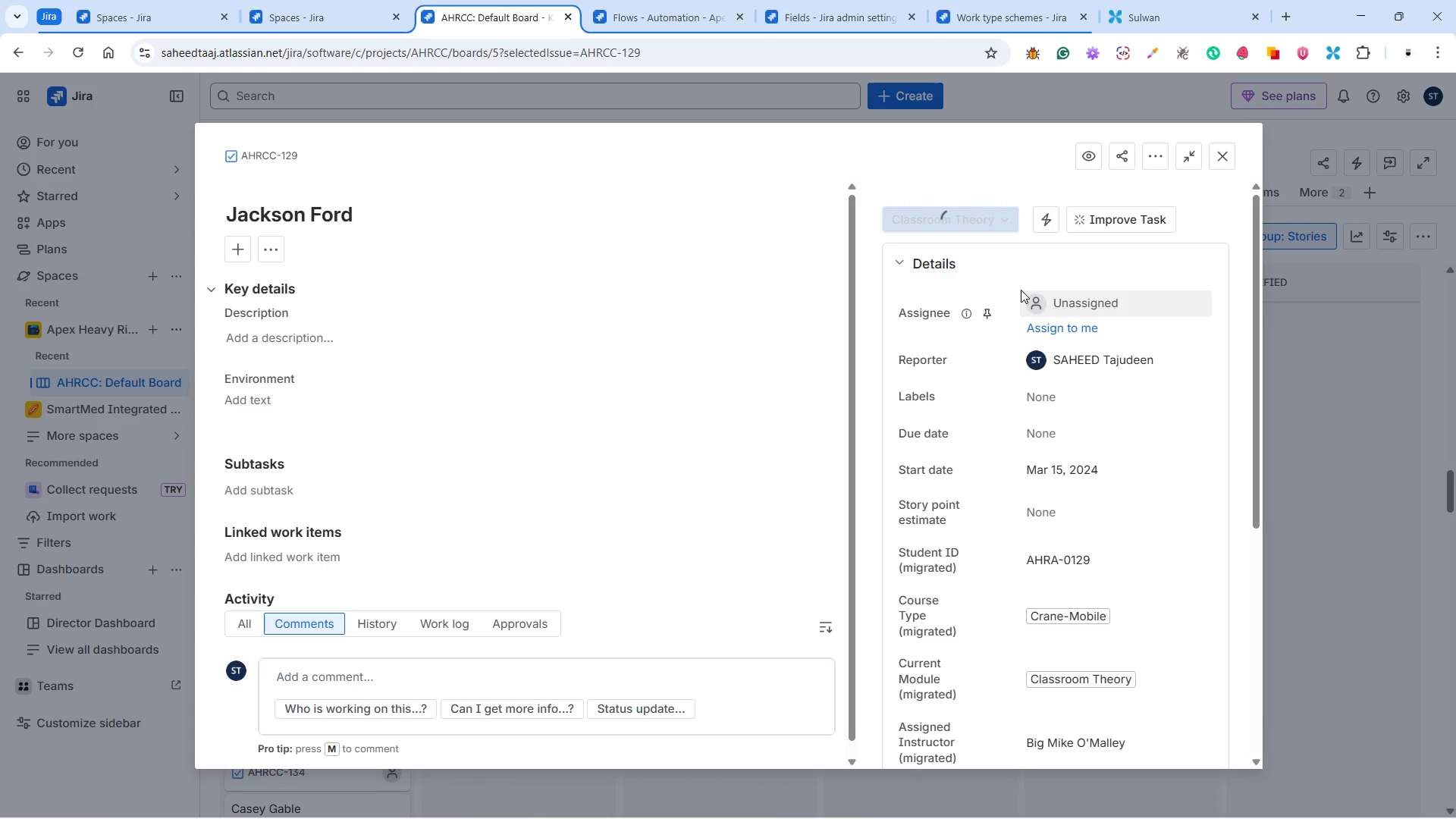 
left_click([1229, 161])
 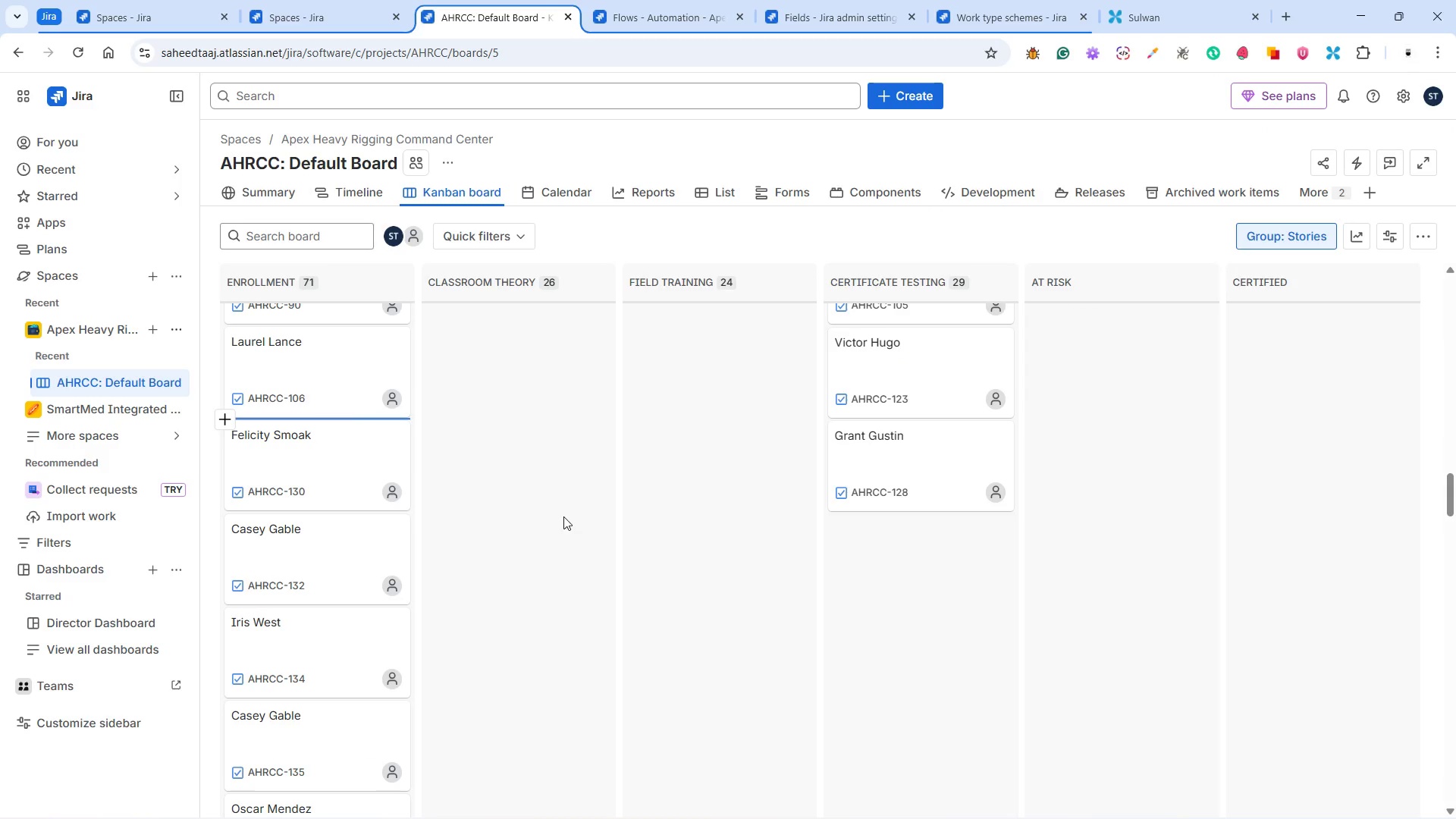 
left_click([365, 456])
 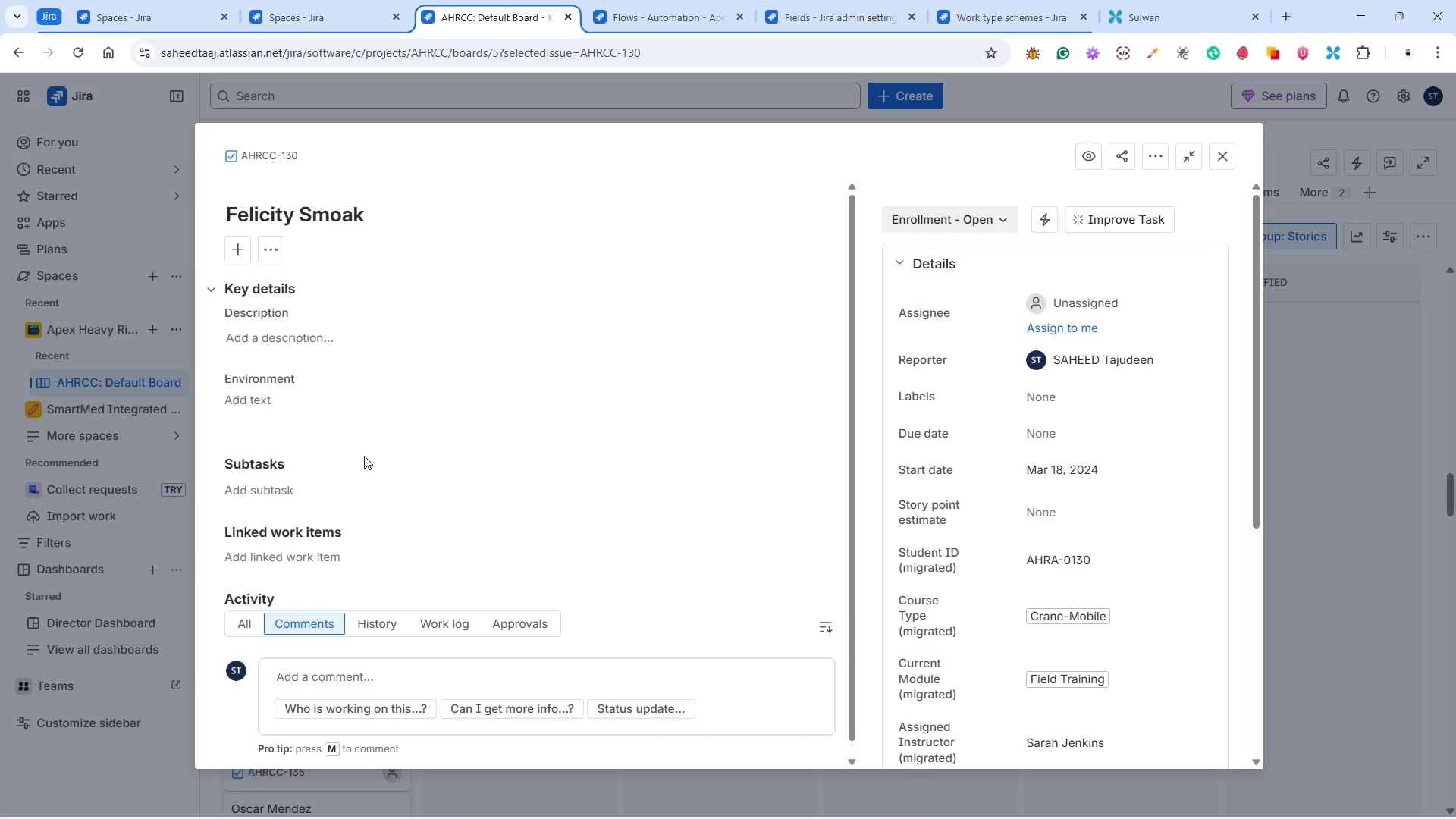 
wait(5.19)
 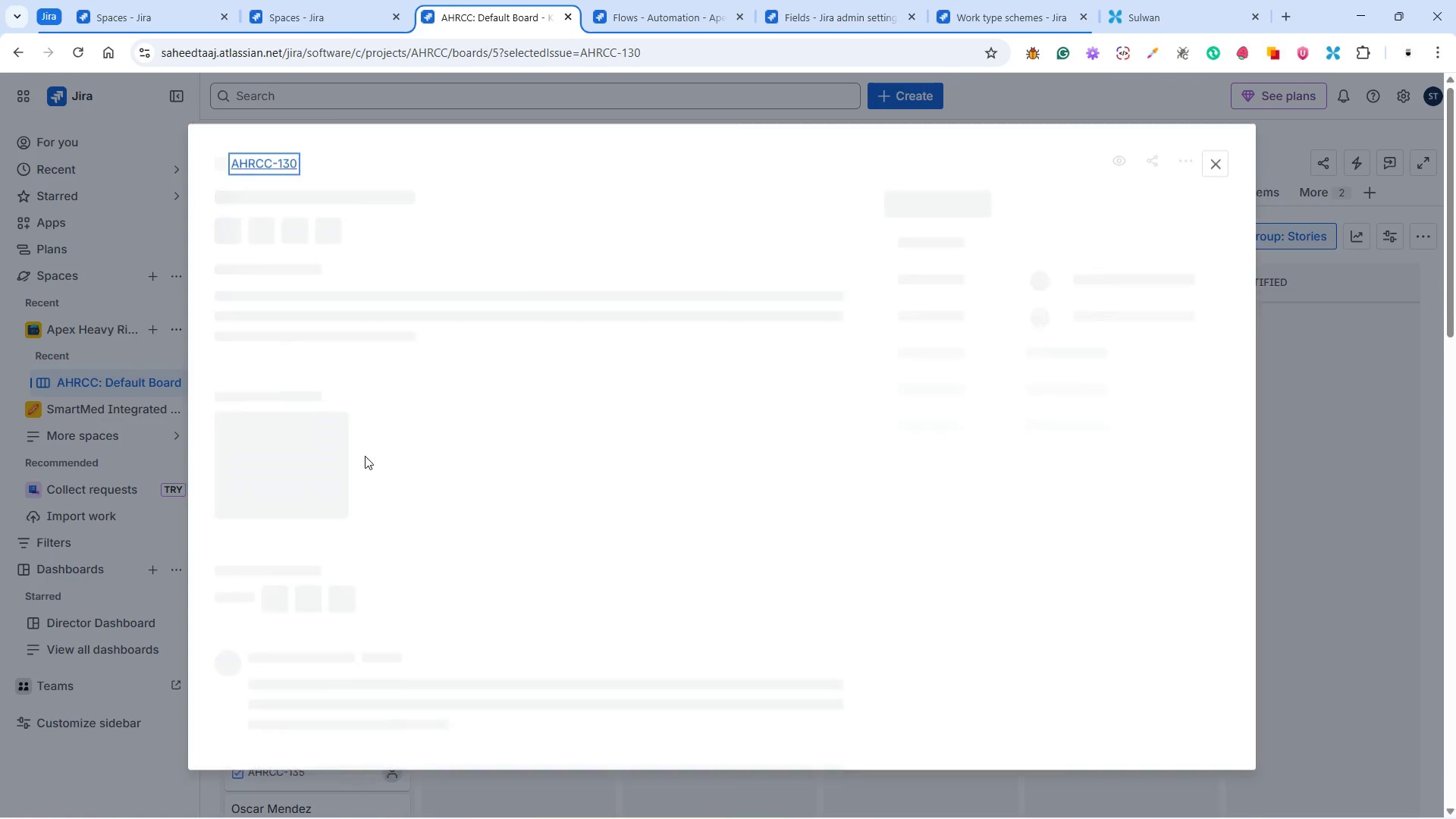 
left_click([939, 218])
 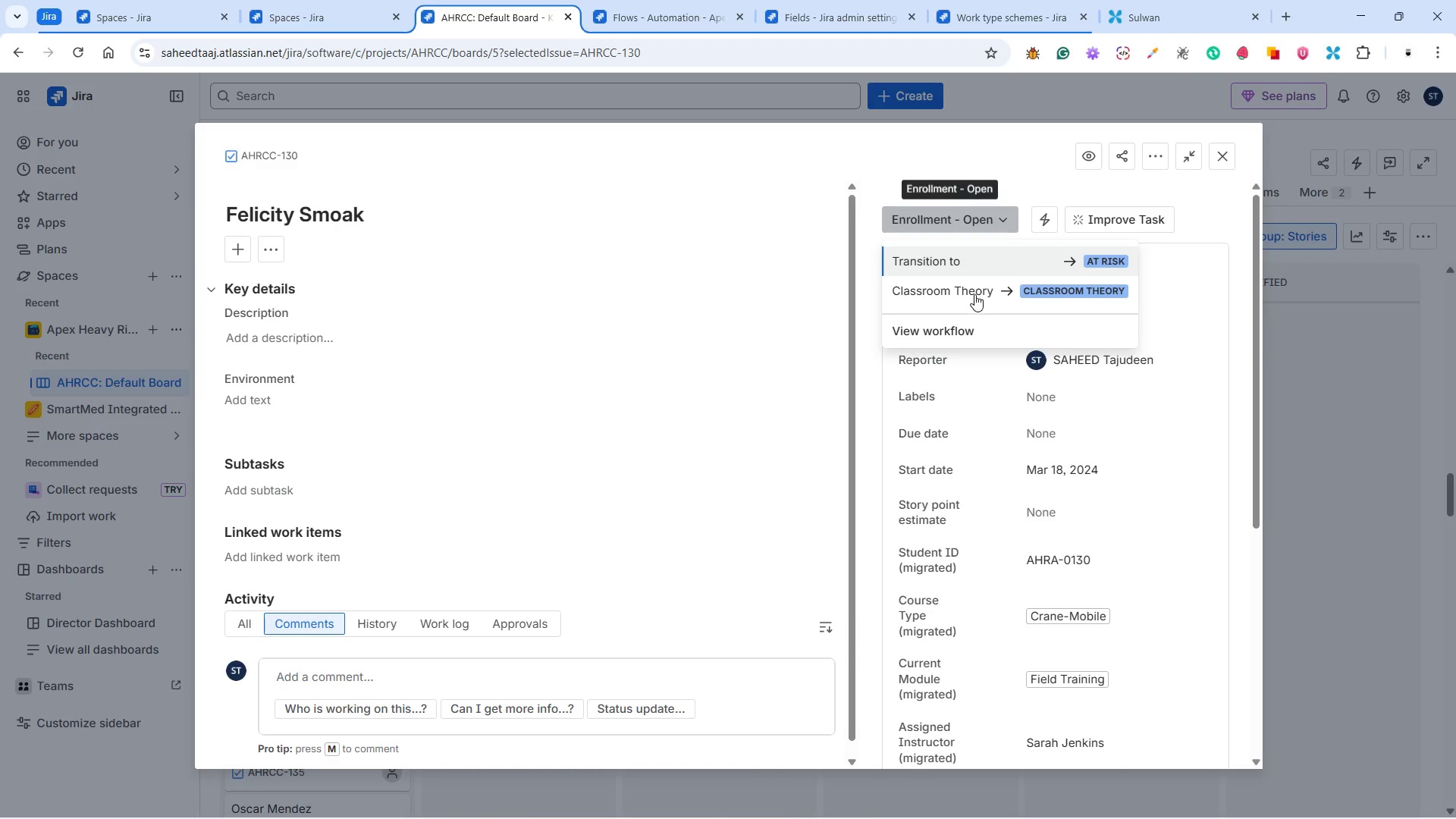 
left_click([976, 289])
 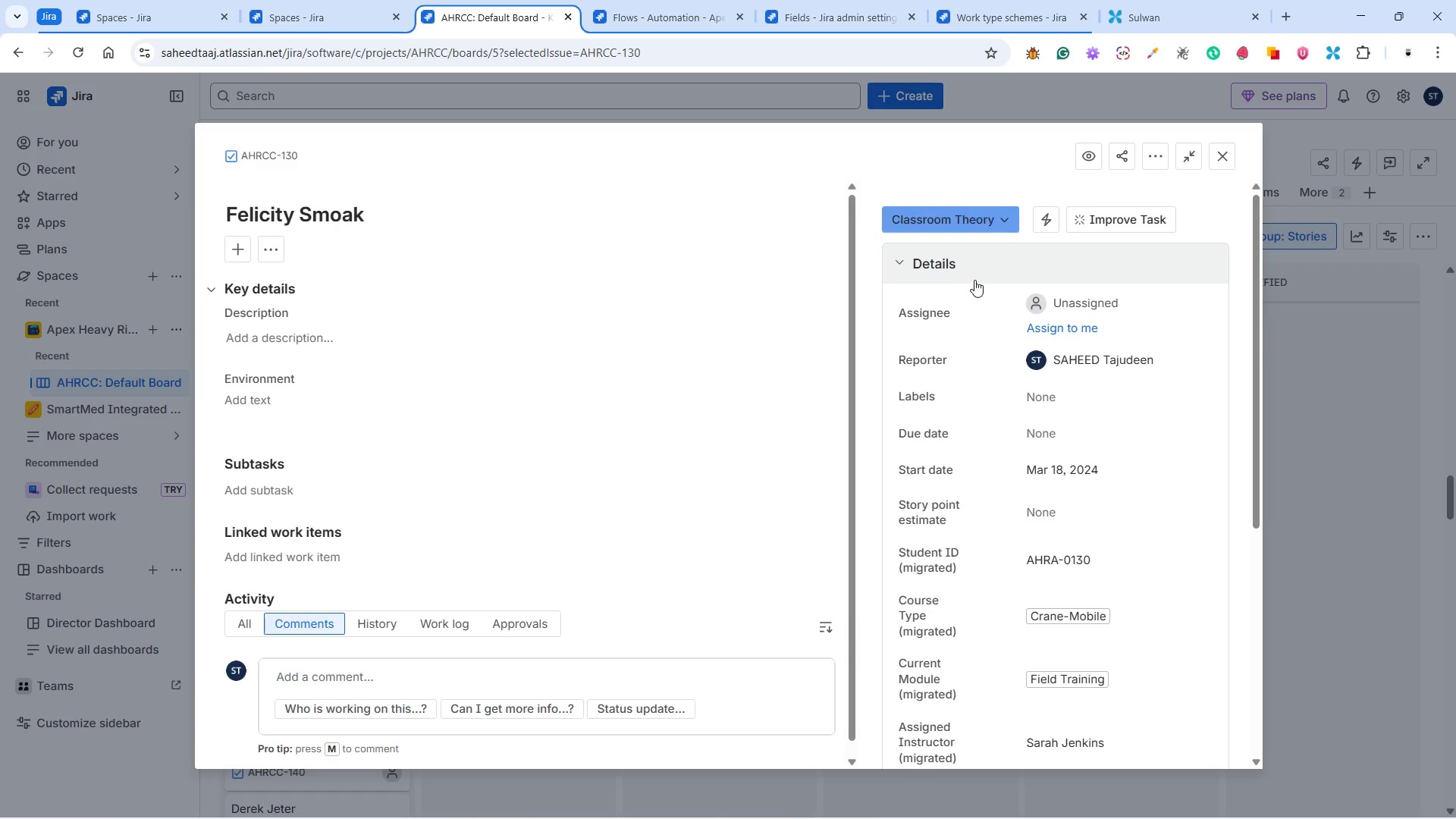 
wait(5.02)
 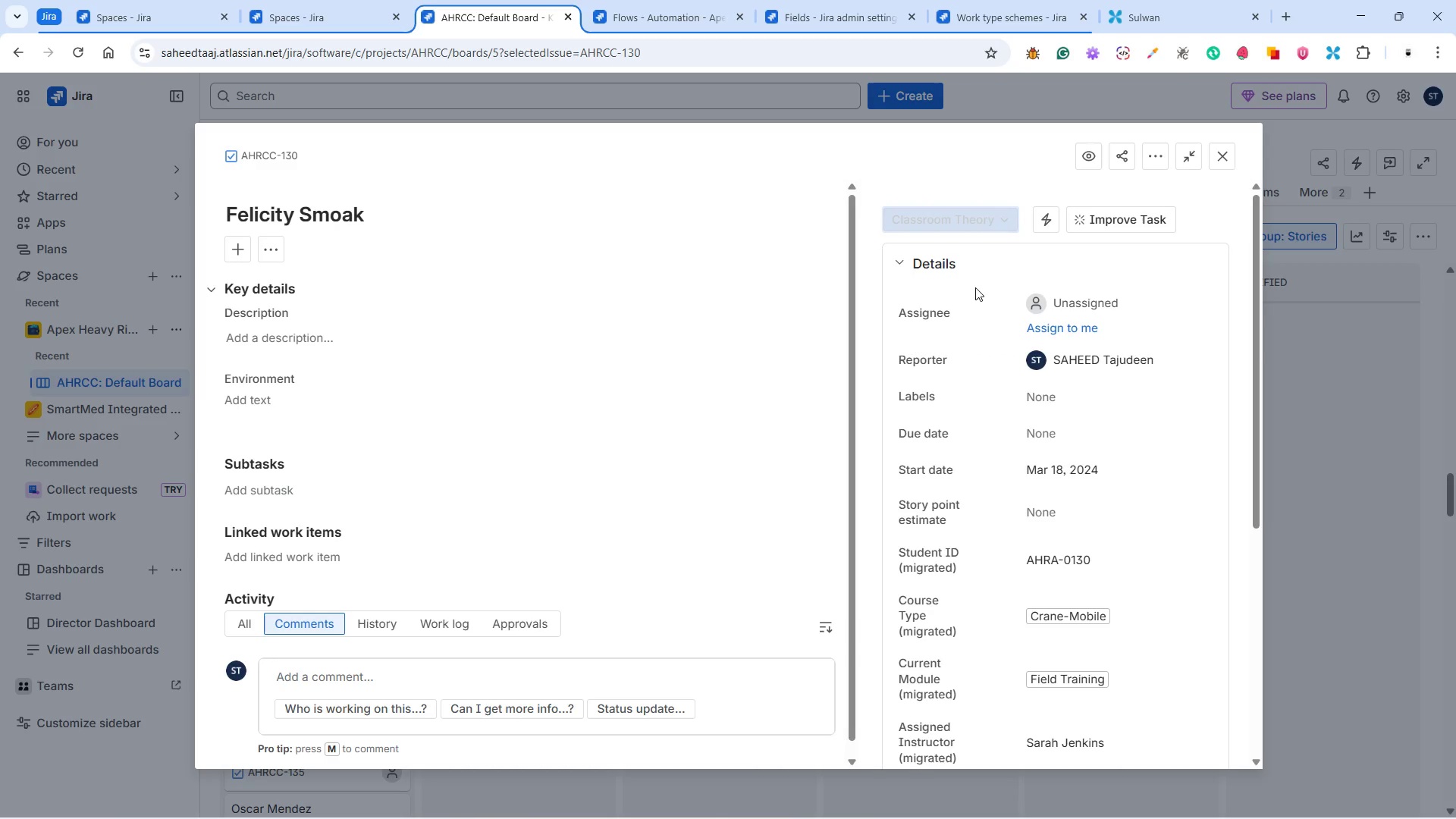 
left_click([984, 215])
 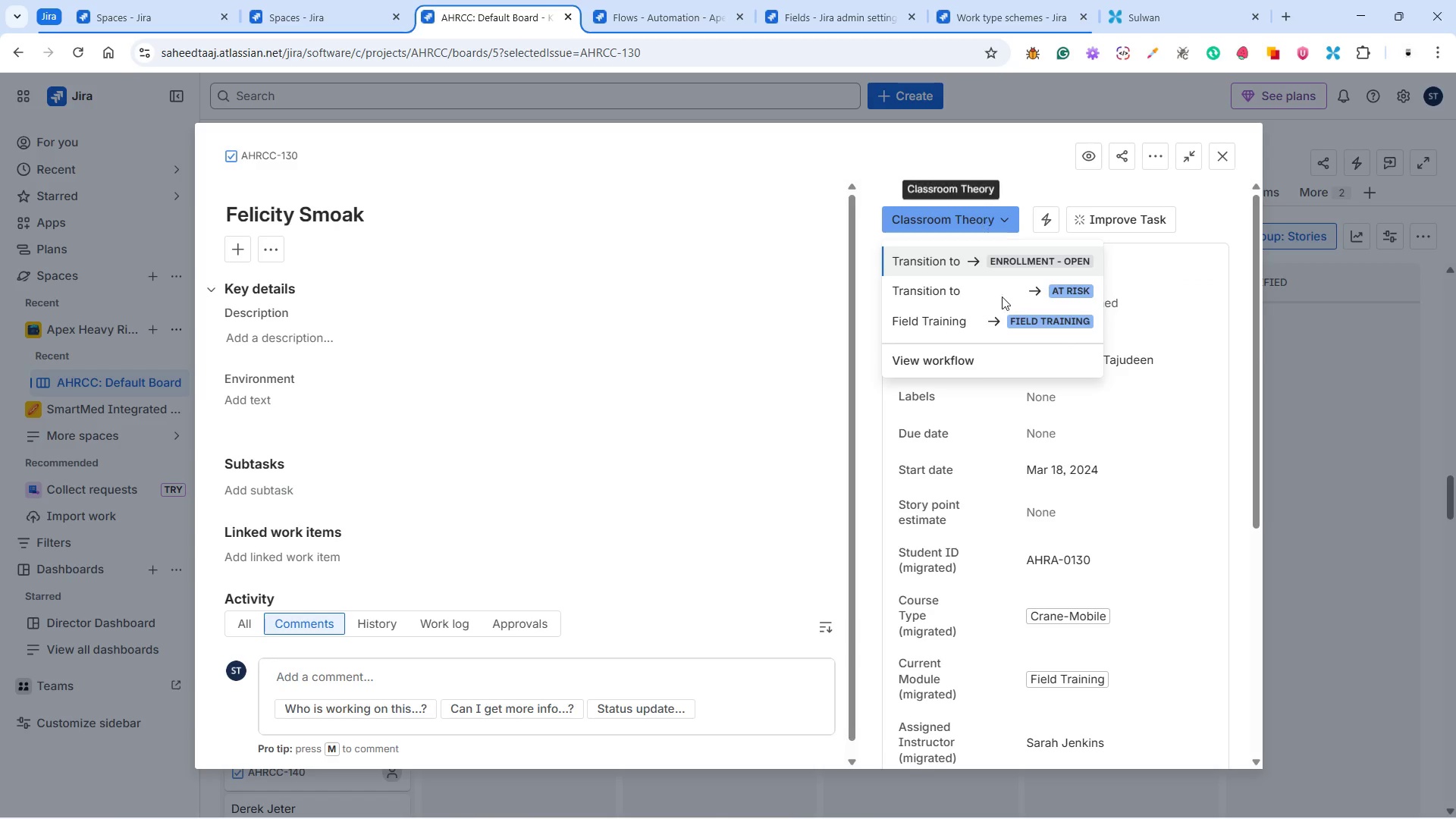 
left_click([1003, 317])
 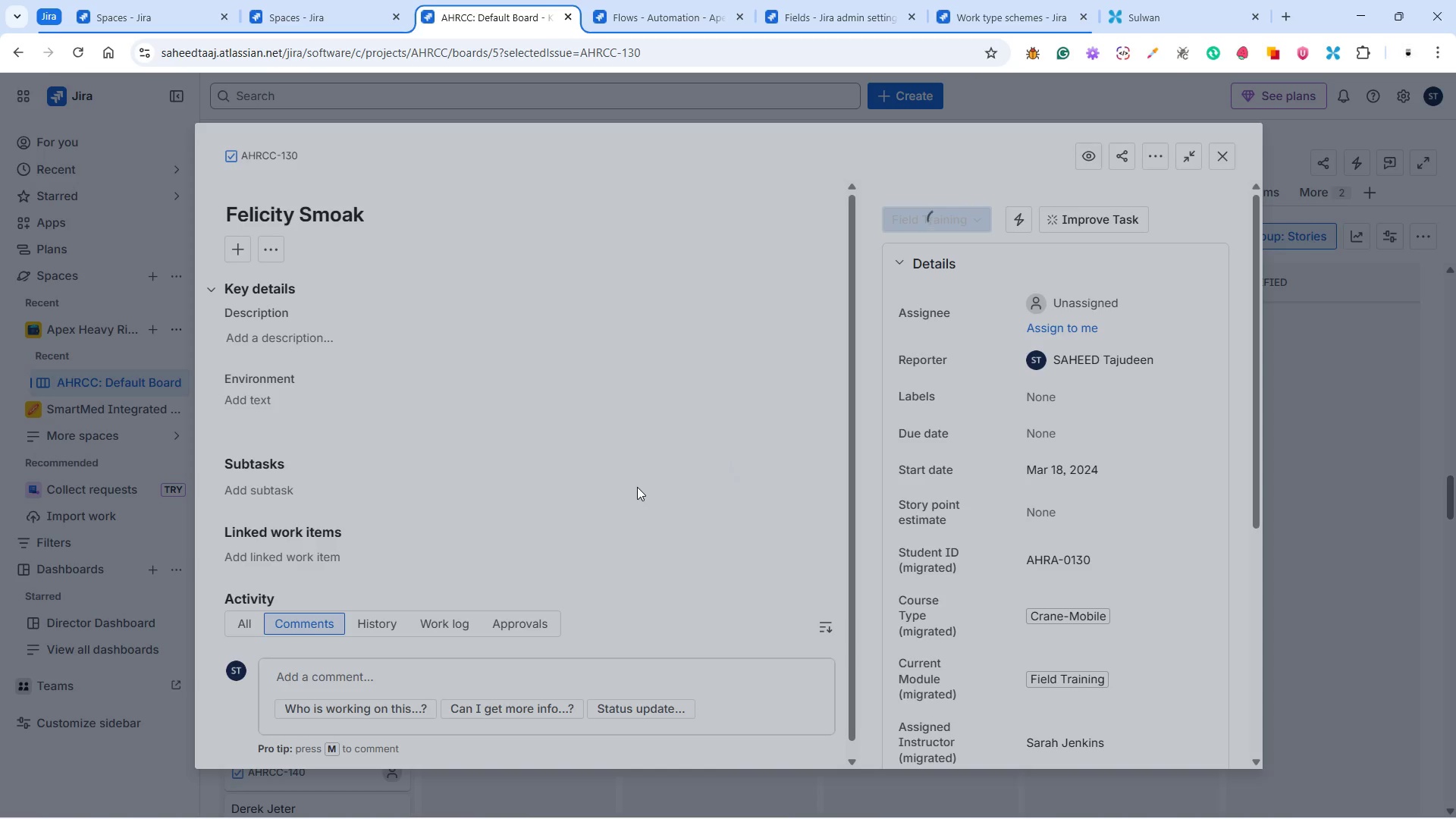 
left_click([623, 452])
 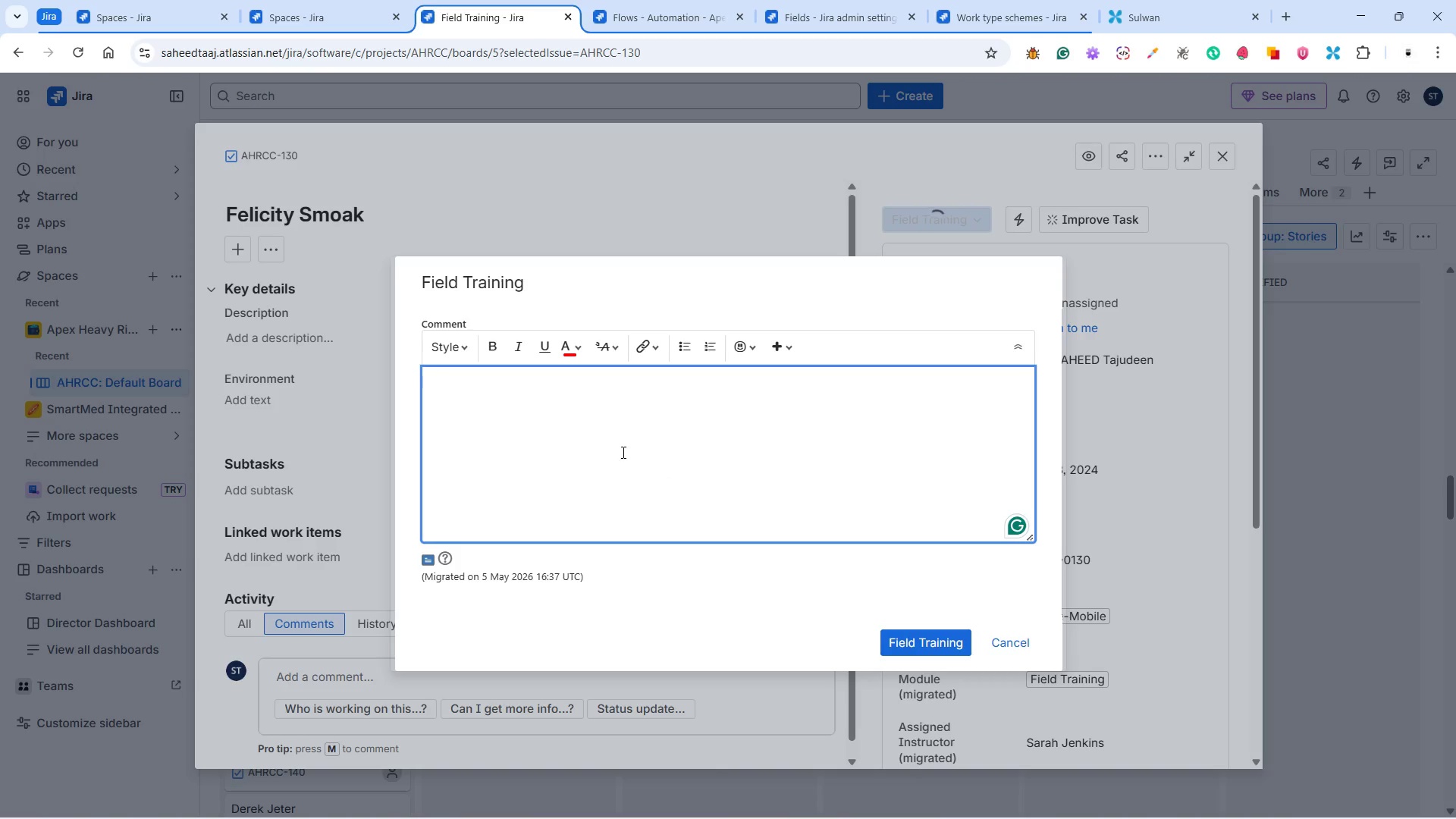 
type([Maintenance )
 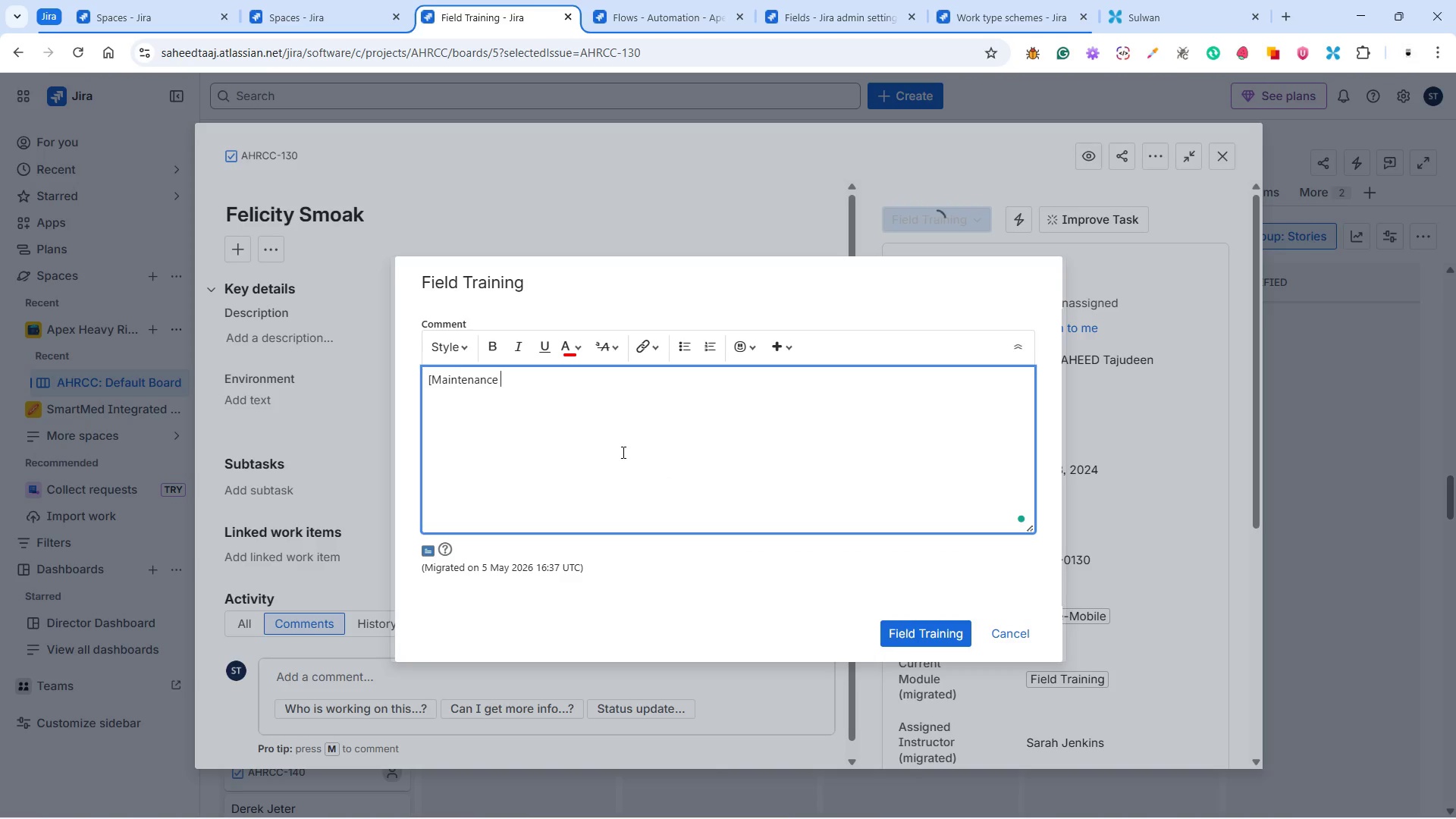 
type(Required])
 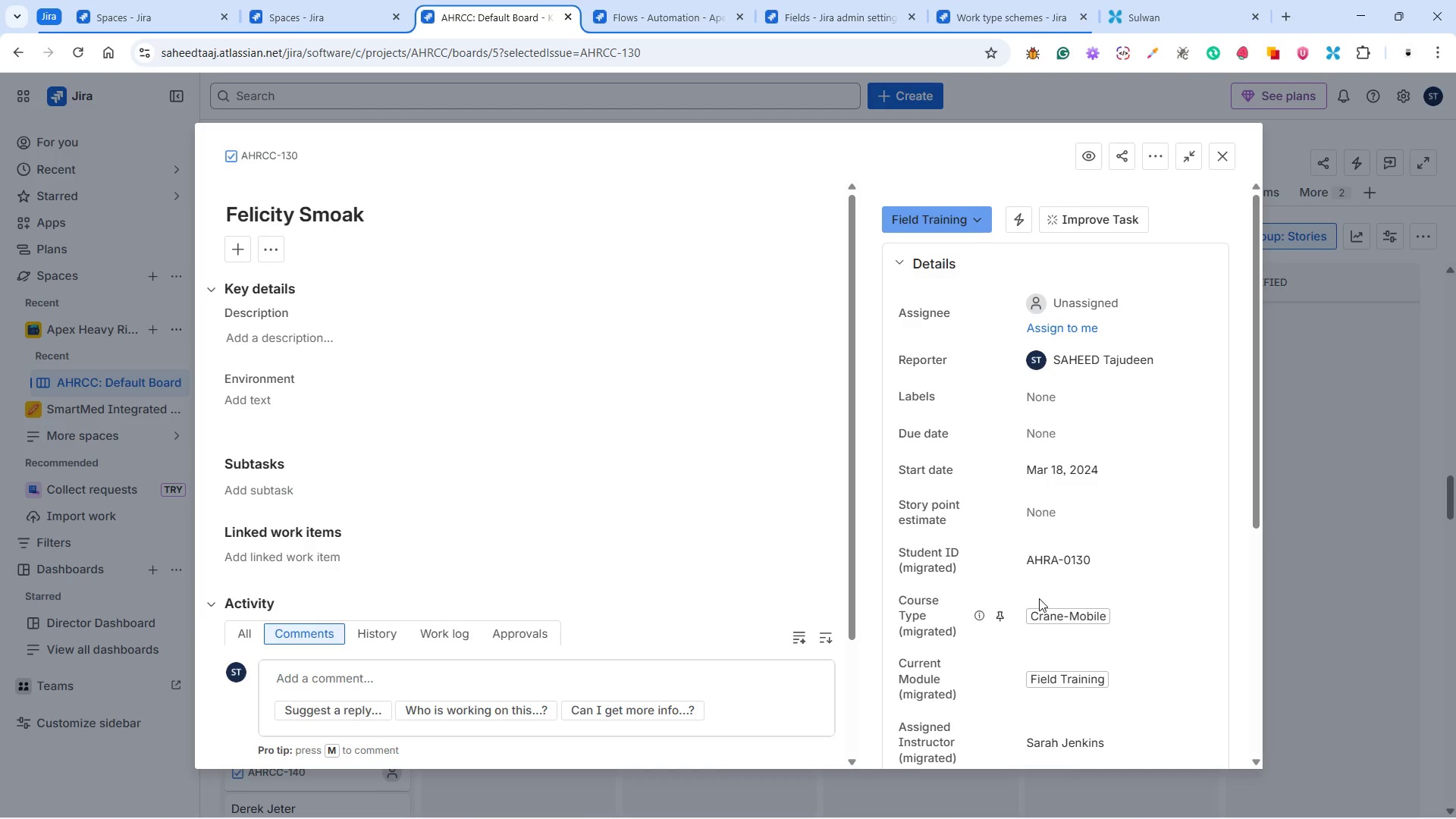 
wait(7.72)
 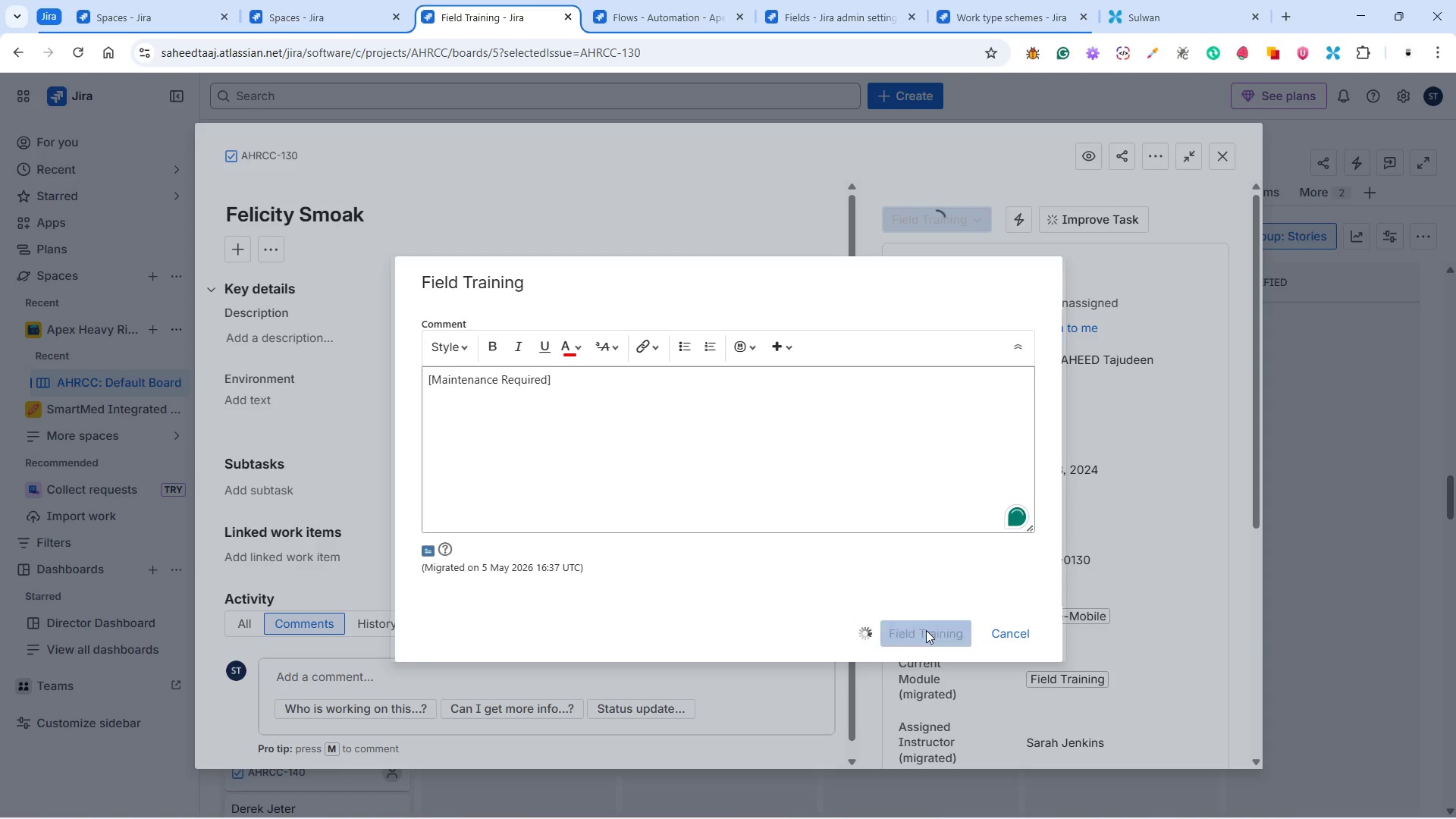 
left_click([1222, 153])
 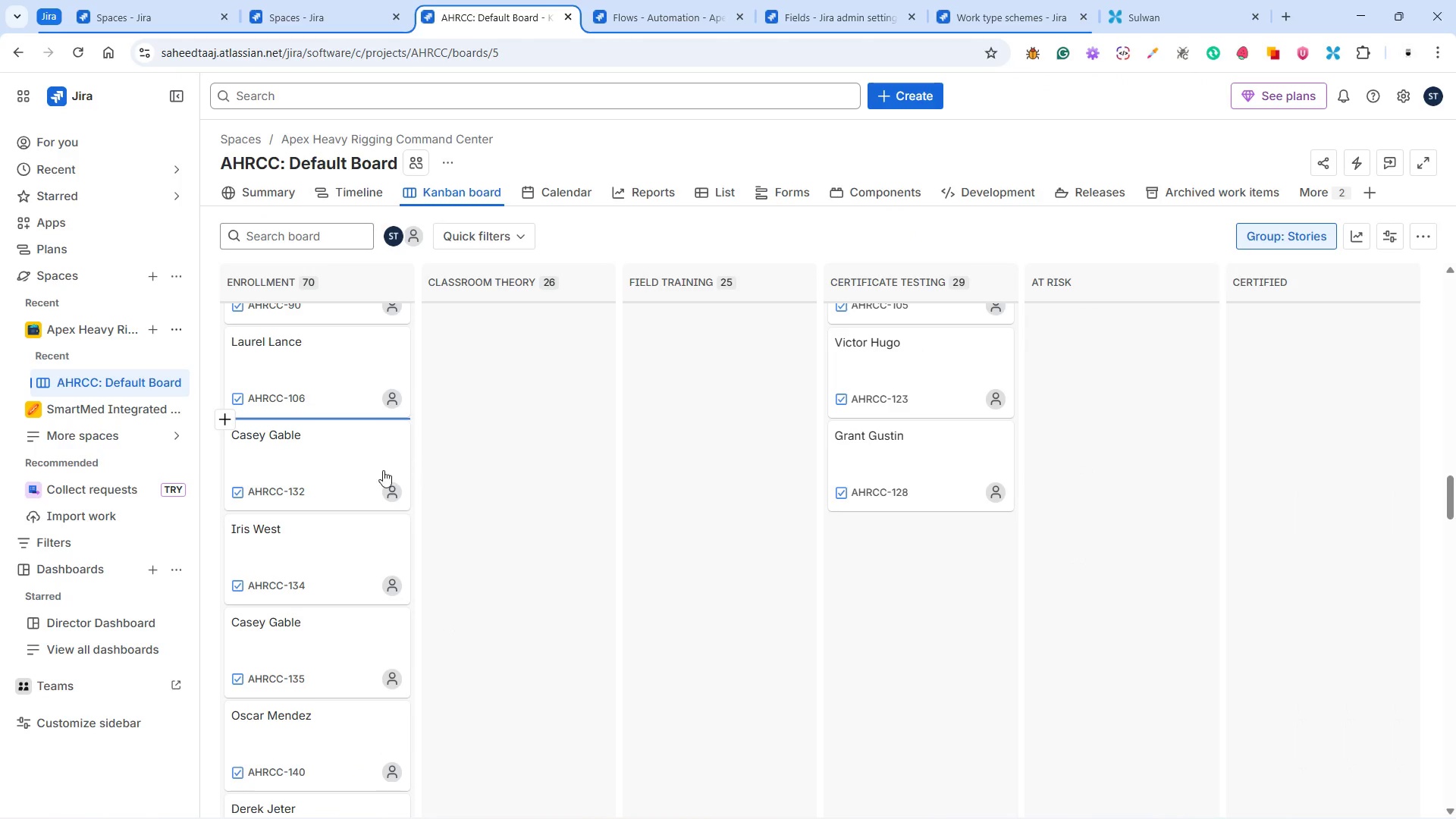 
left_click([325, 460])
 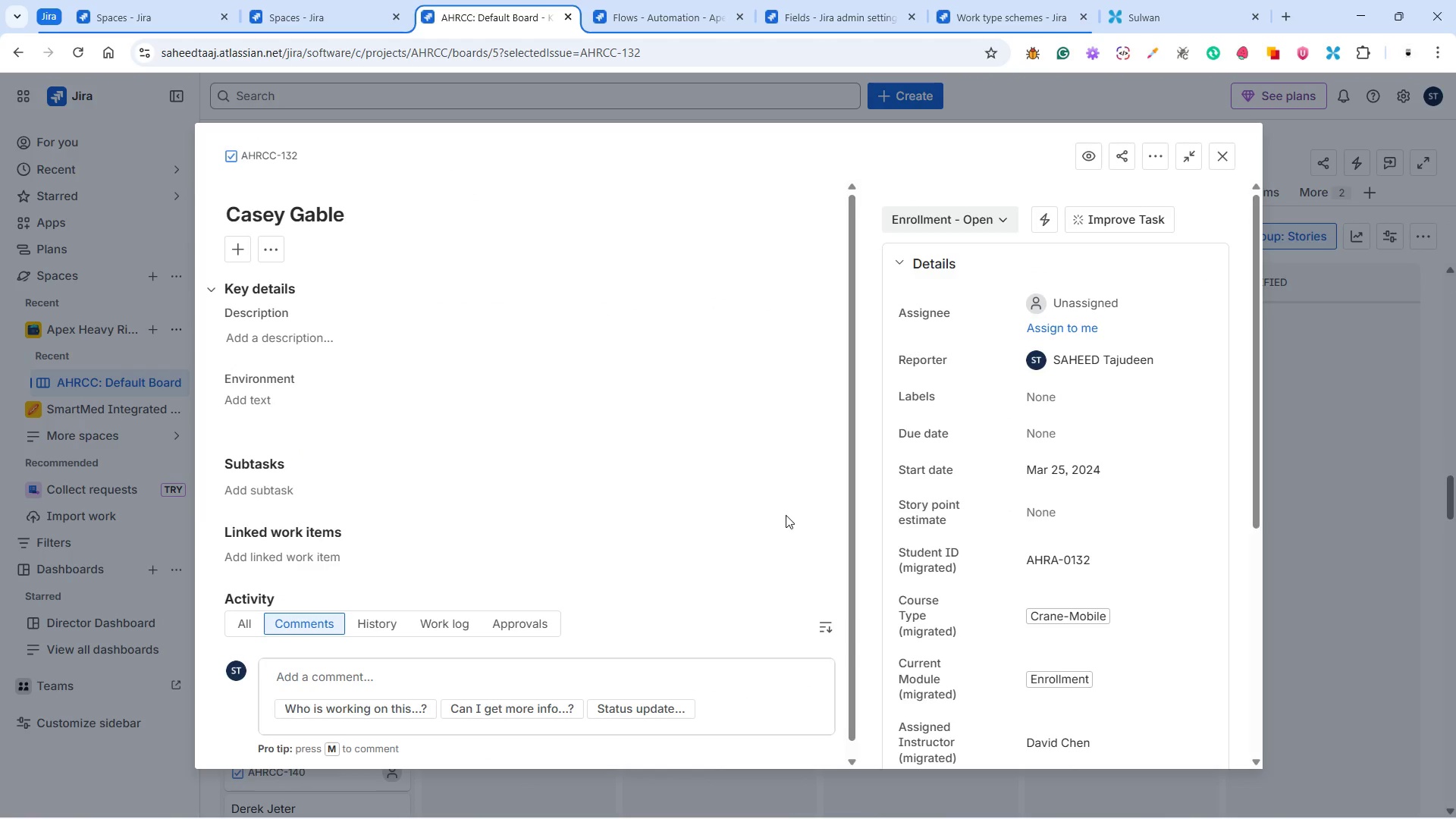 
wait(5.67)
 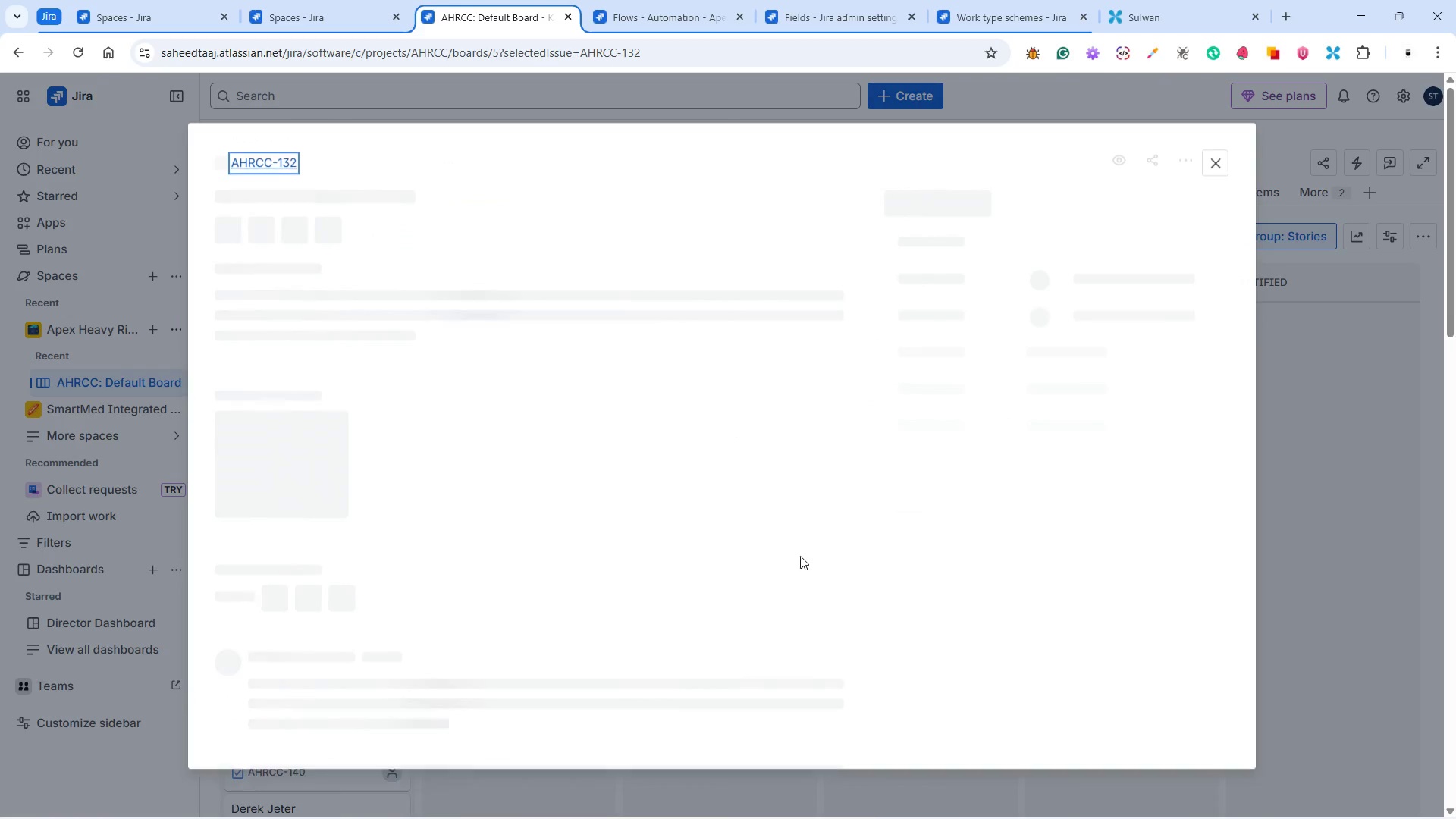 
left_click([1228, 152])
 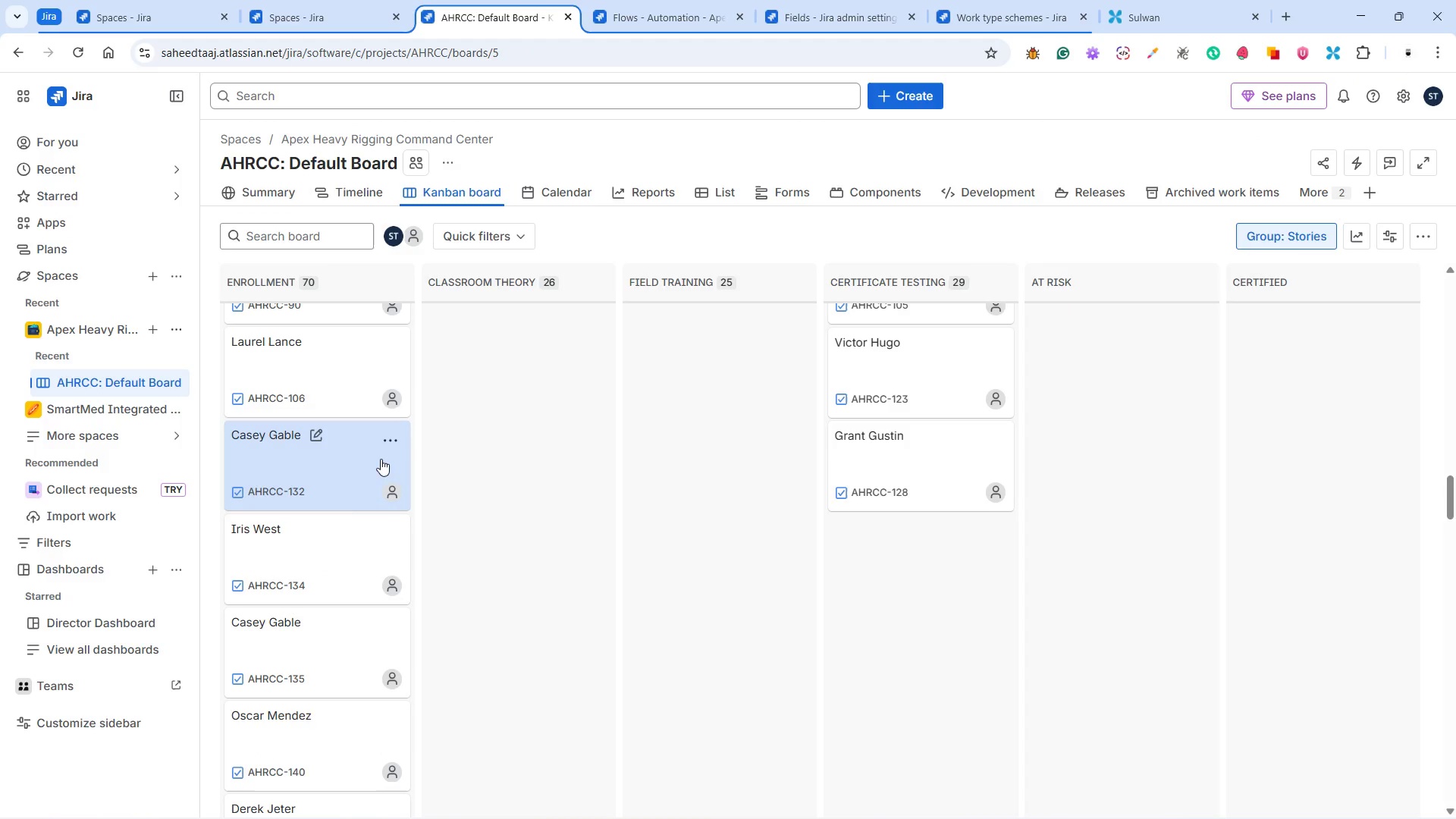 
scroll: coordinate [366, 473], scroll_direction: down, amount: 2.0
 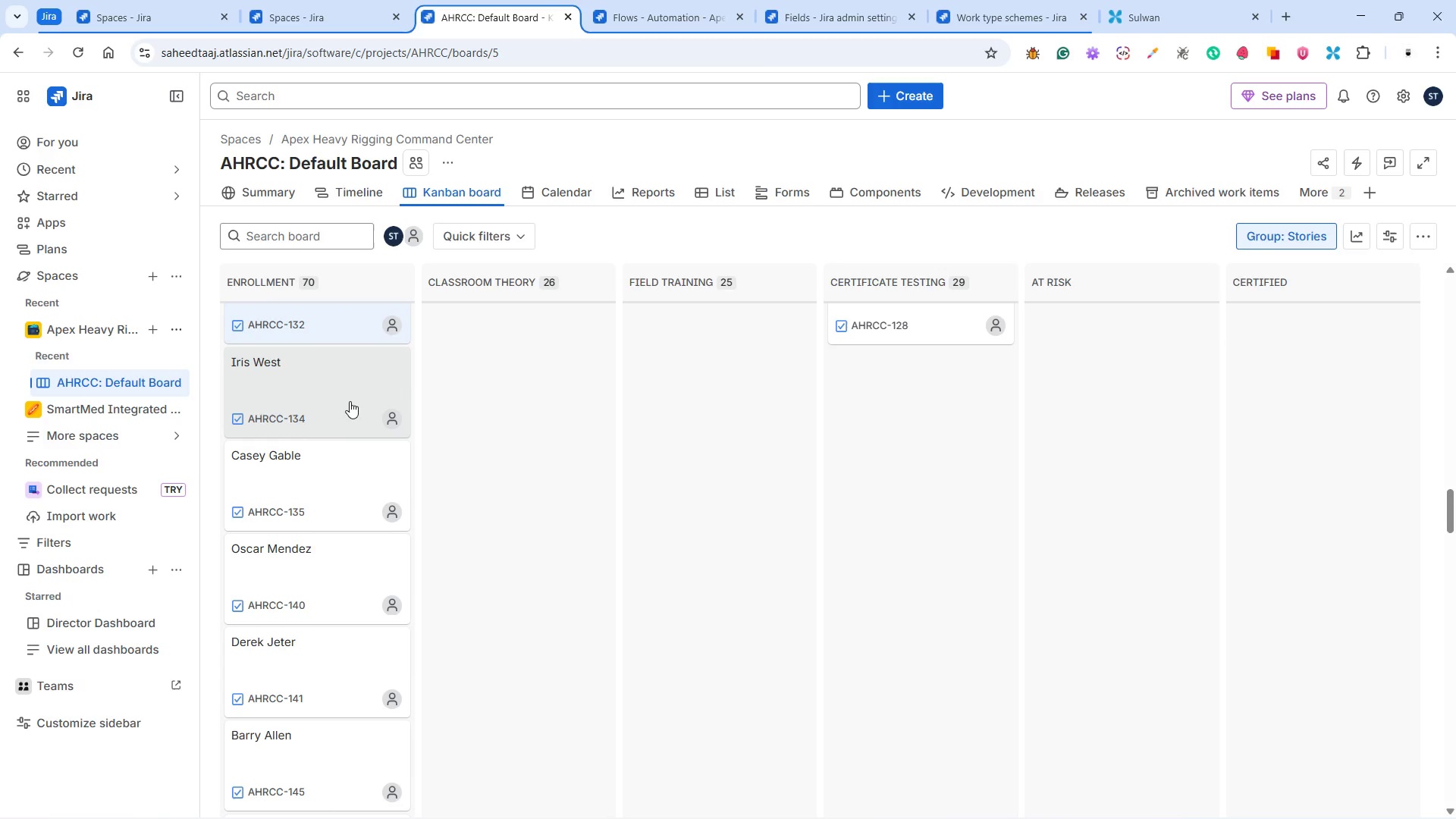 
left_click([350, 400])
 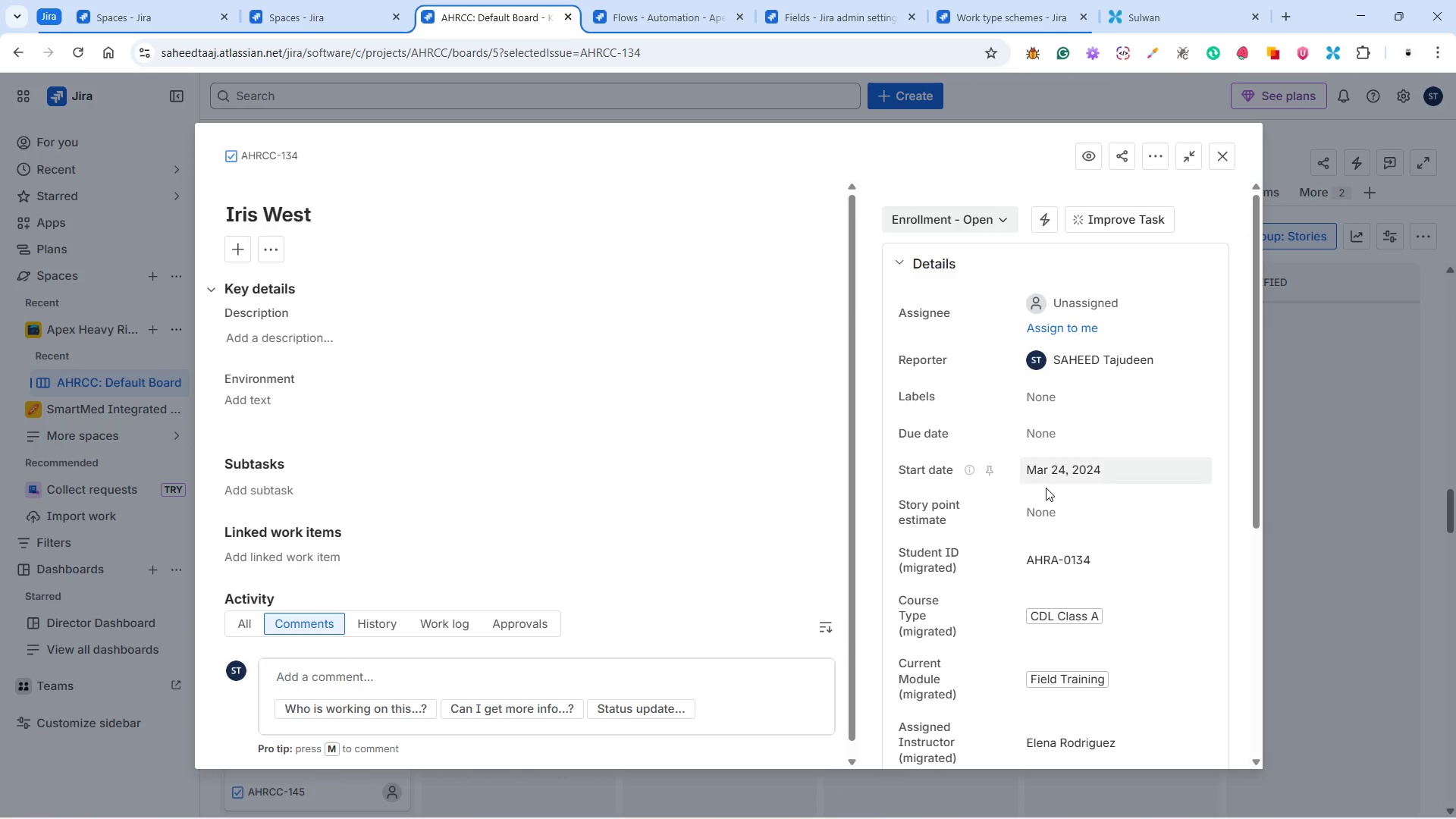 
wait(5.27)
 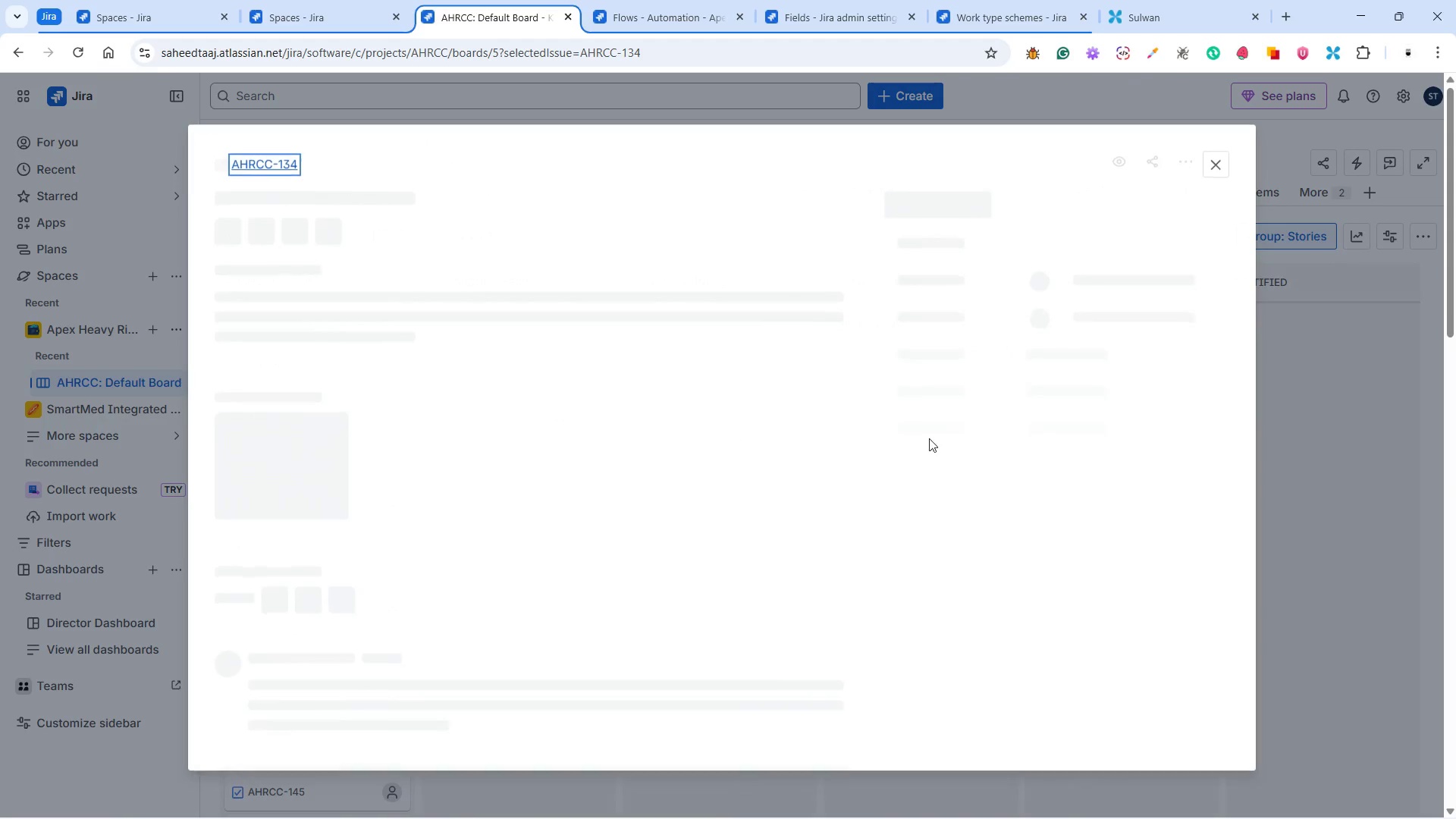 
left_click([960, 218])
 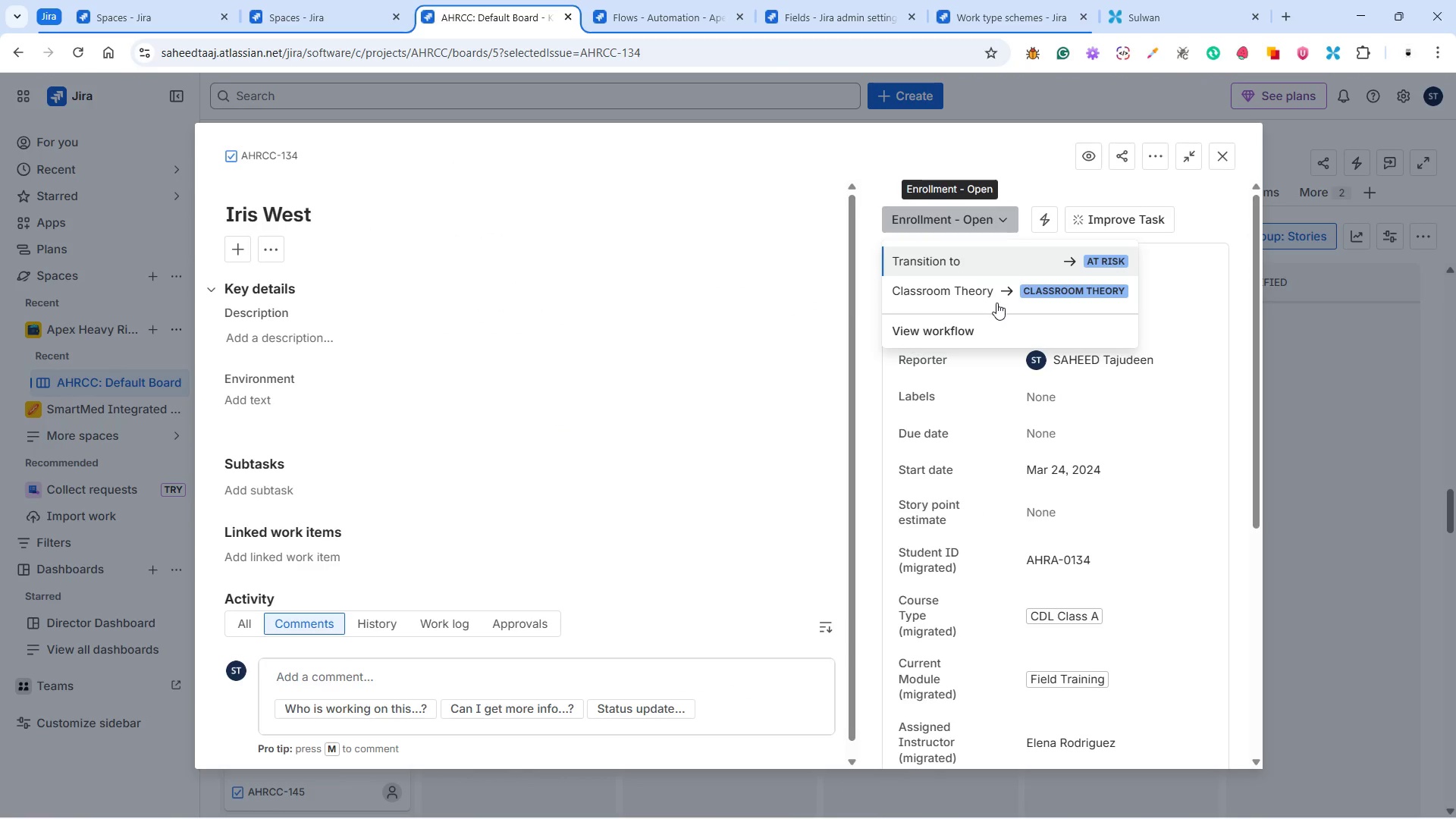 
left_click([993, 290])
 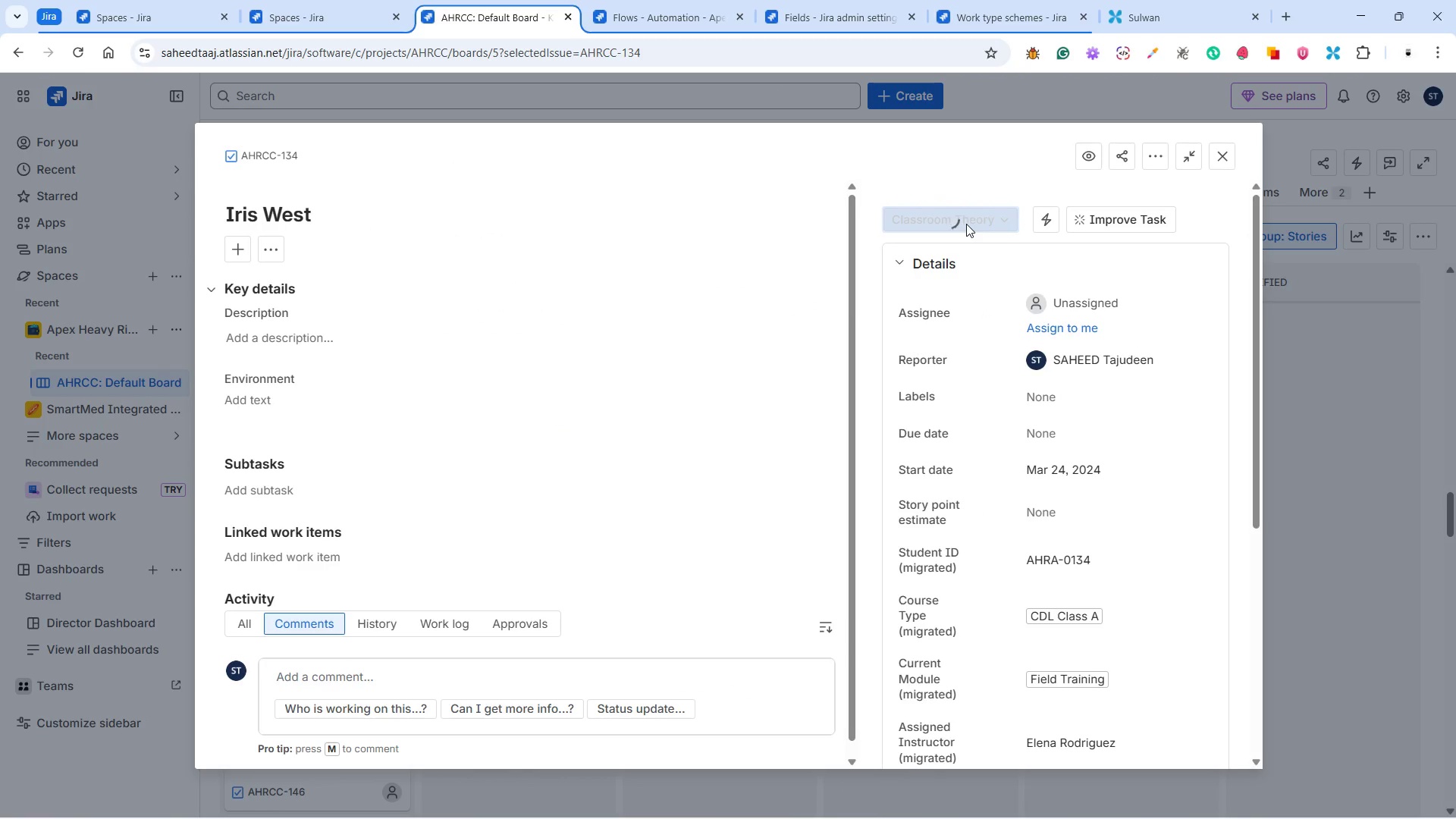 
left_click([965, 224])
 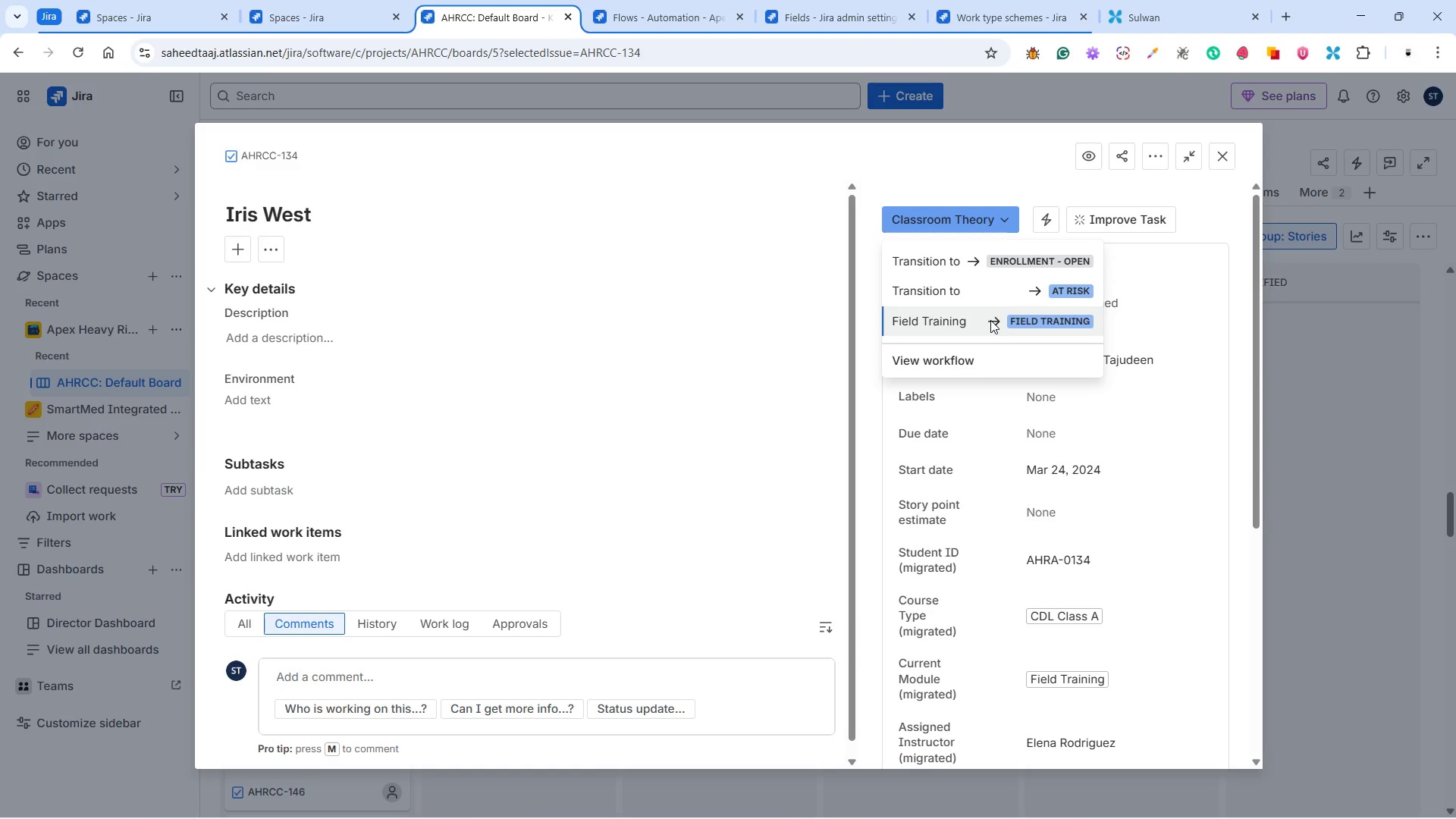 
wait(8.09)
 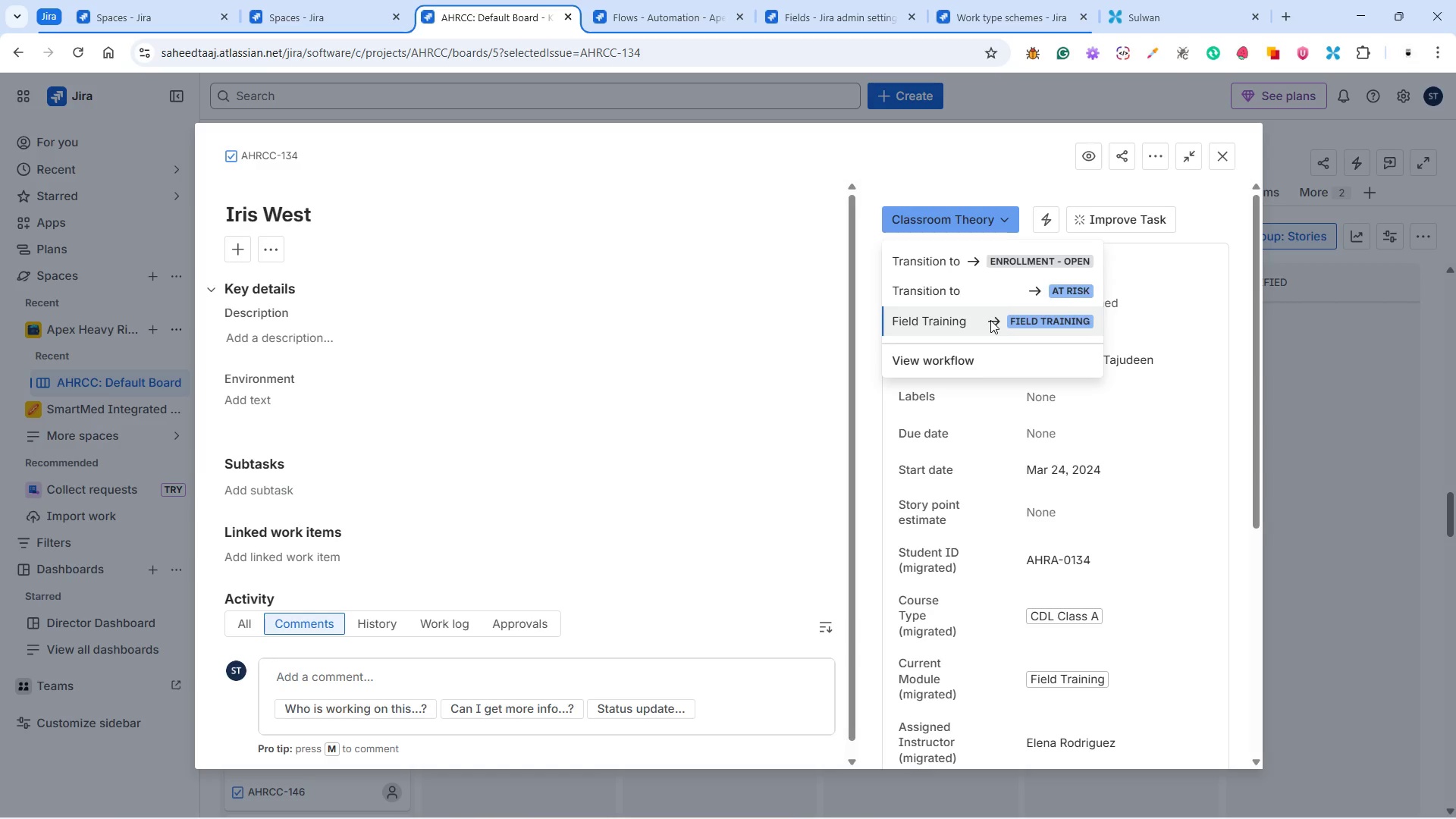 
left_click([937, 639])
 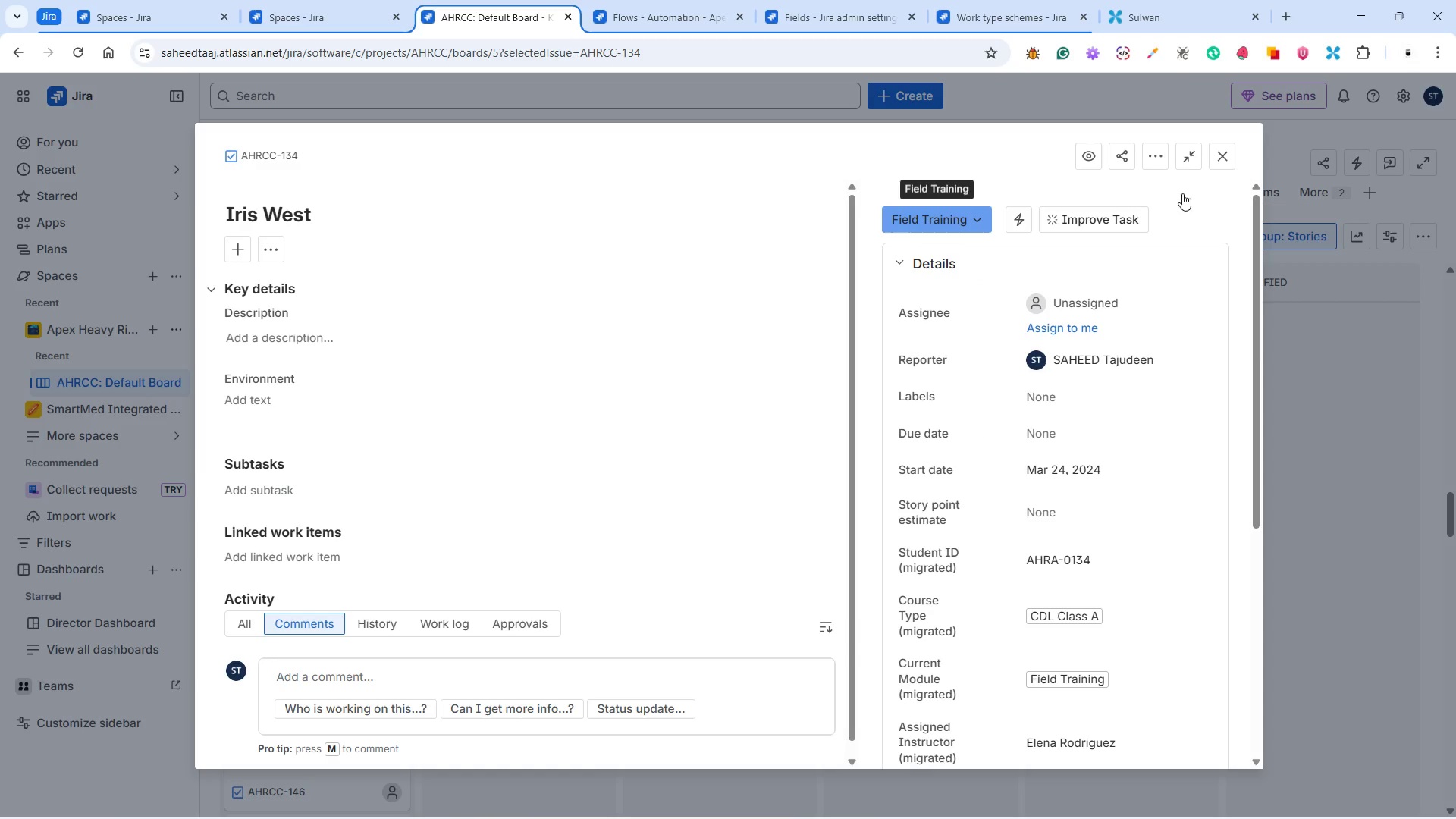 
wait(6.81)
 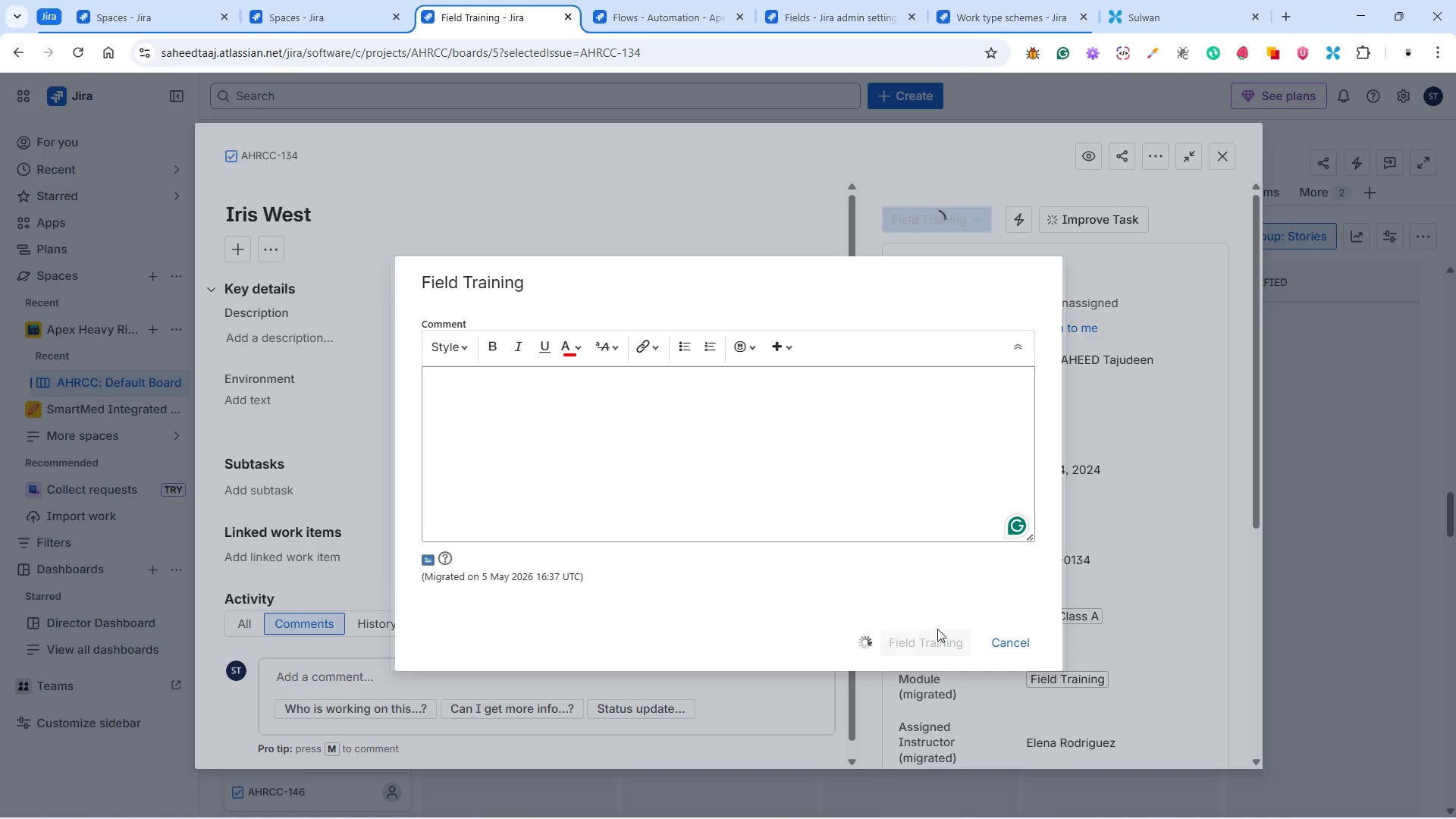 
left_click([1225, 152])
 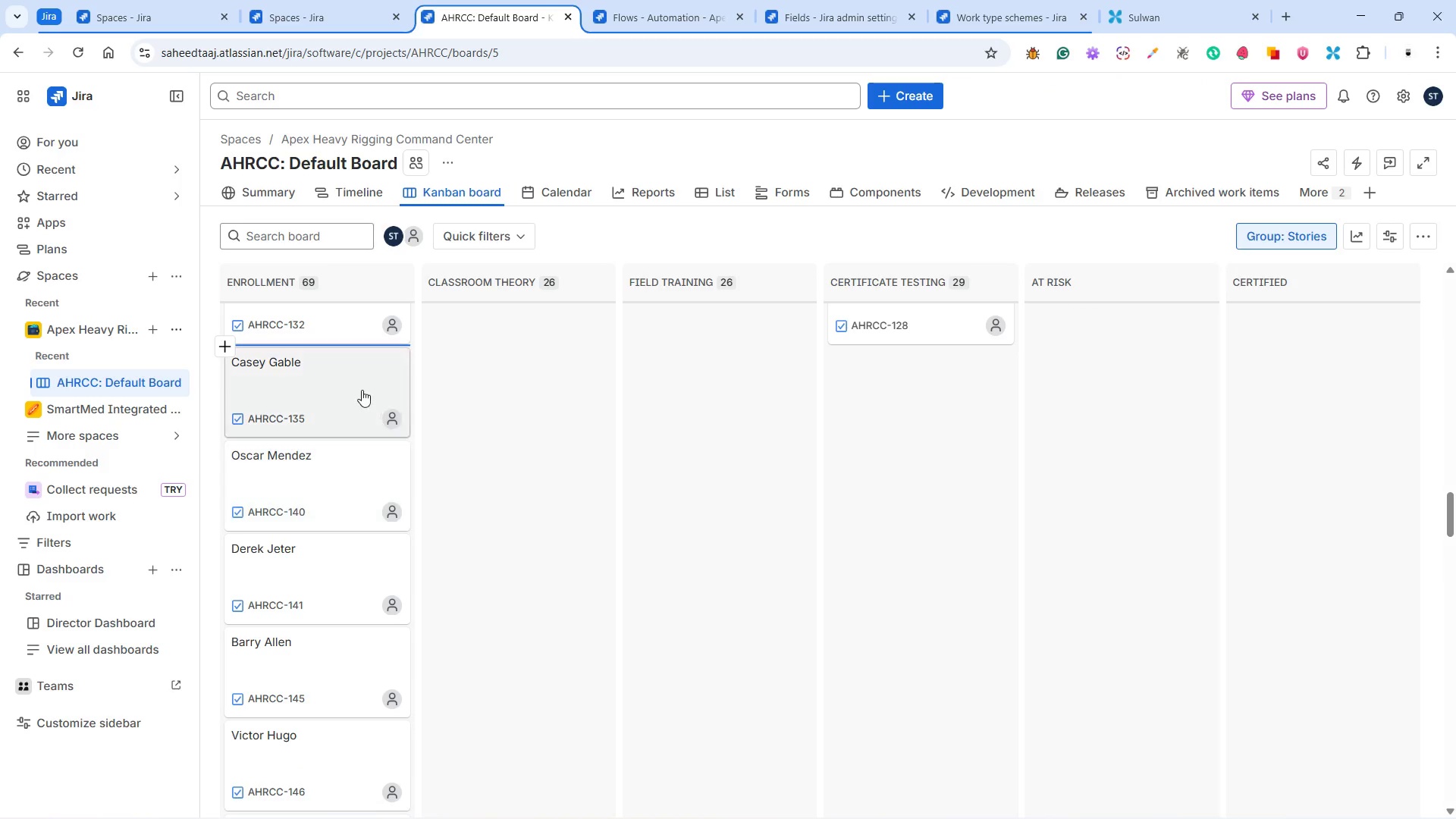 
left_click([356, 378])
 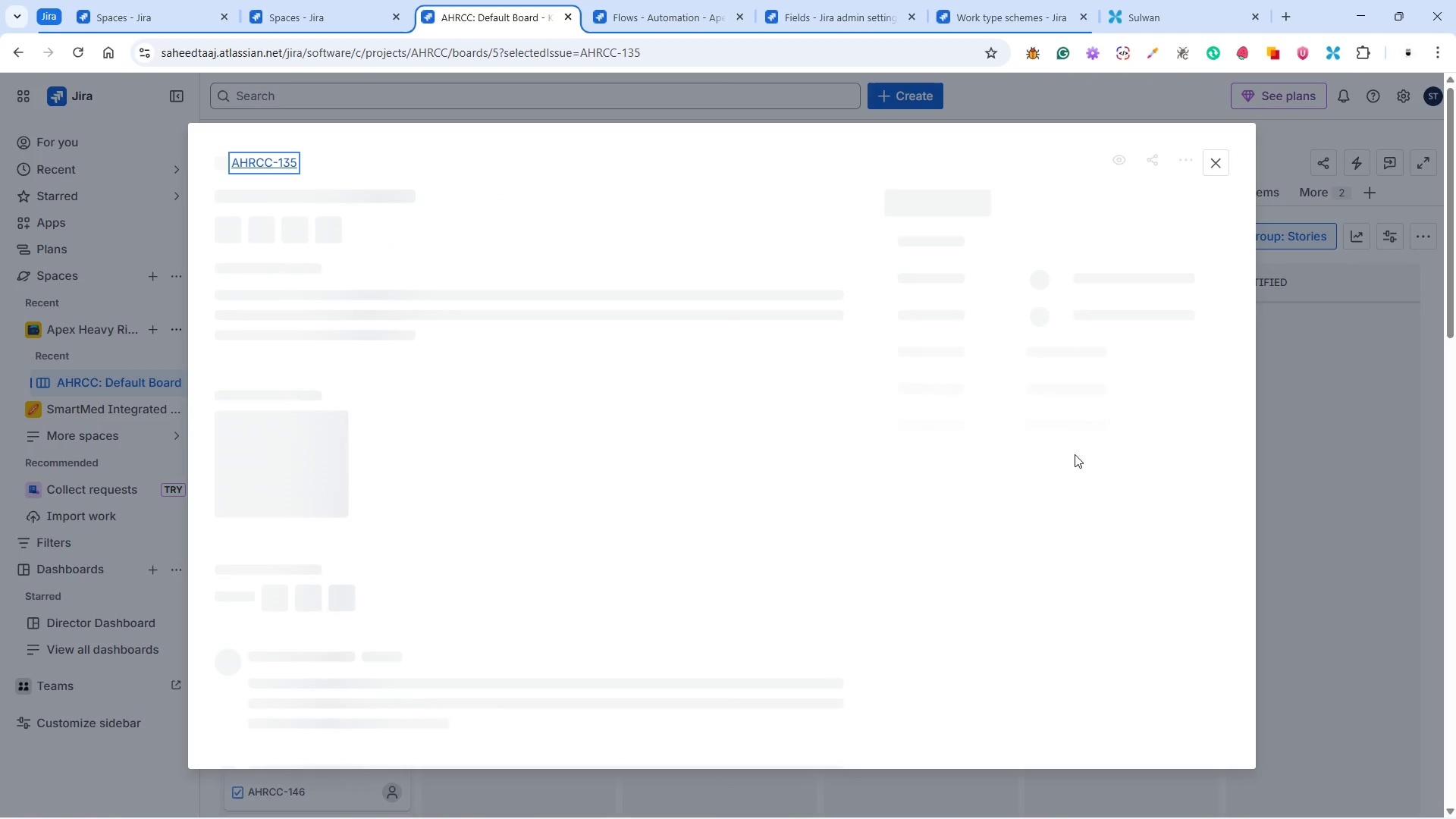 
mouse_move([976, 211])
 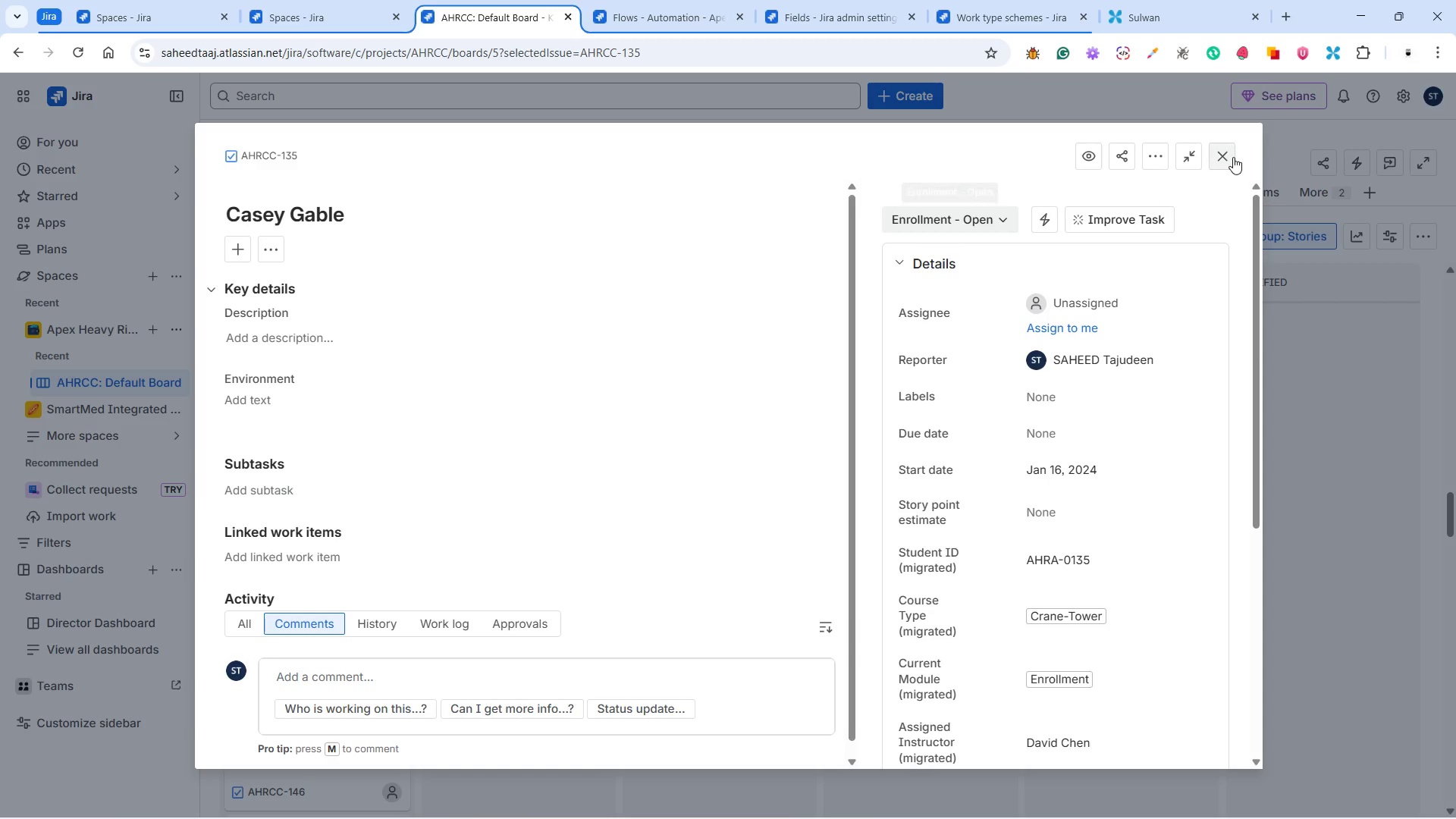 
left_click([1233, 157])
 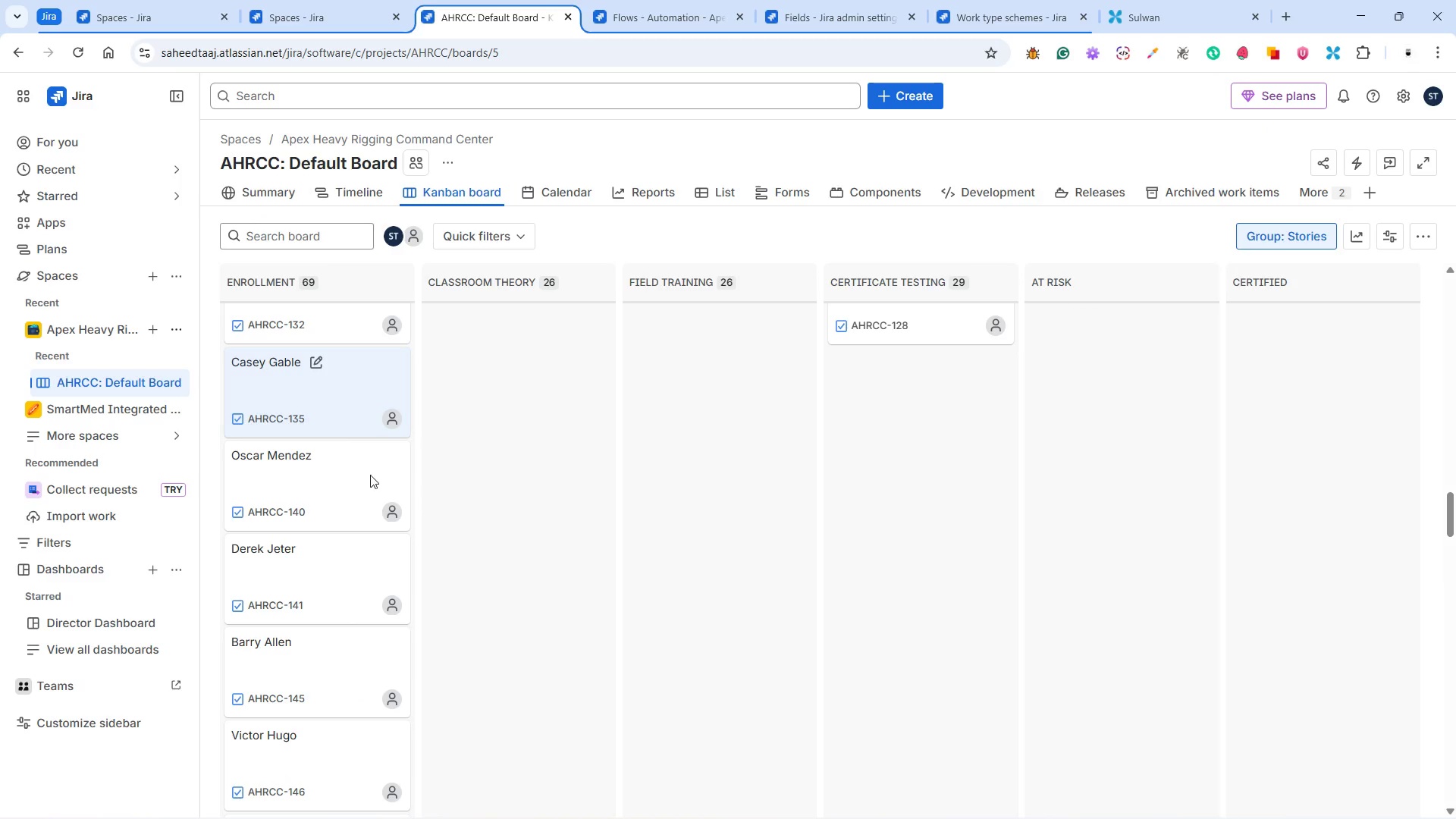 
left_click([351, 467])
 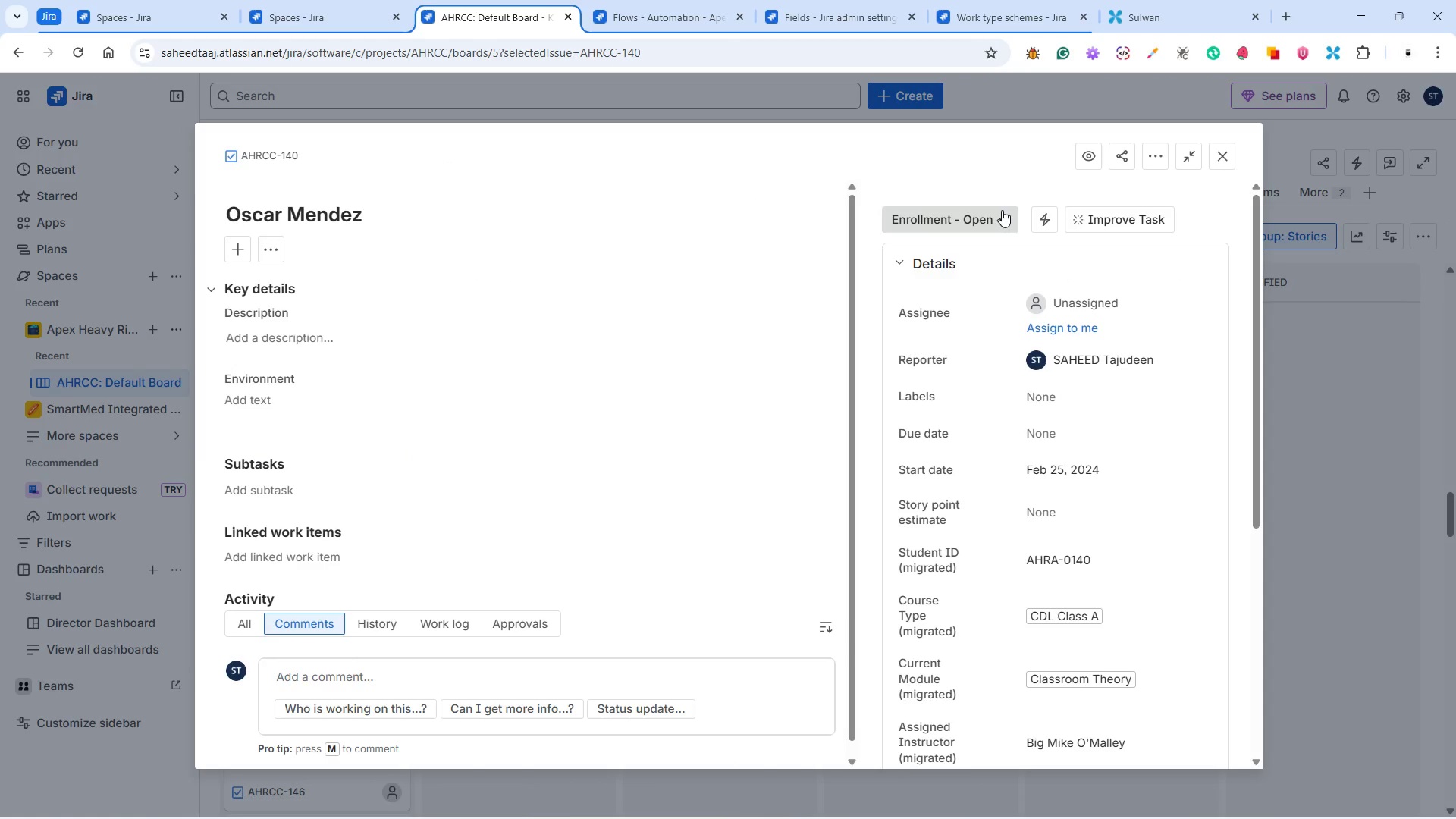 
wait(6.19)
 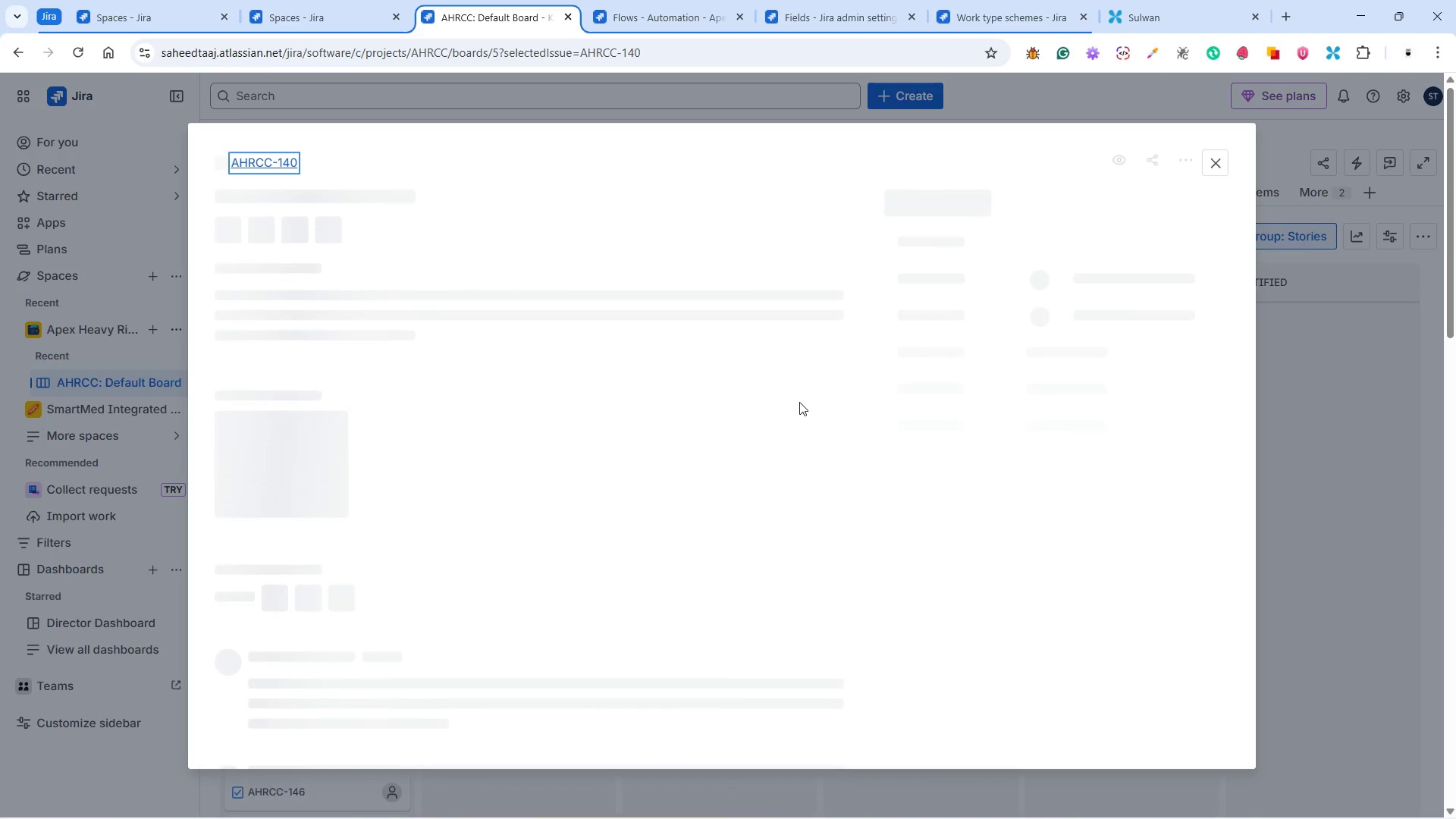 
left_click([1001, 215])
 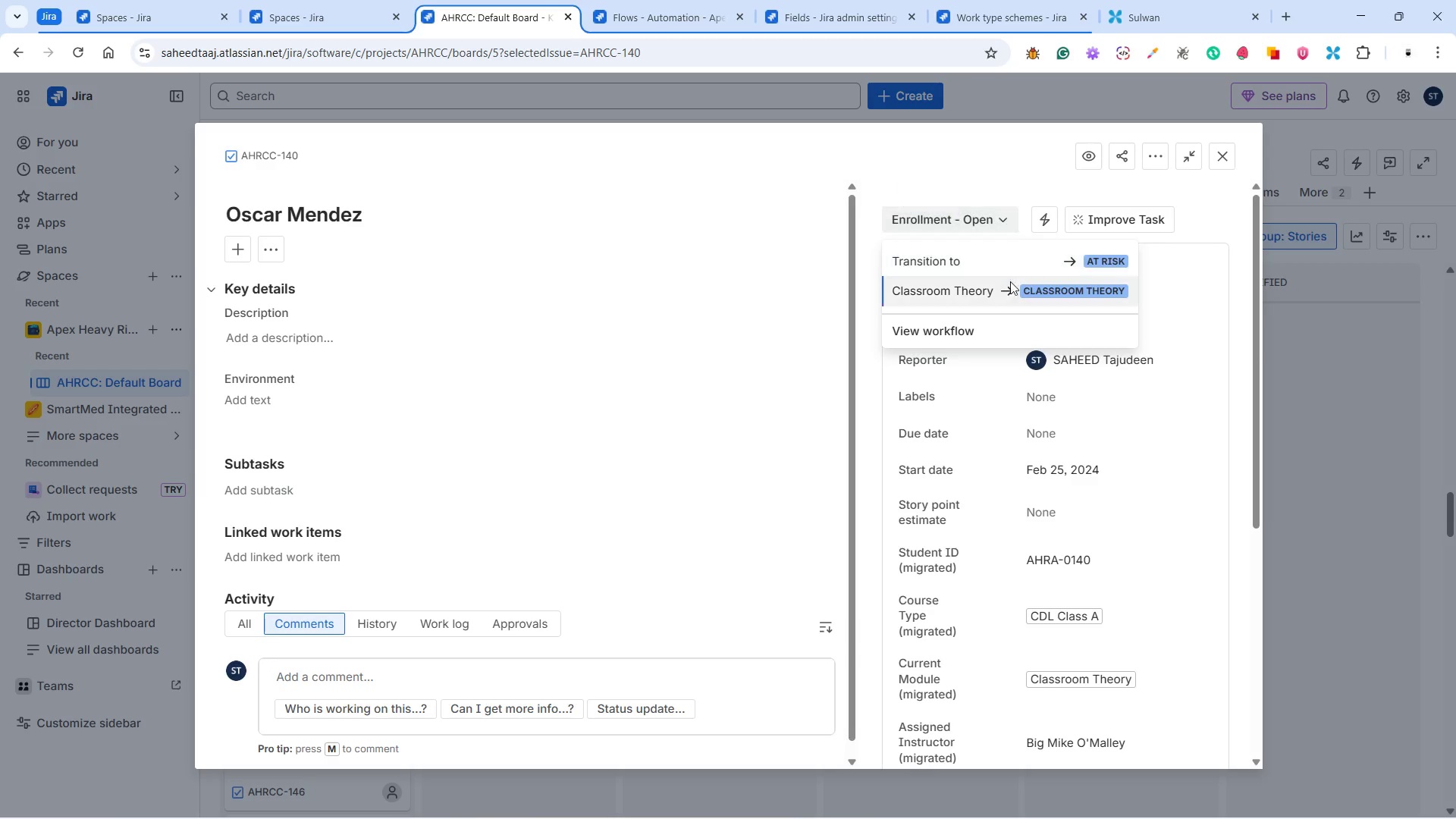 
left_click([1010, 285])
 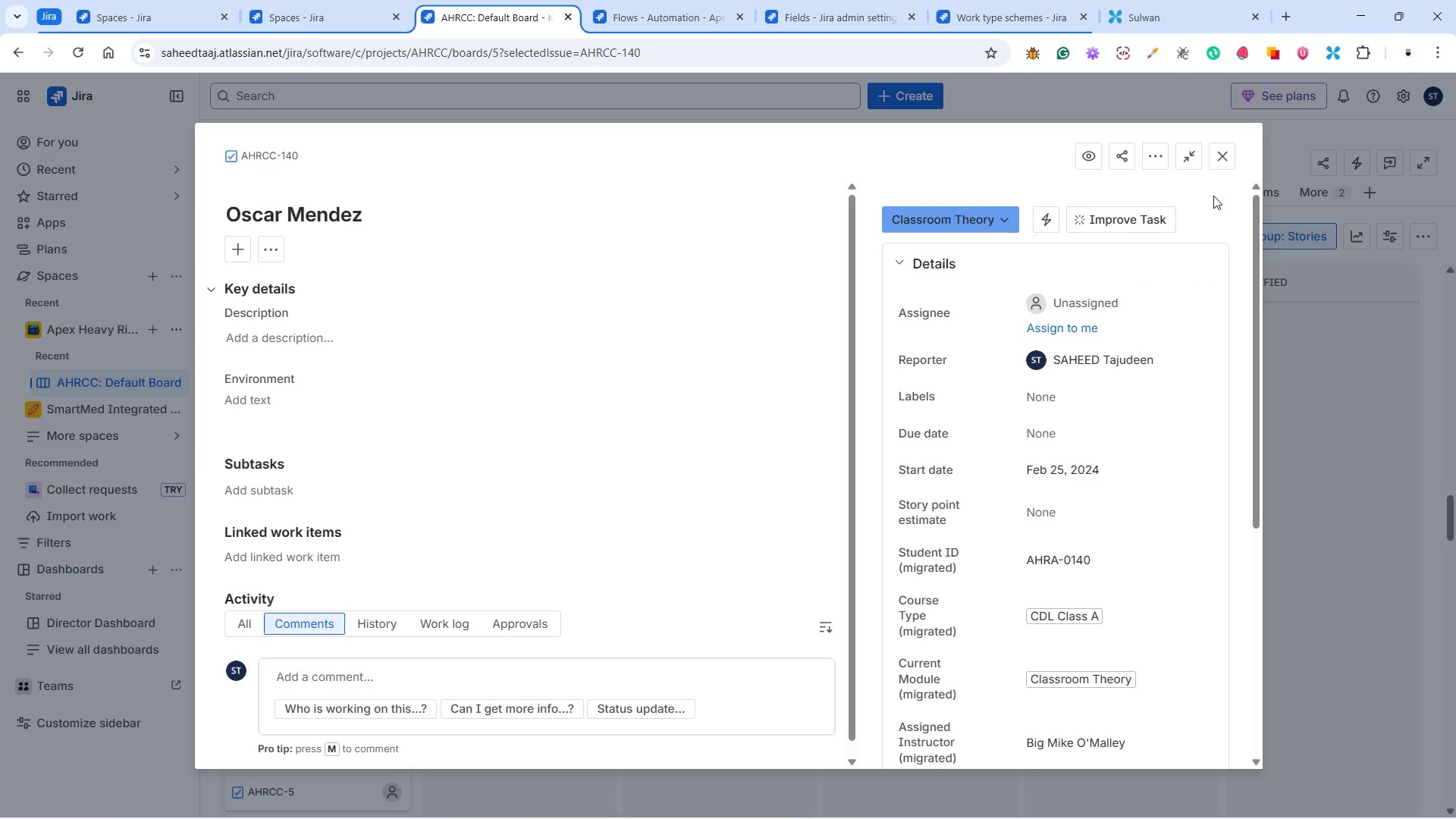 
left_click([1215, 160])
 